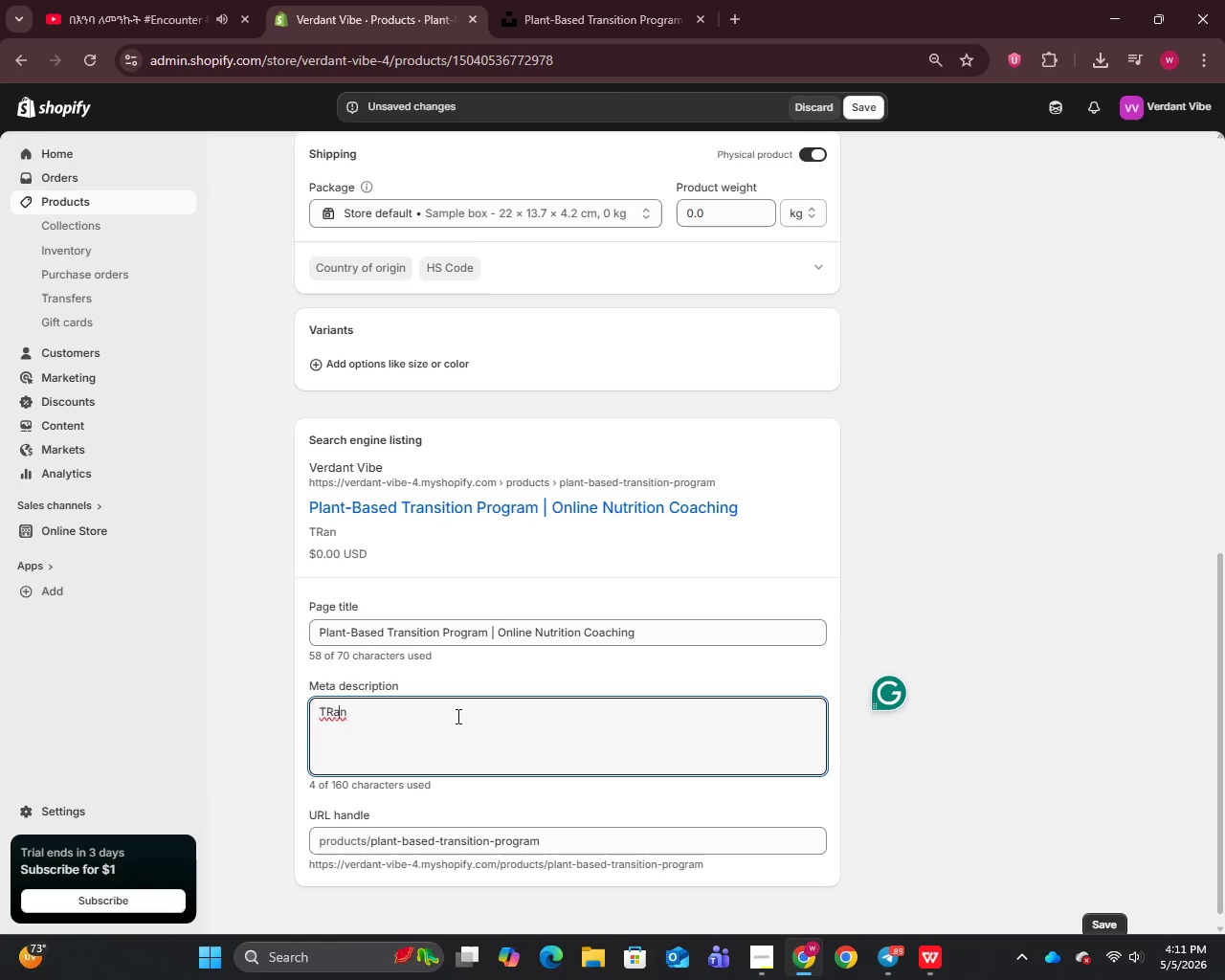 
key(ArrowLeft)
 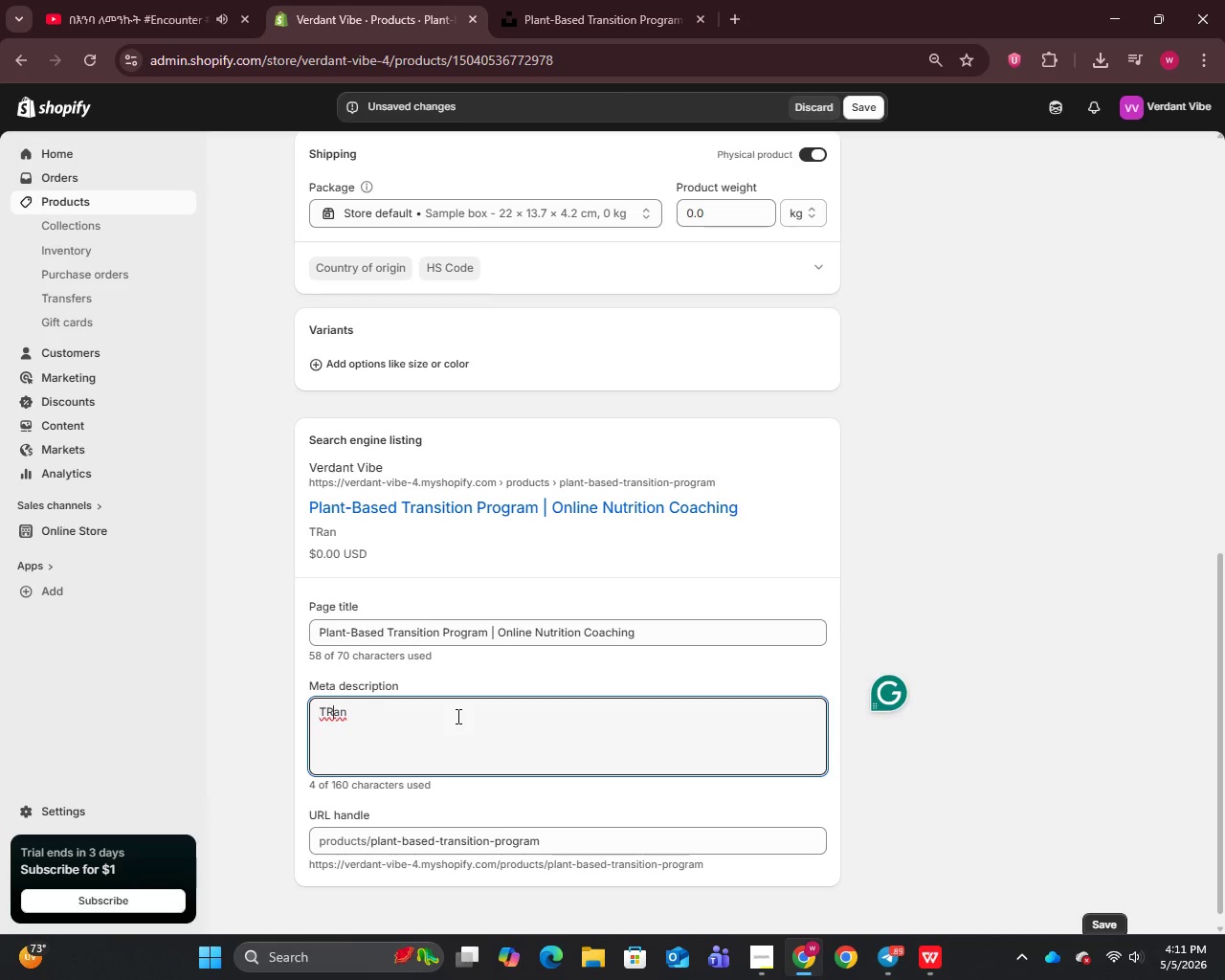 
key(Backspace)
 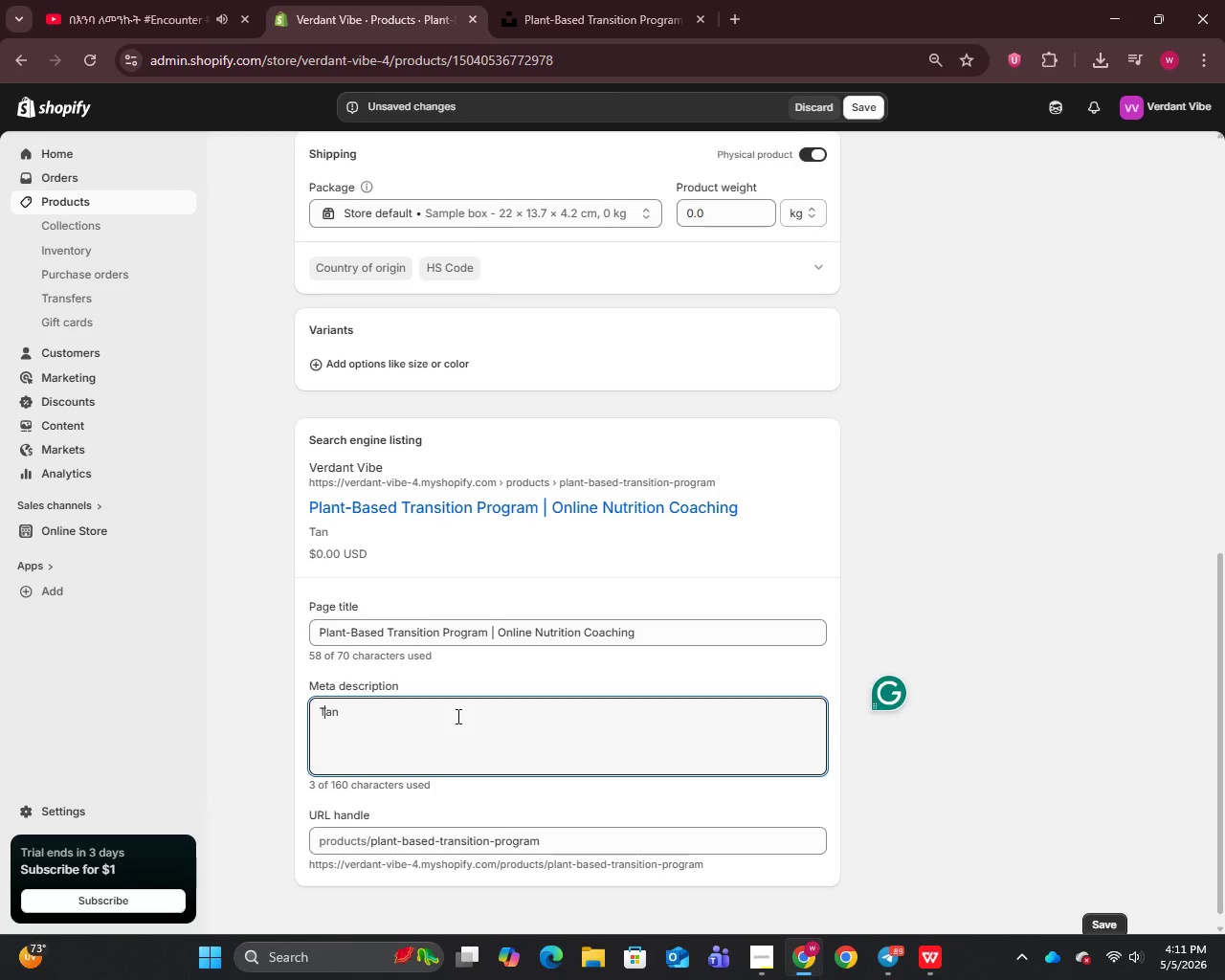 
key(R)
 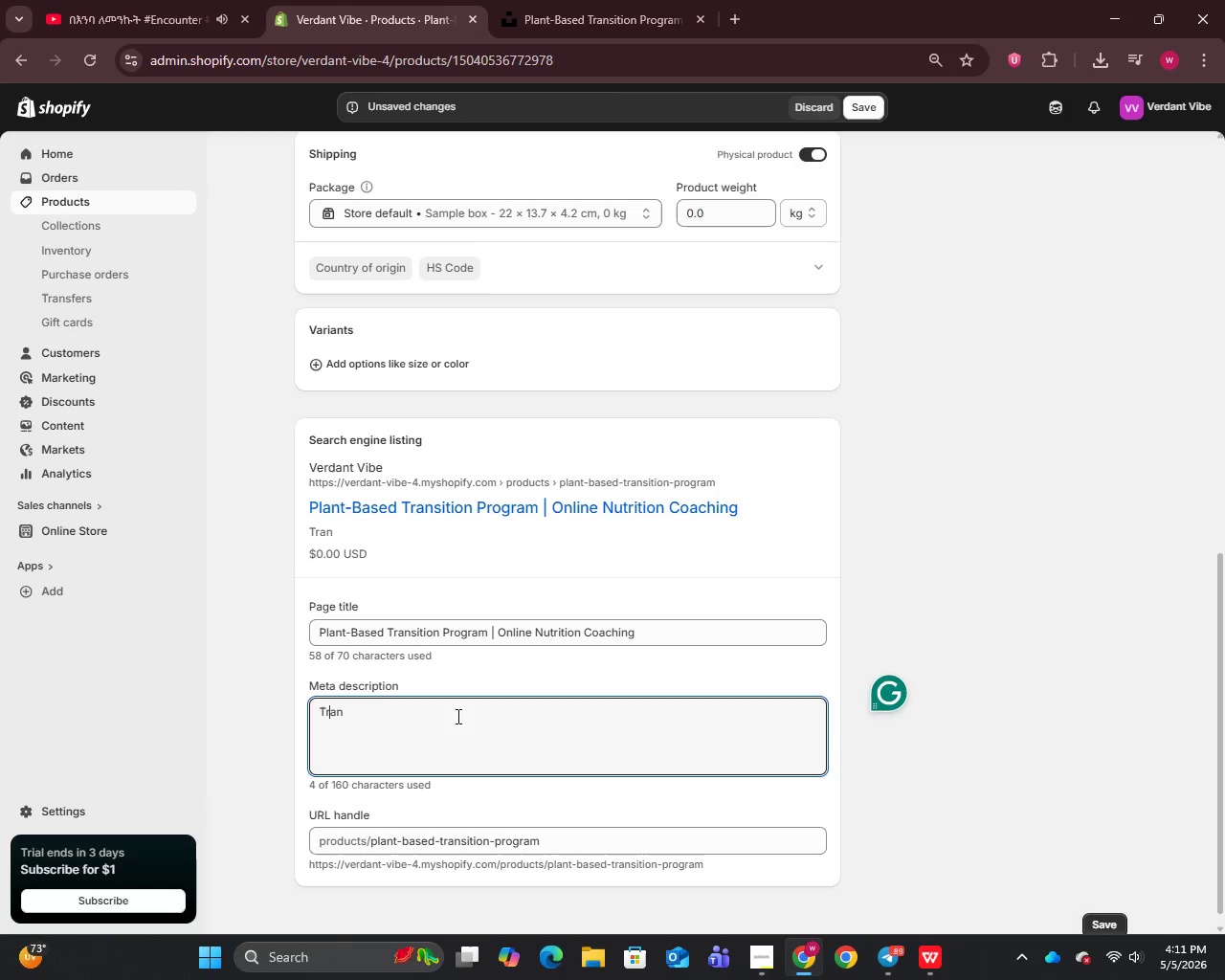 
key(ArrowRight)
 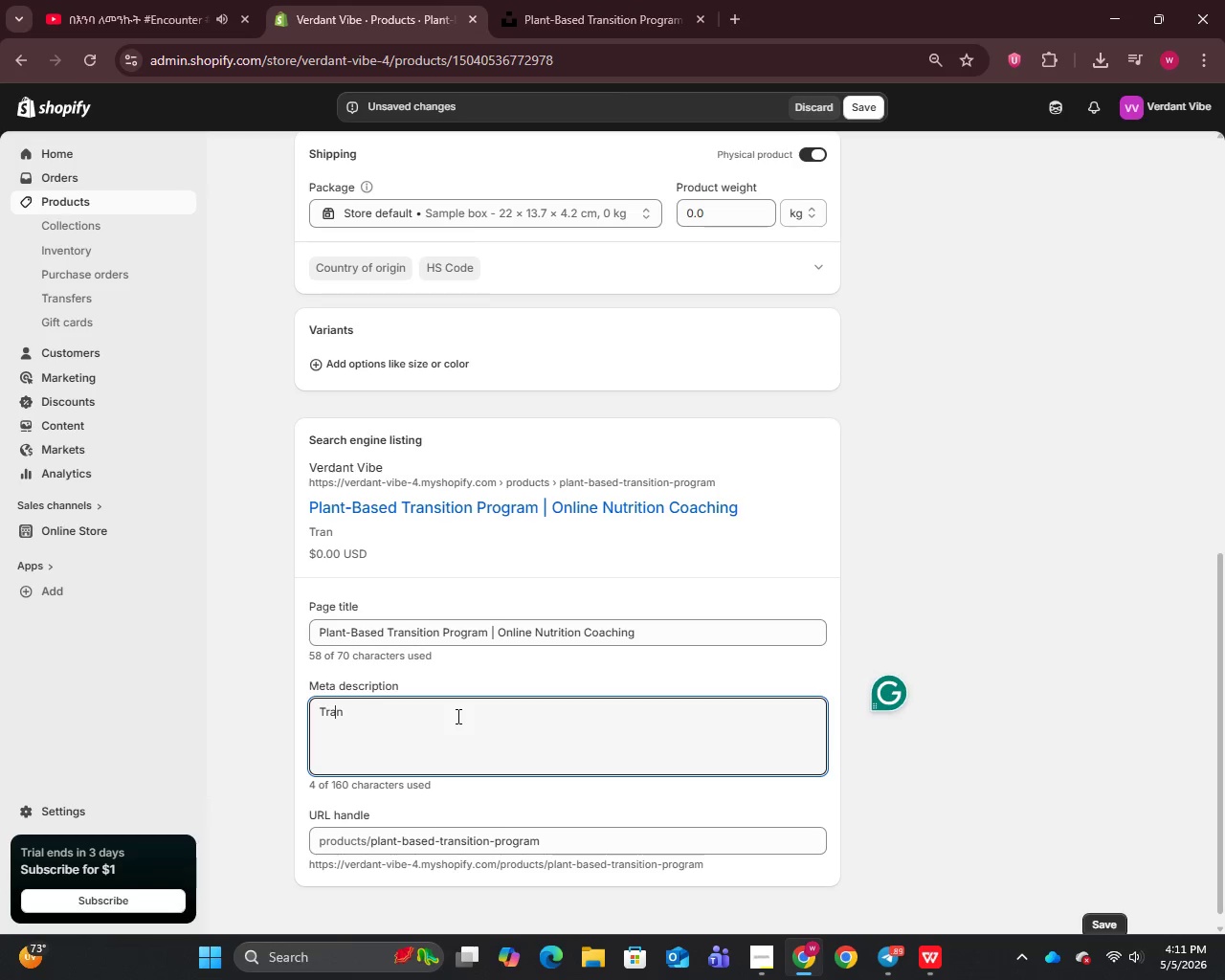 
key(ArrowRight)
 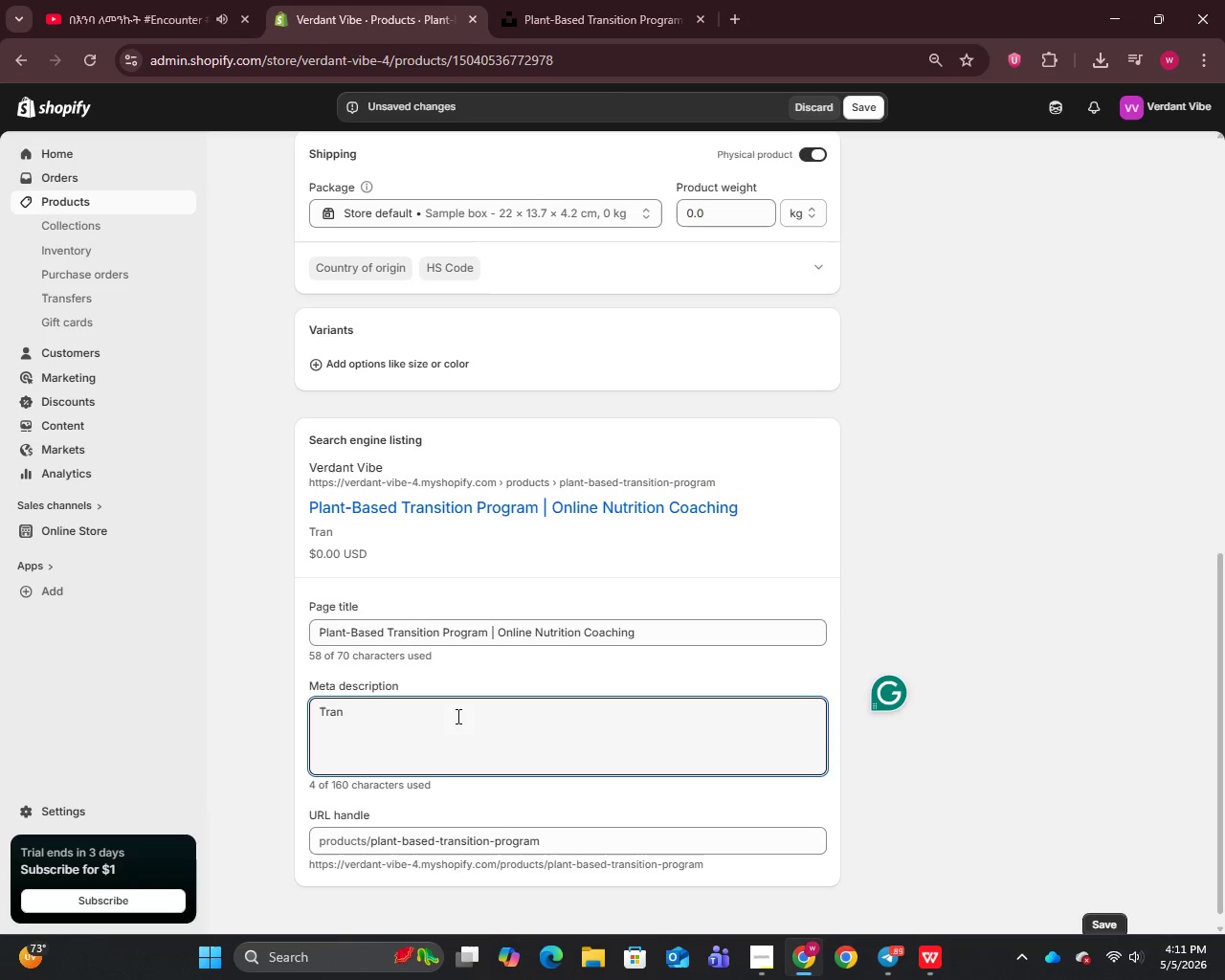 
type(sition to a plant-based lifestyle with expert telehealth nutrition coaching designed to improve energy, digestion, and overall wellness.)
 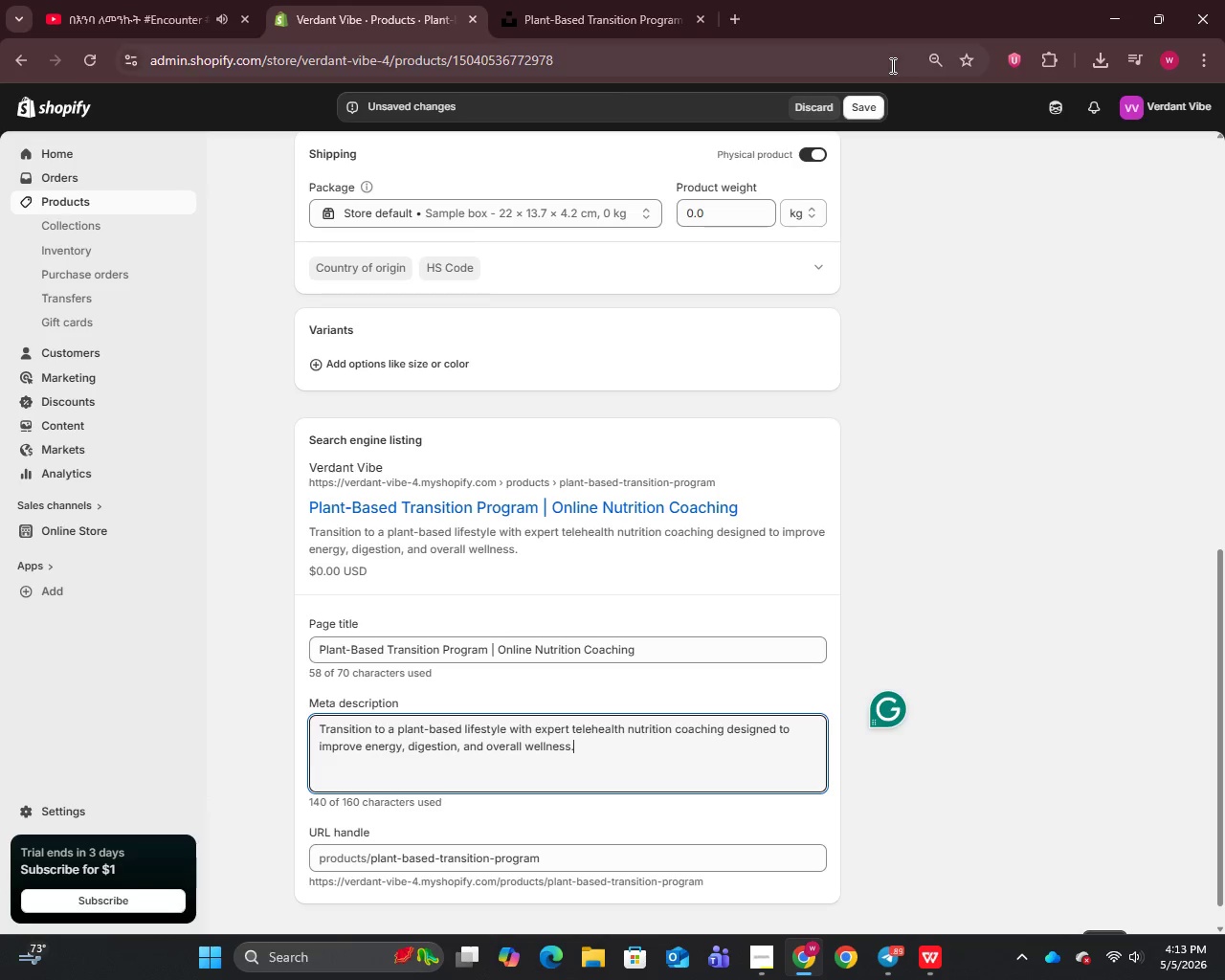 
left_click([869, 113])
 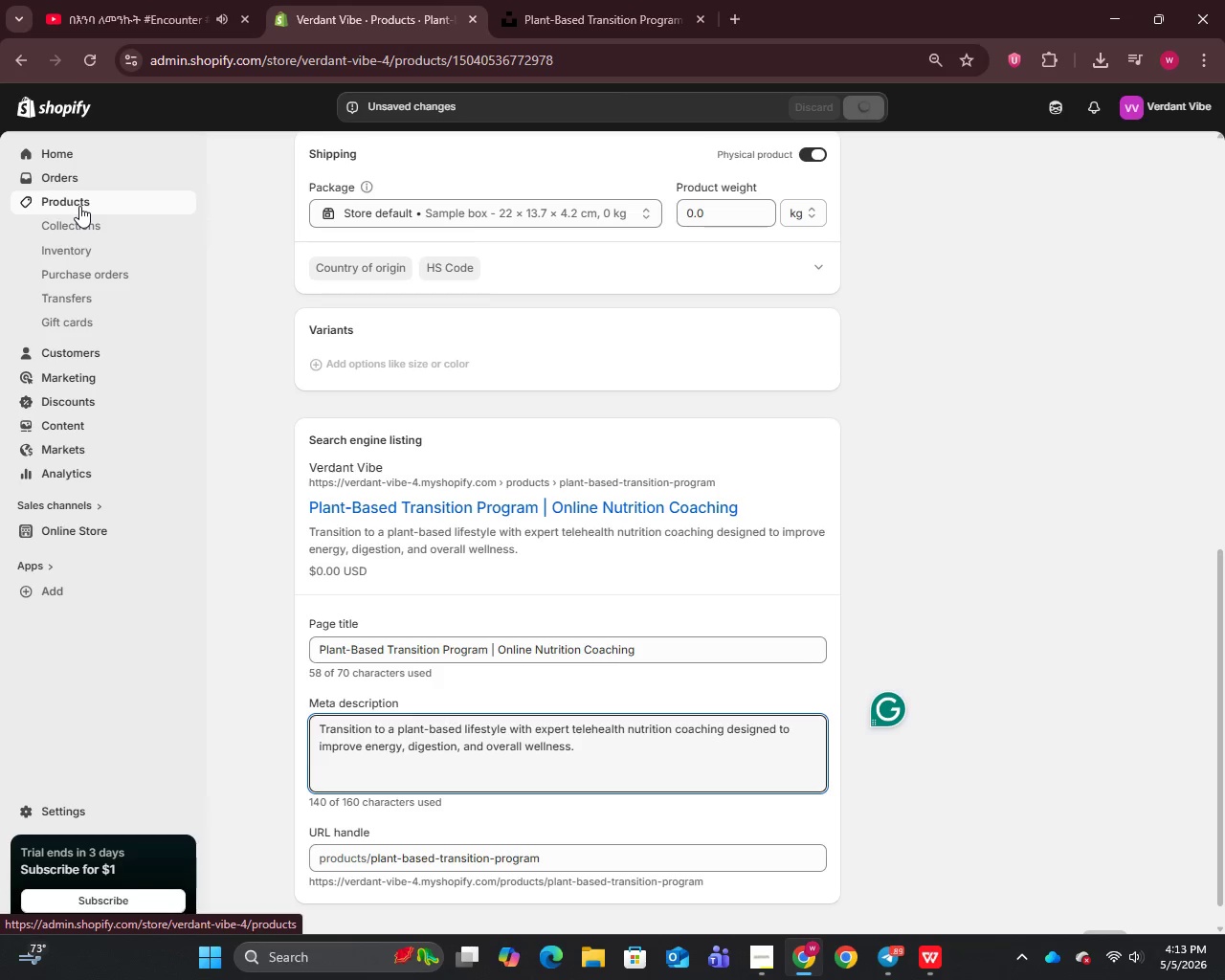 
left_click([79, 206])
 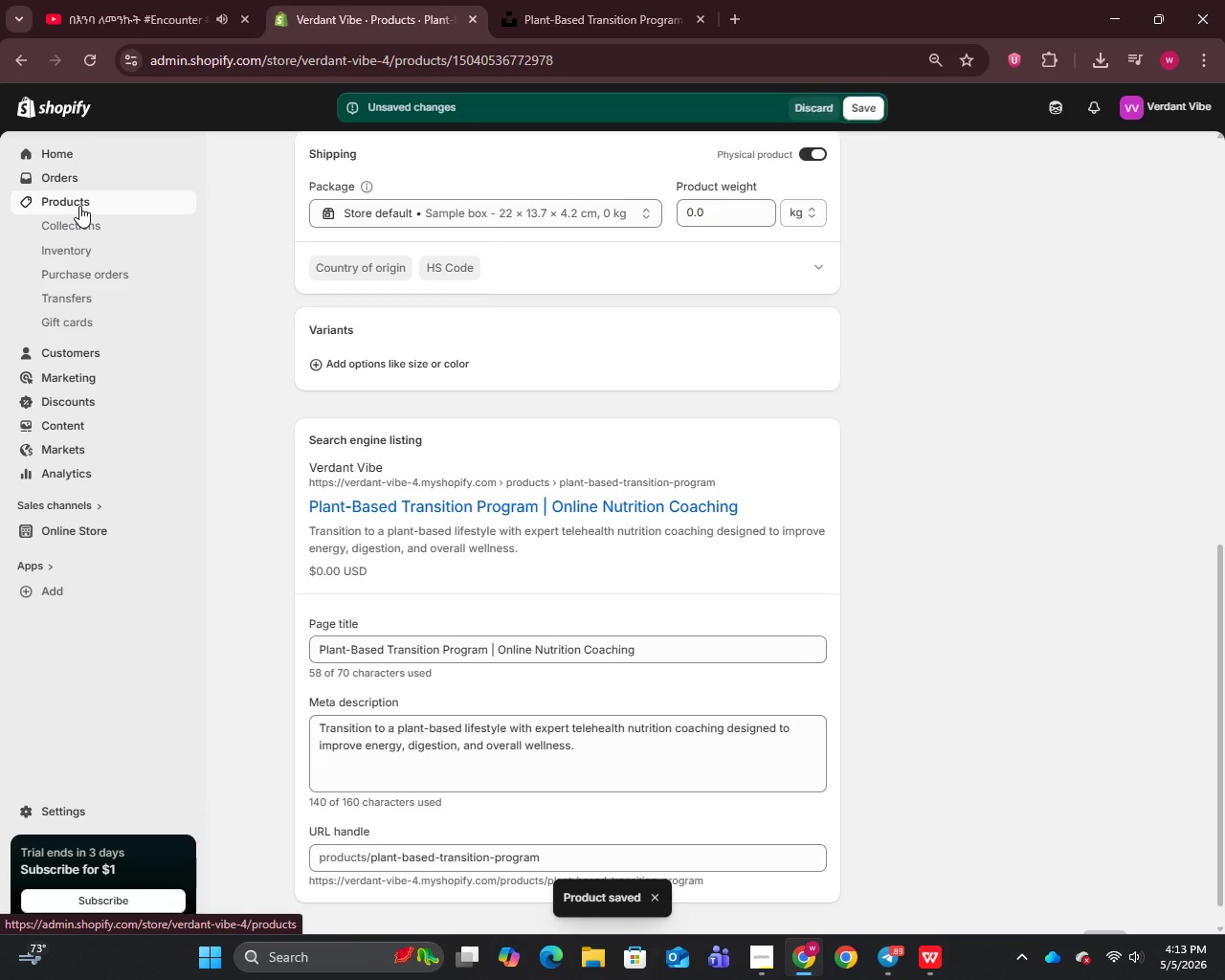 
left_click([79, 206])
 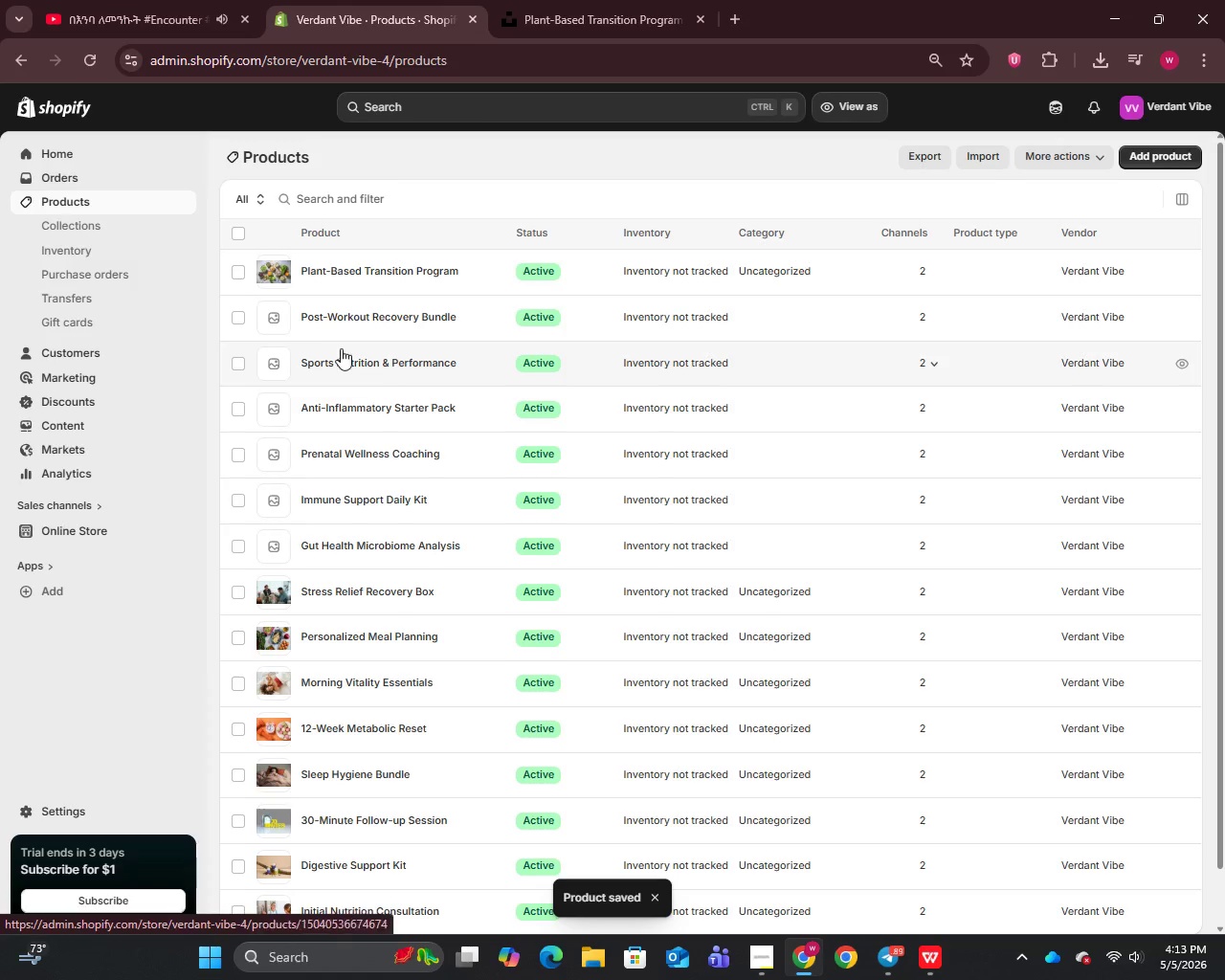 
left_click([318, 315])
 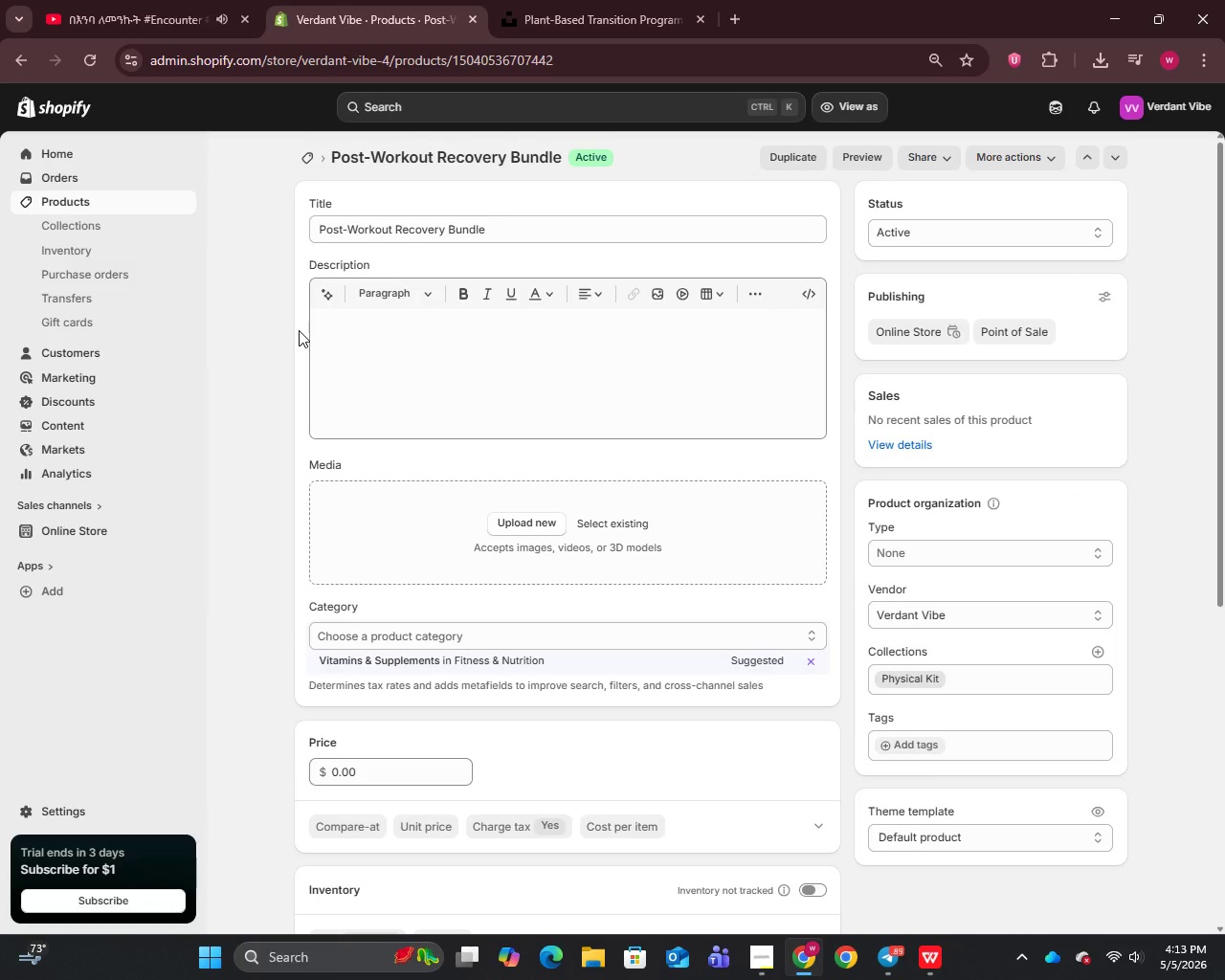 
wait(7.33)
 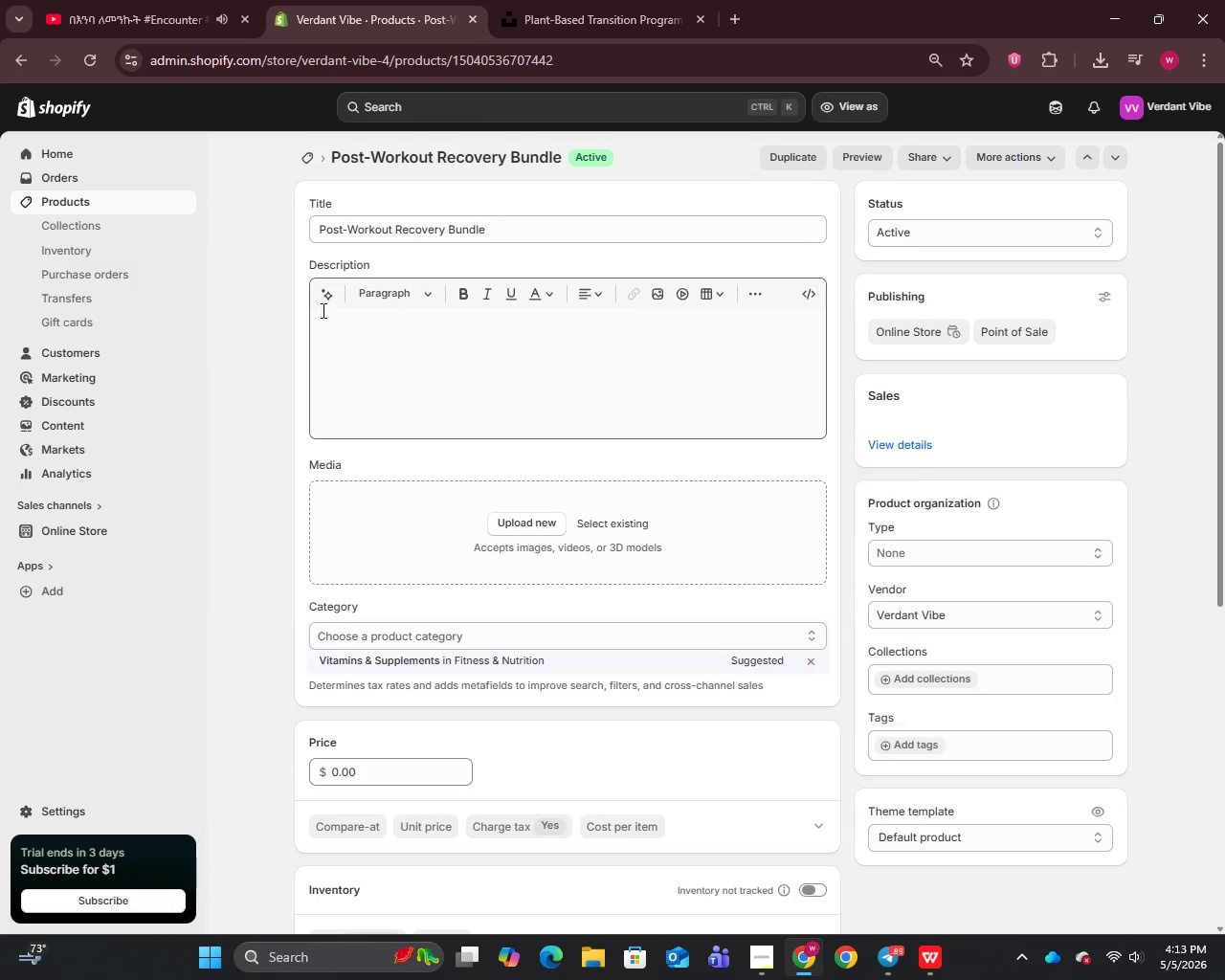 
key(Control+A)
 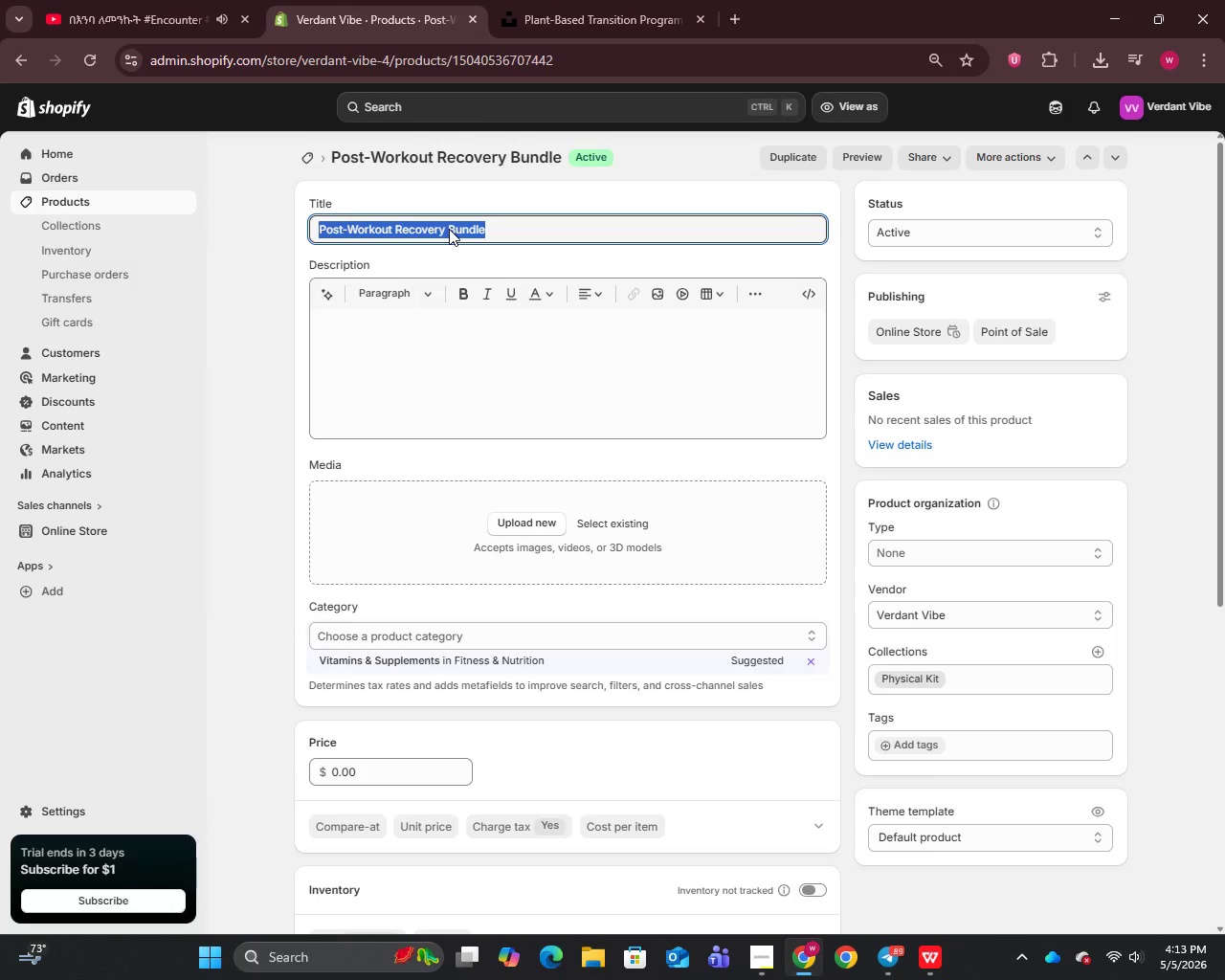 
key(Control+C)
 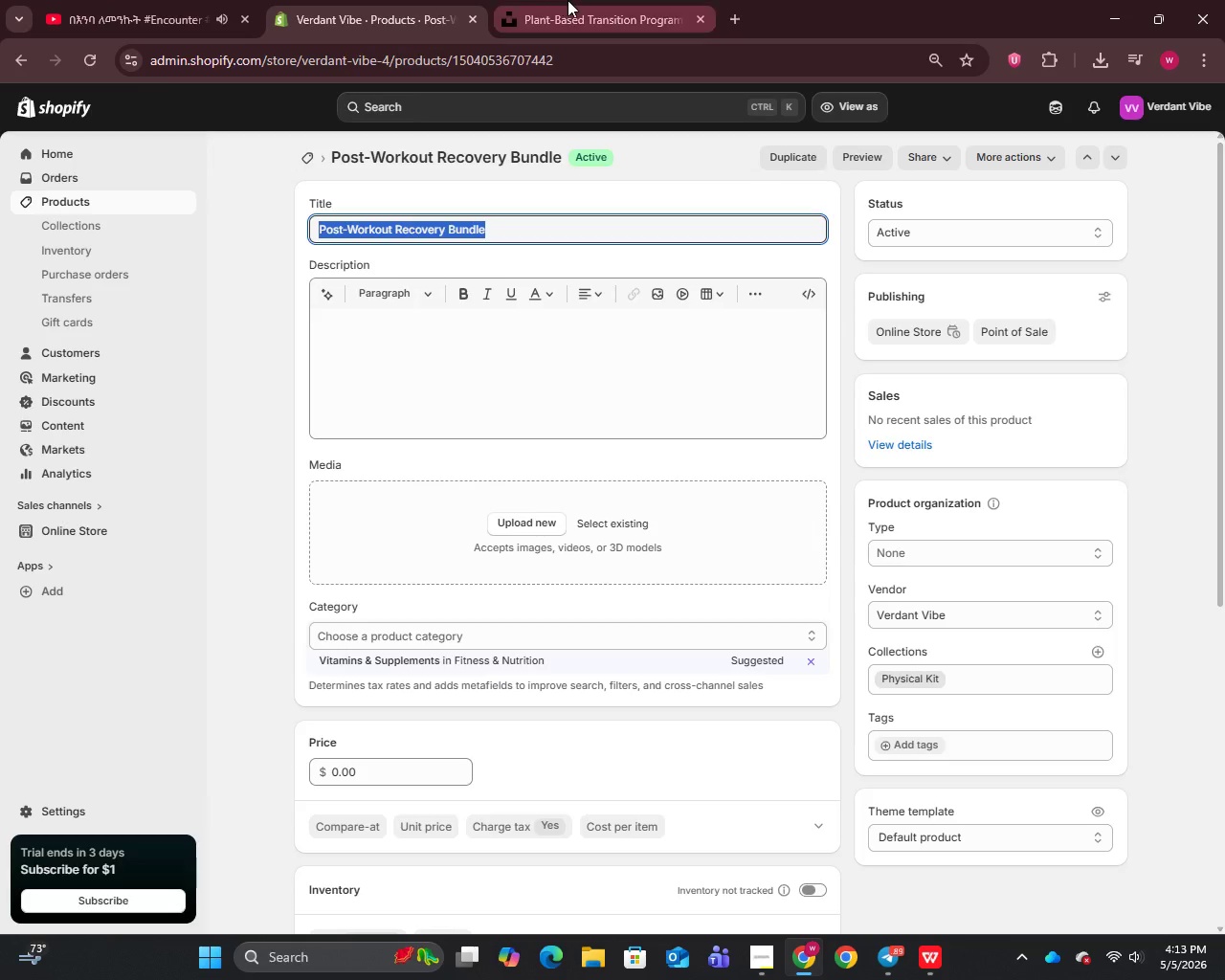 
left_click_drag(start_coordinate=[568, 0], to_coordinate=[561, 4])
 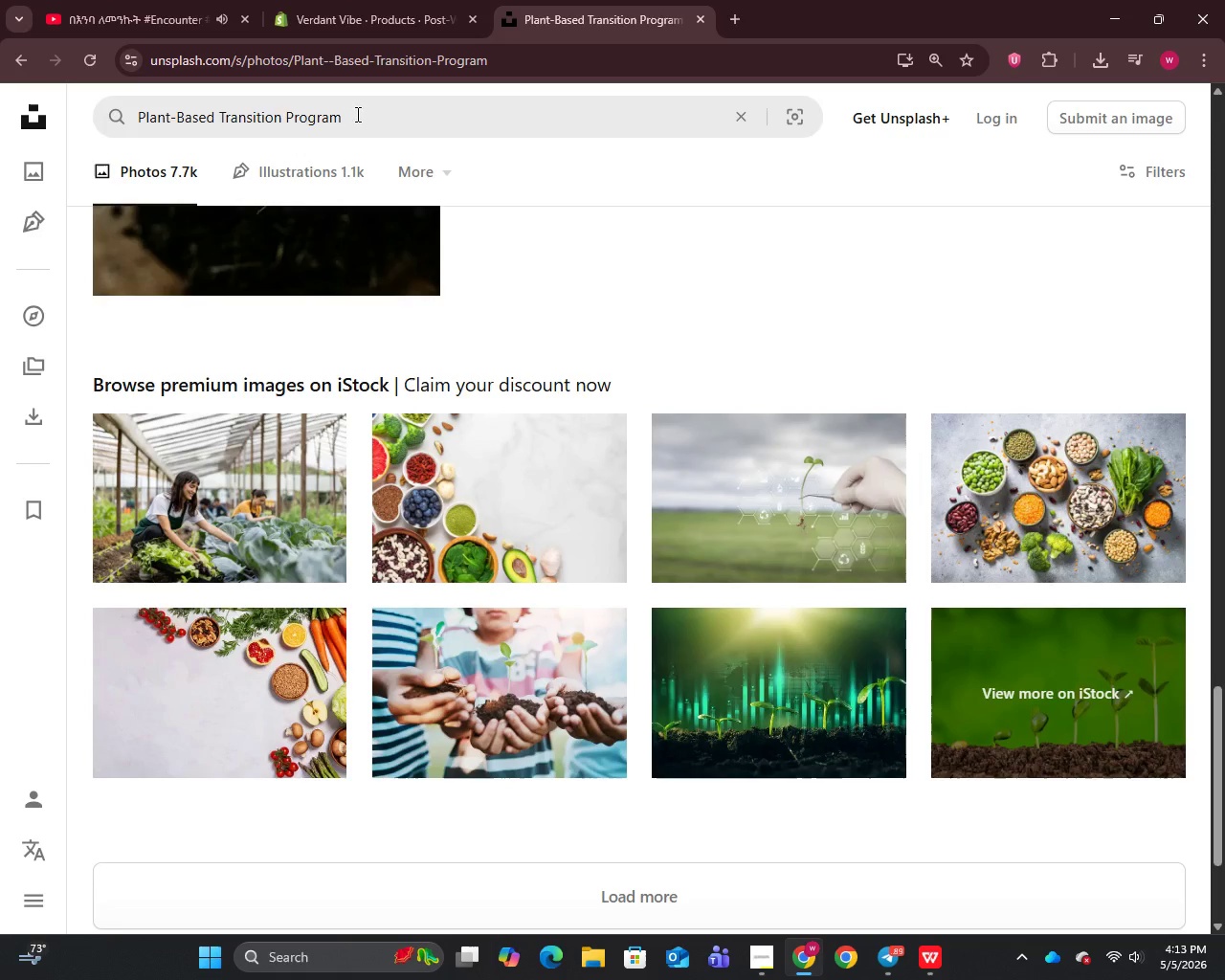 
left_click([360, 107])
 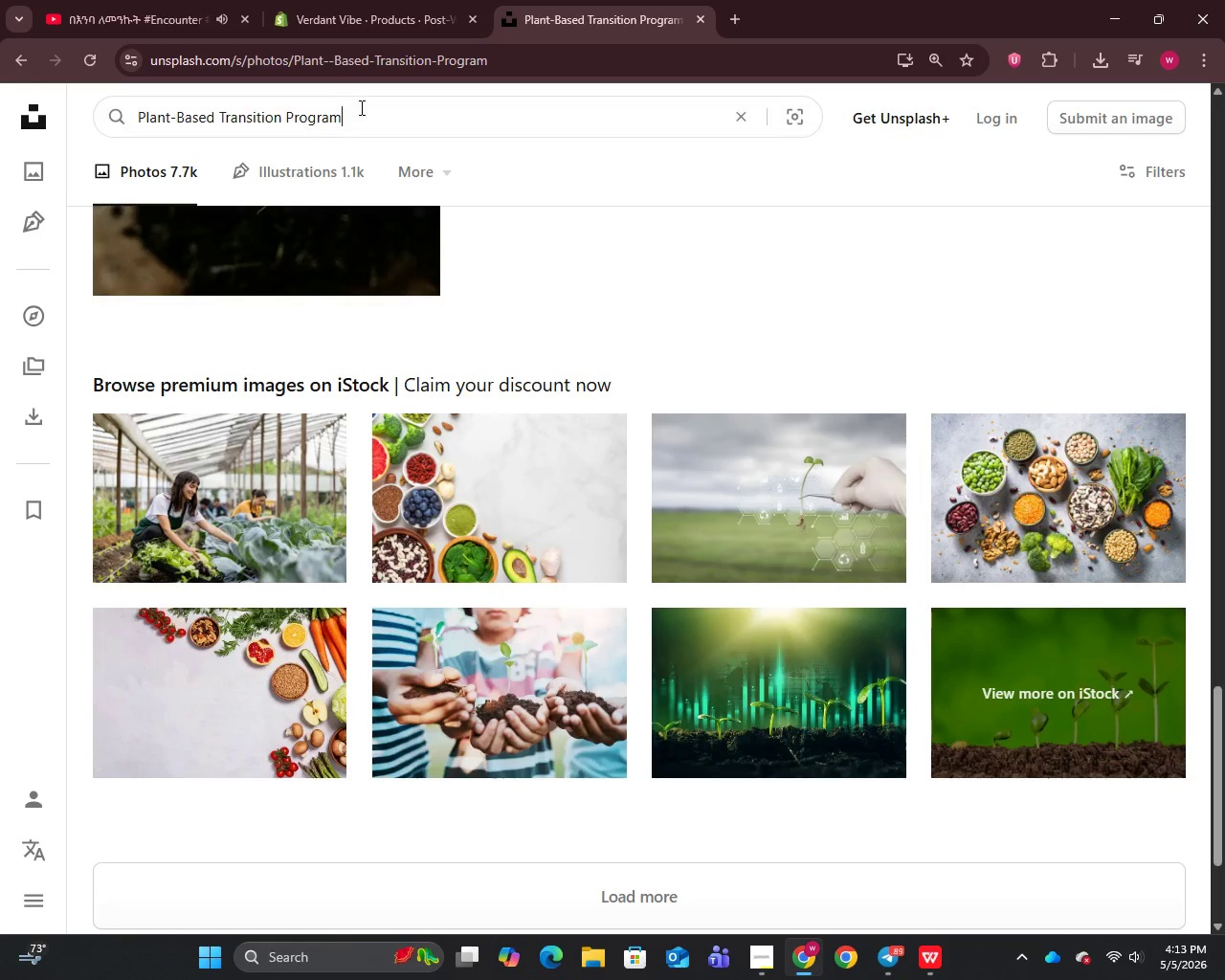 
key(Control+A)
 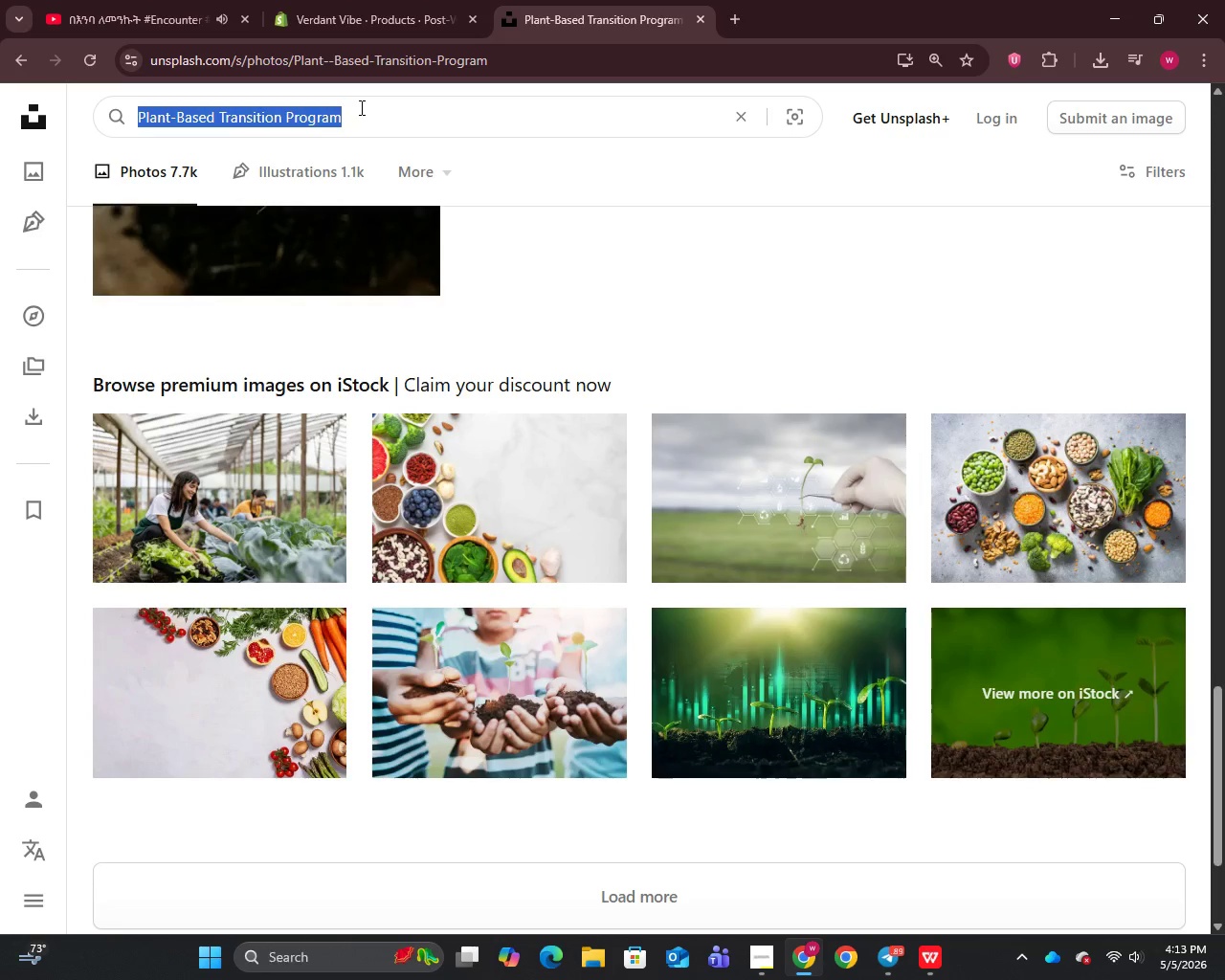 
key(Control+V)
 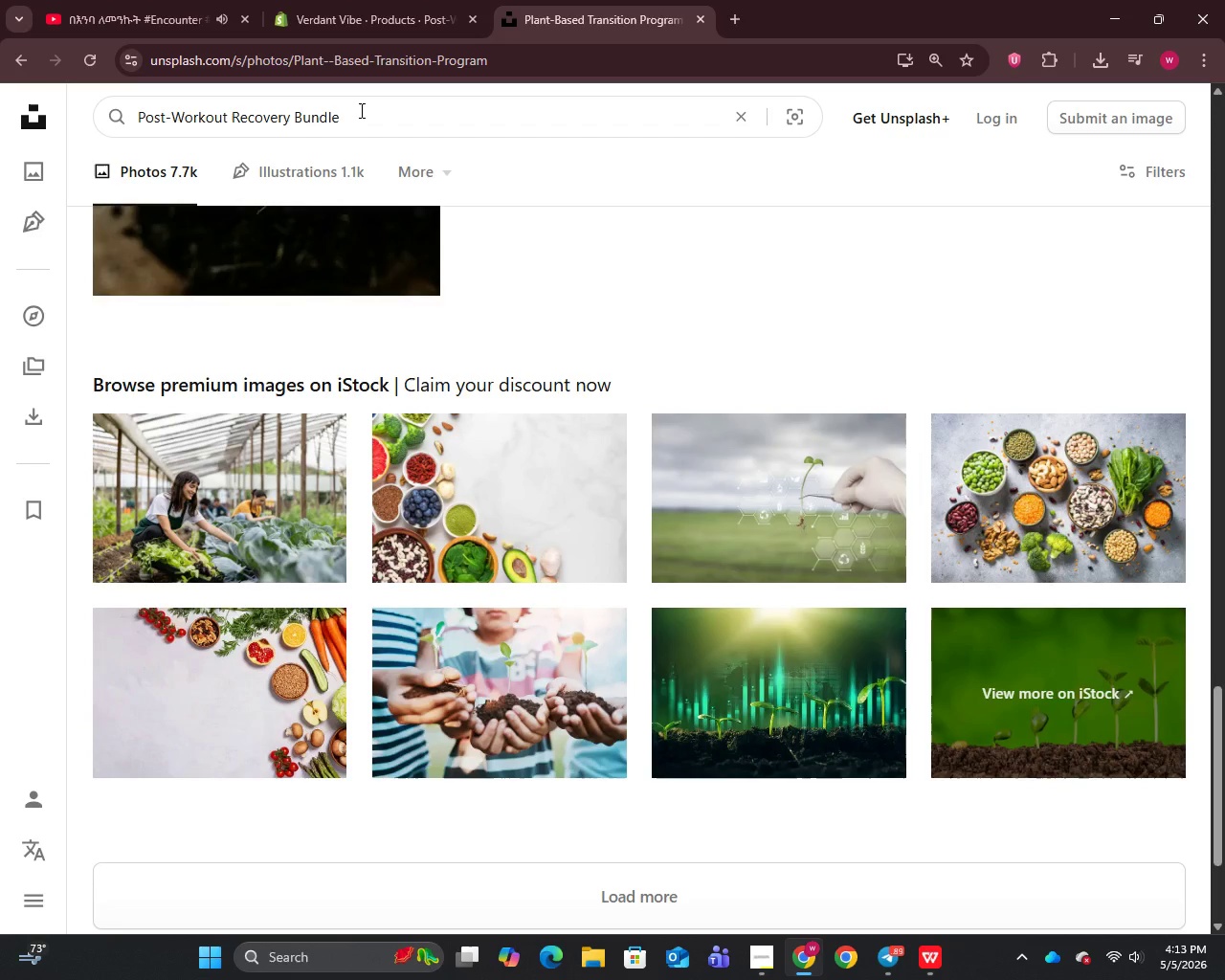 
key(Enter)
 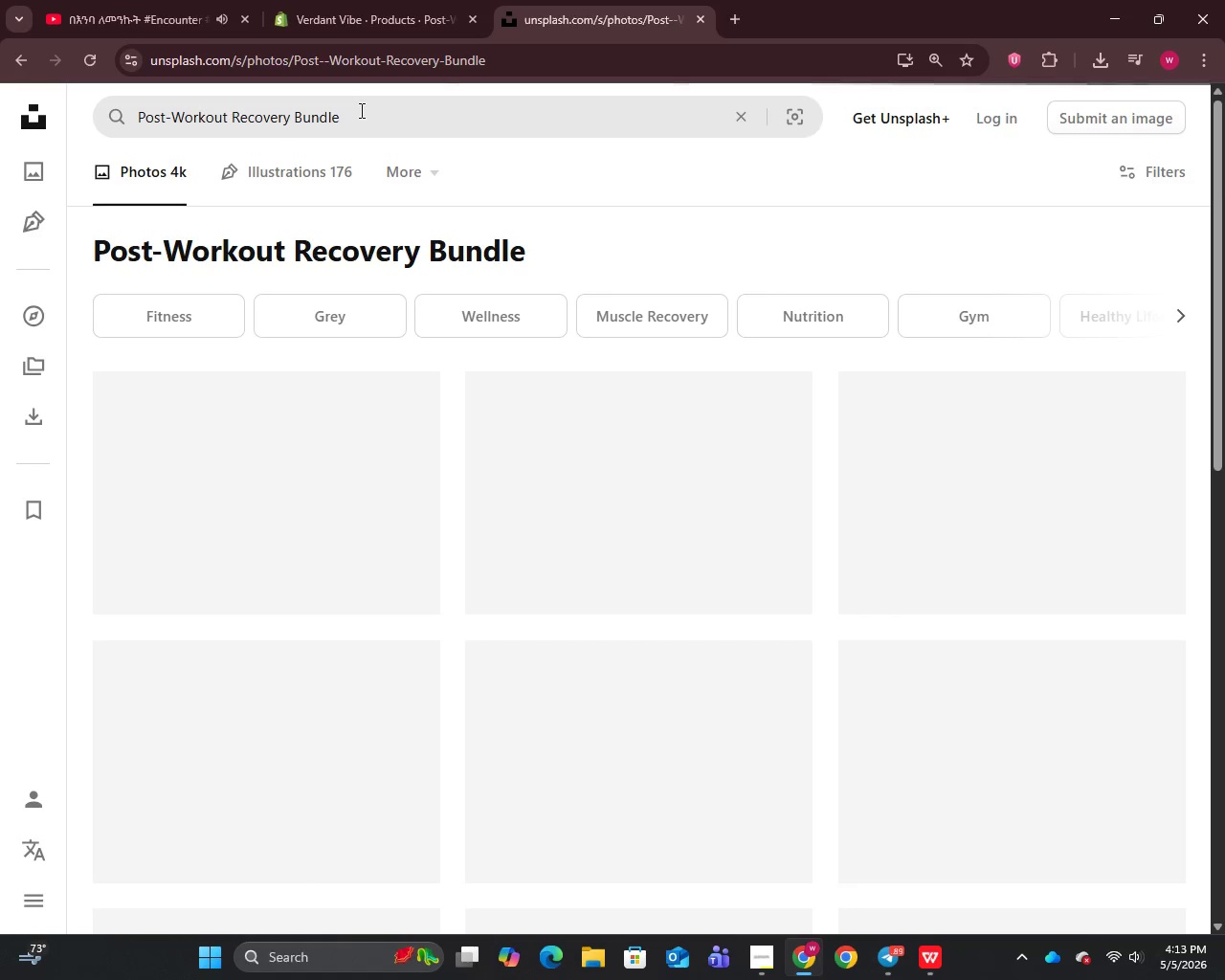 
mouse_move([292, 438])
 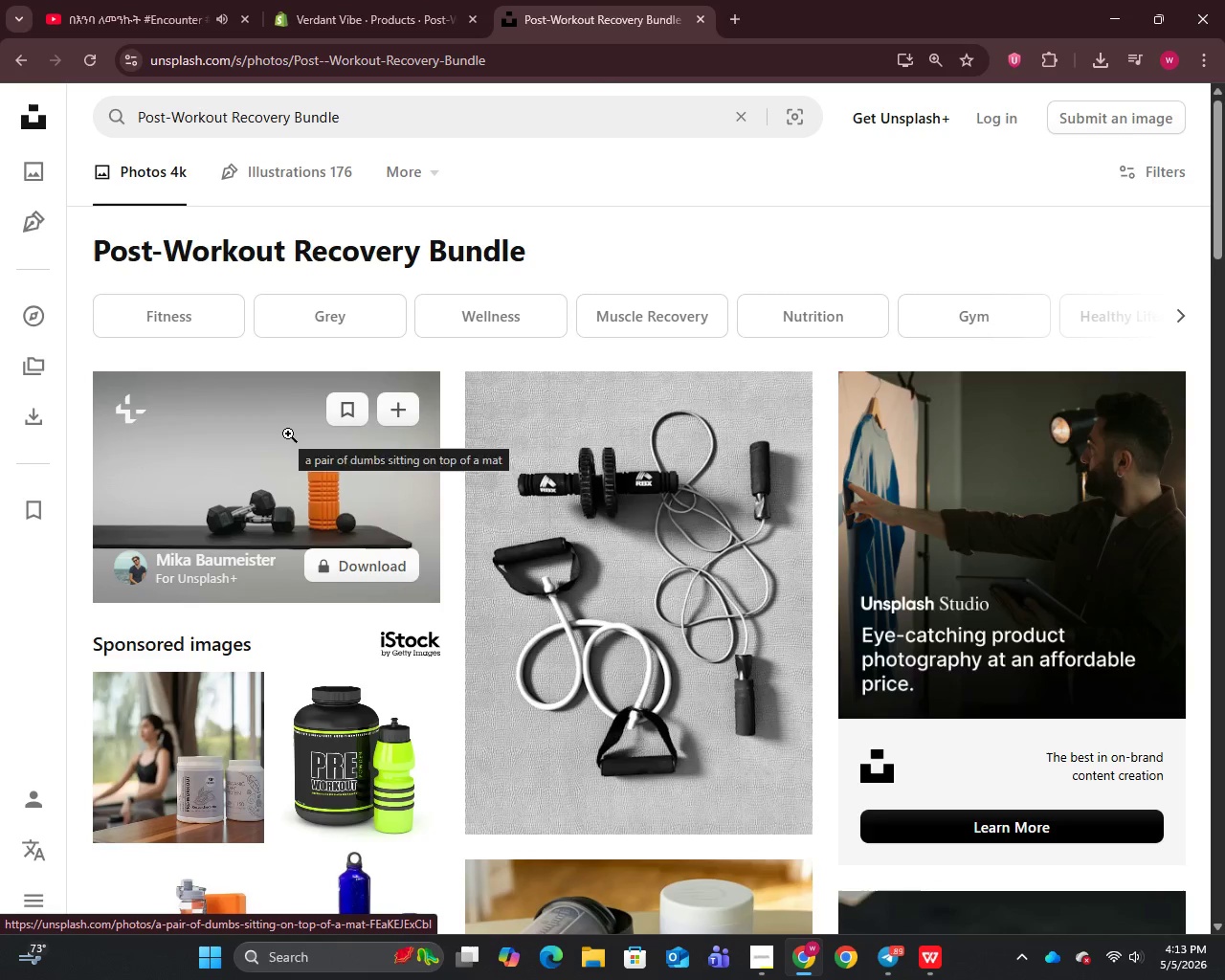 
right_click([288, 434])
 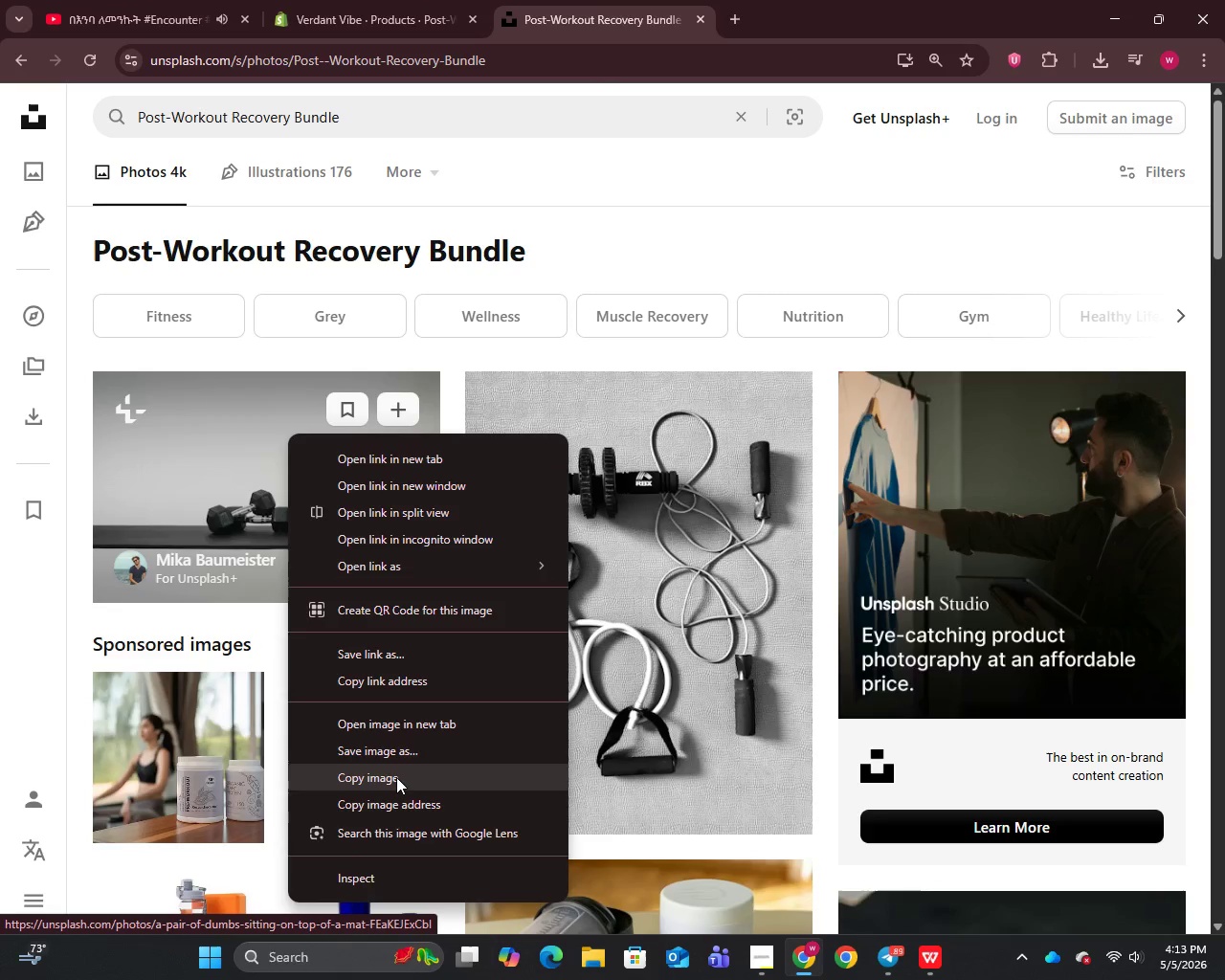 
left_click([390, 758])
 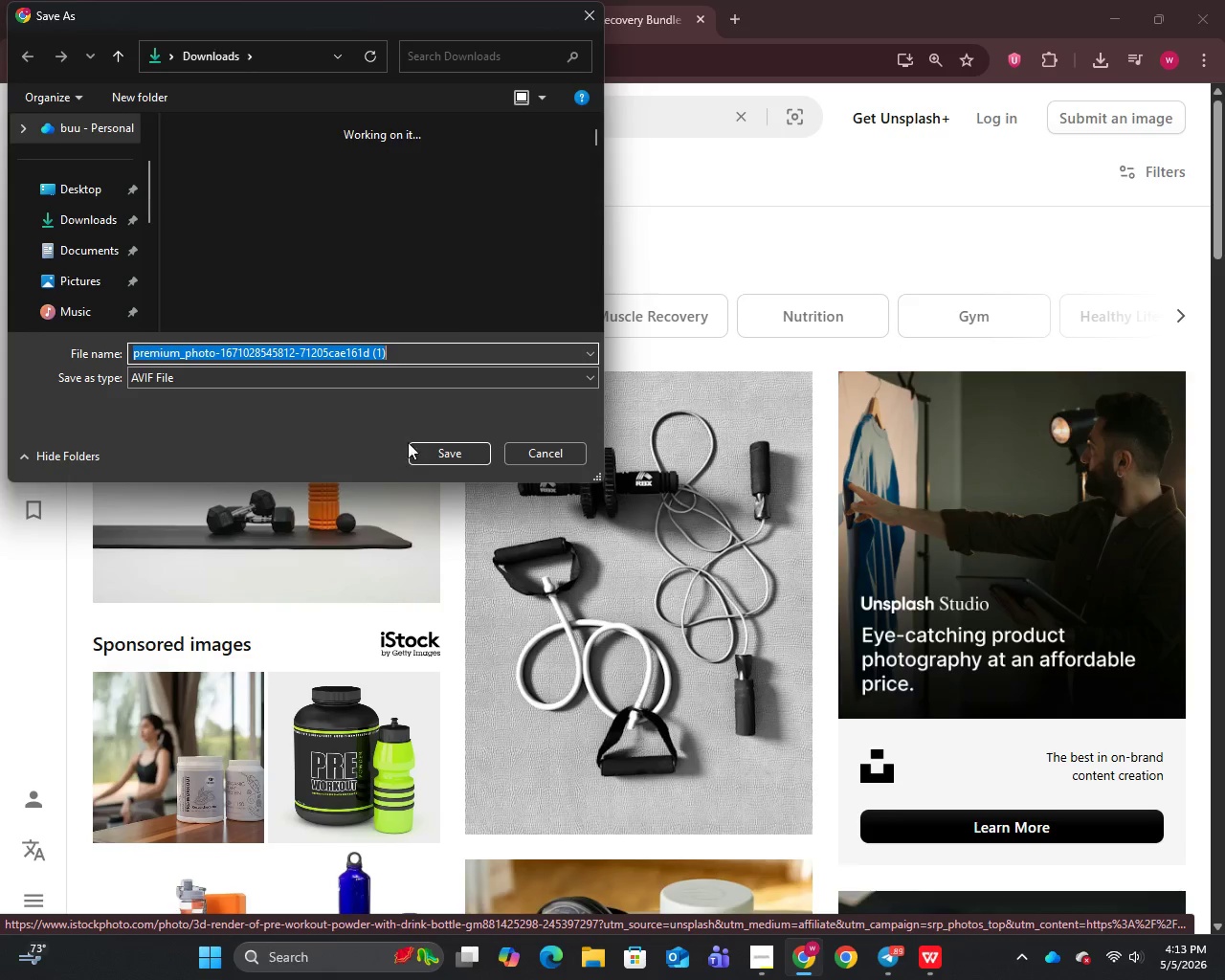 
left_click([427, 452])
 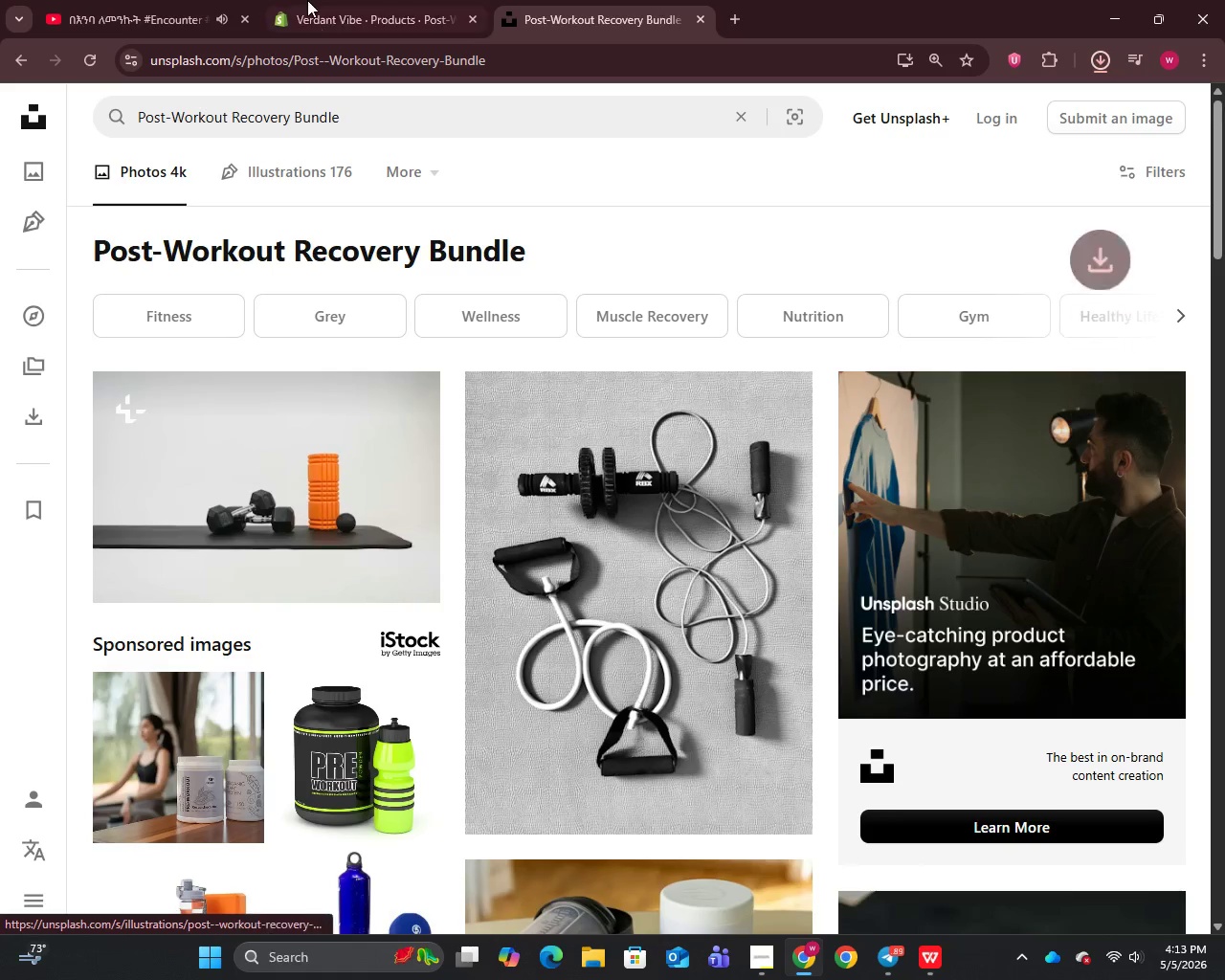 
left_click([307, 0])
 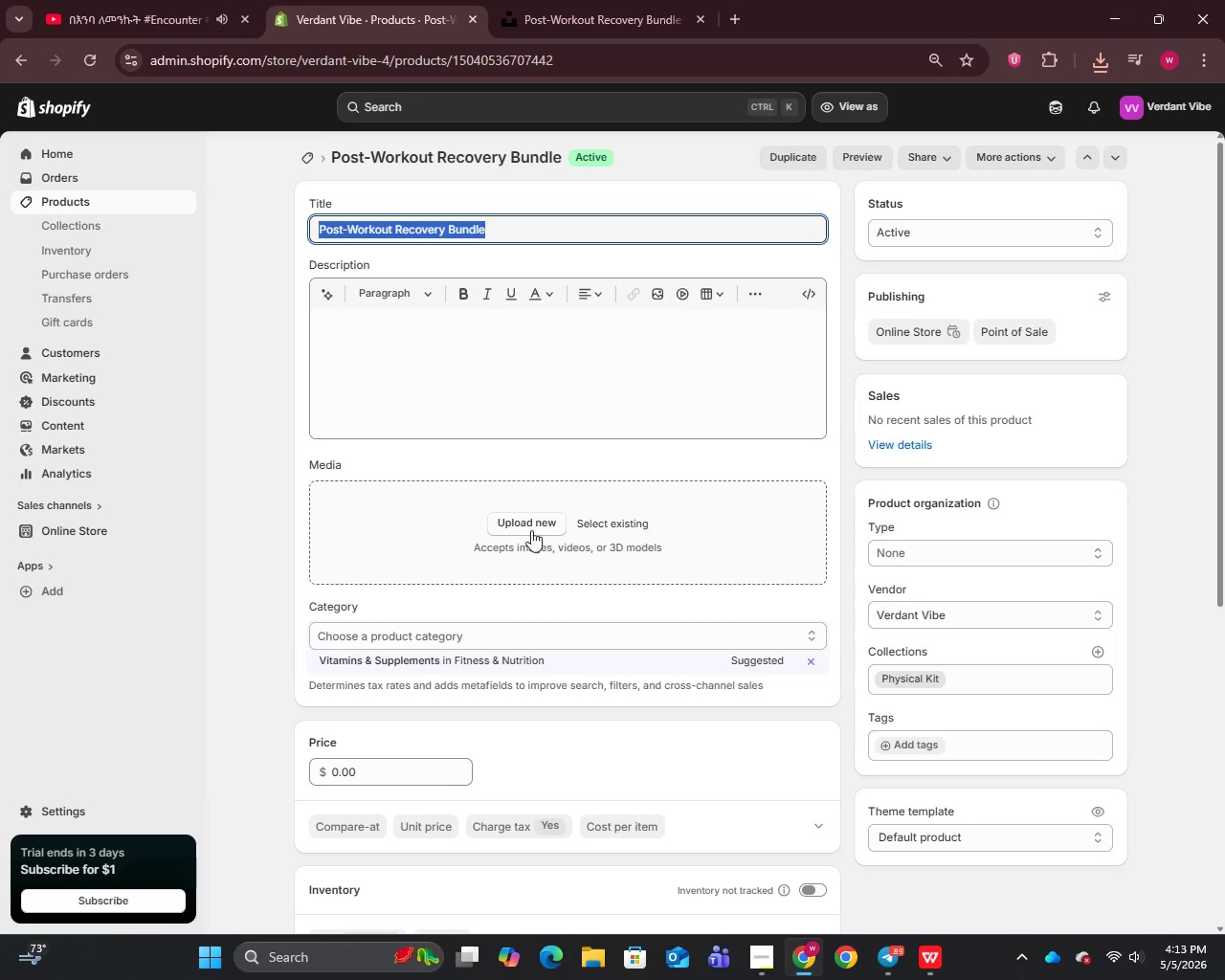 
left_click([529, 516])
 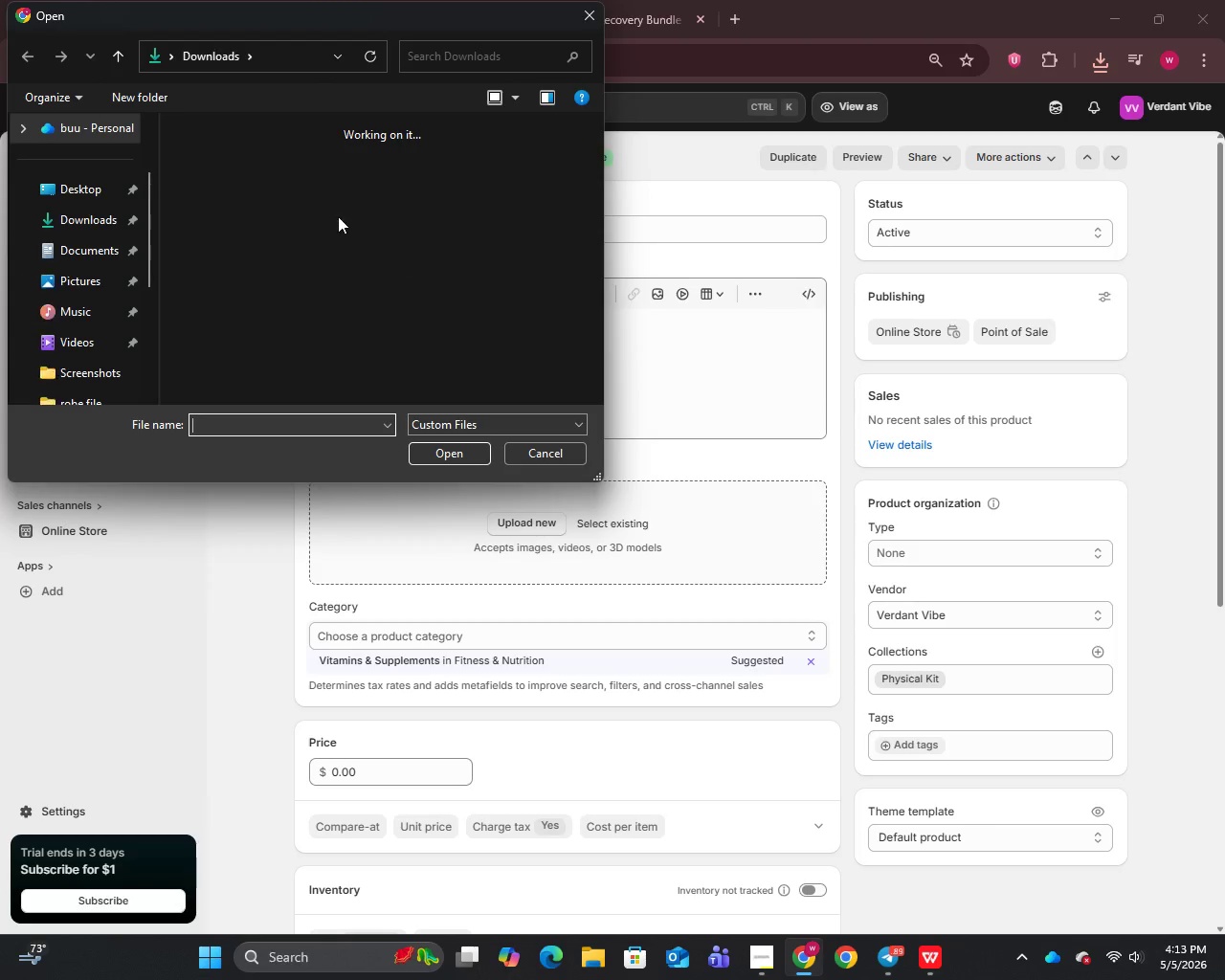 
mouse_move([447, 468])
 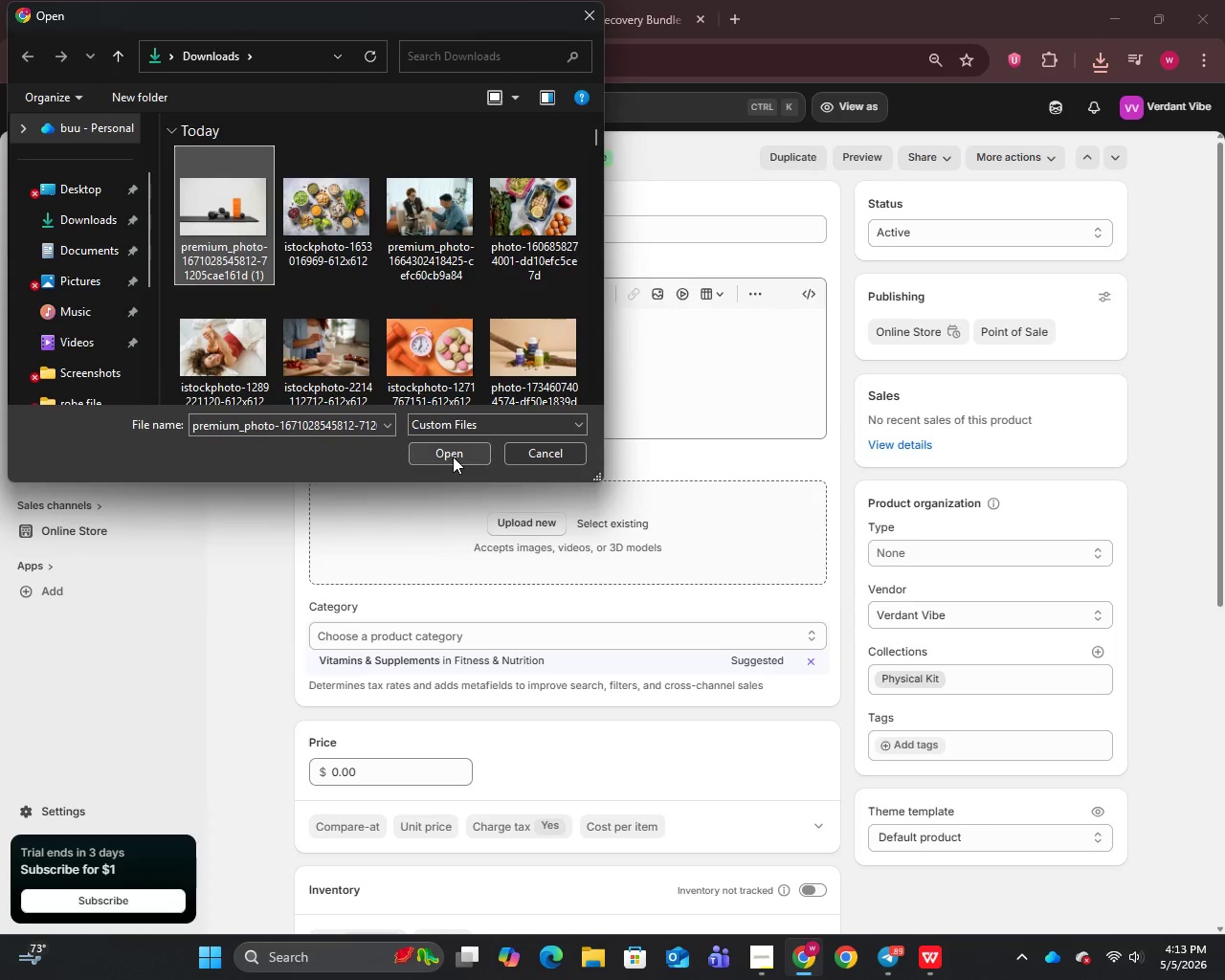 
left_click([453, 457])
 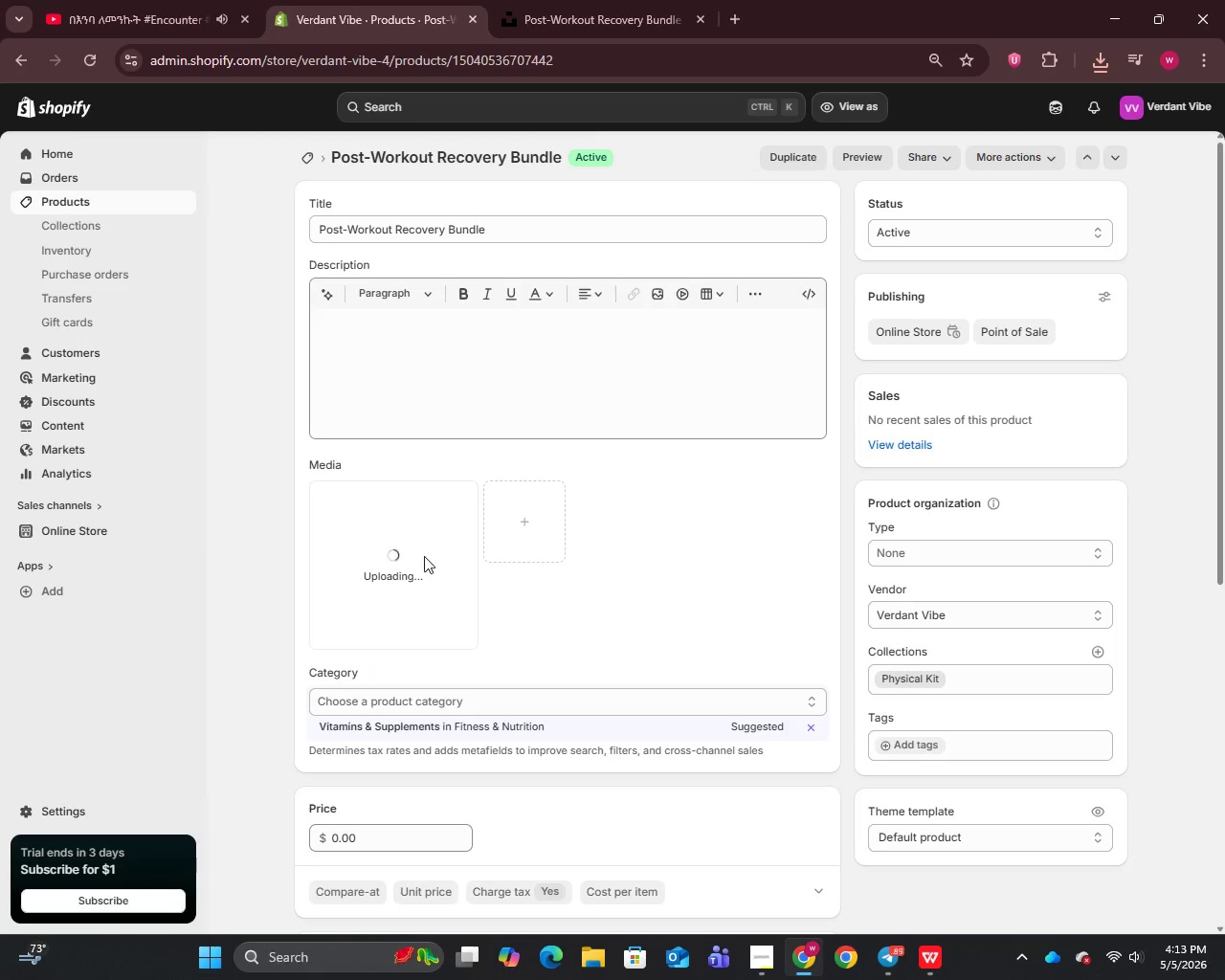 
scroll: coordinate [424, 556], scroll_direction: down, amount: 1.0
 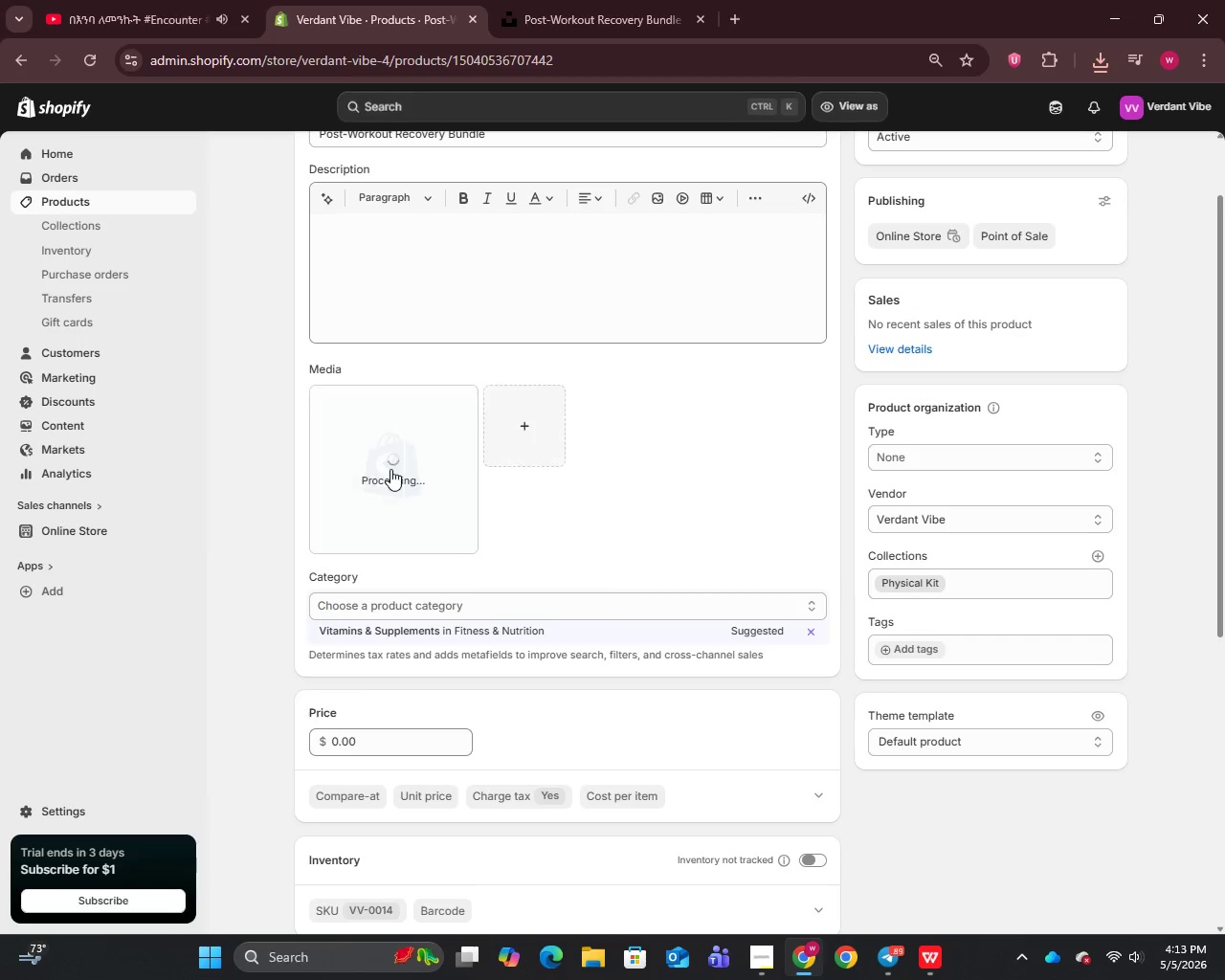 
left_click([390, 469])
 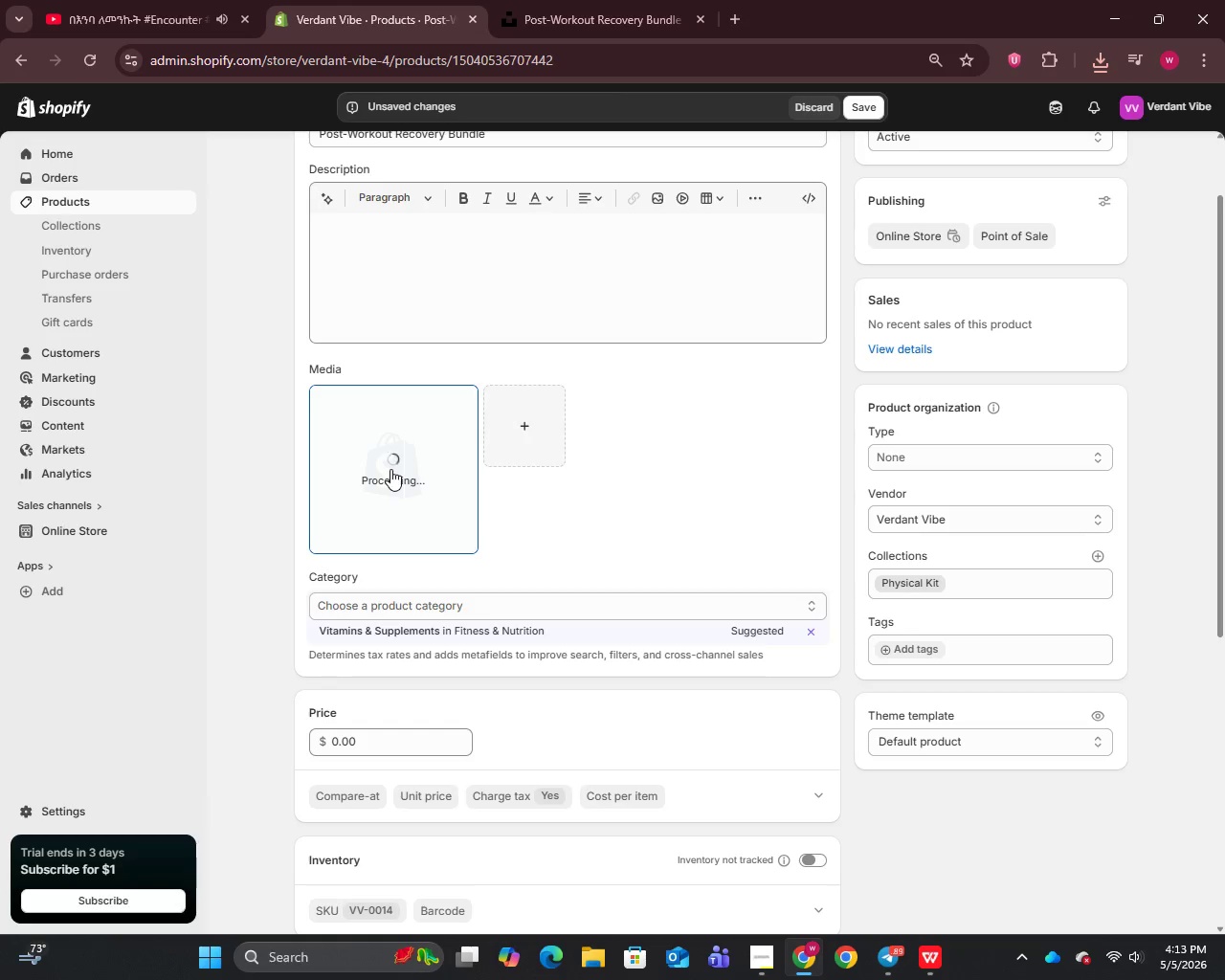 
left_click([390, 469])
 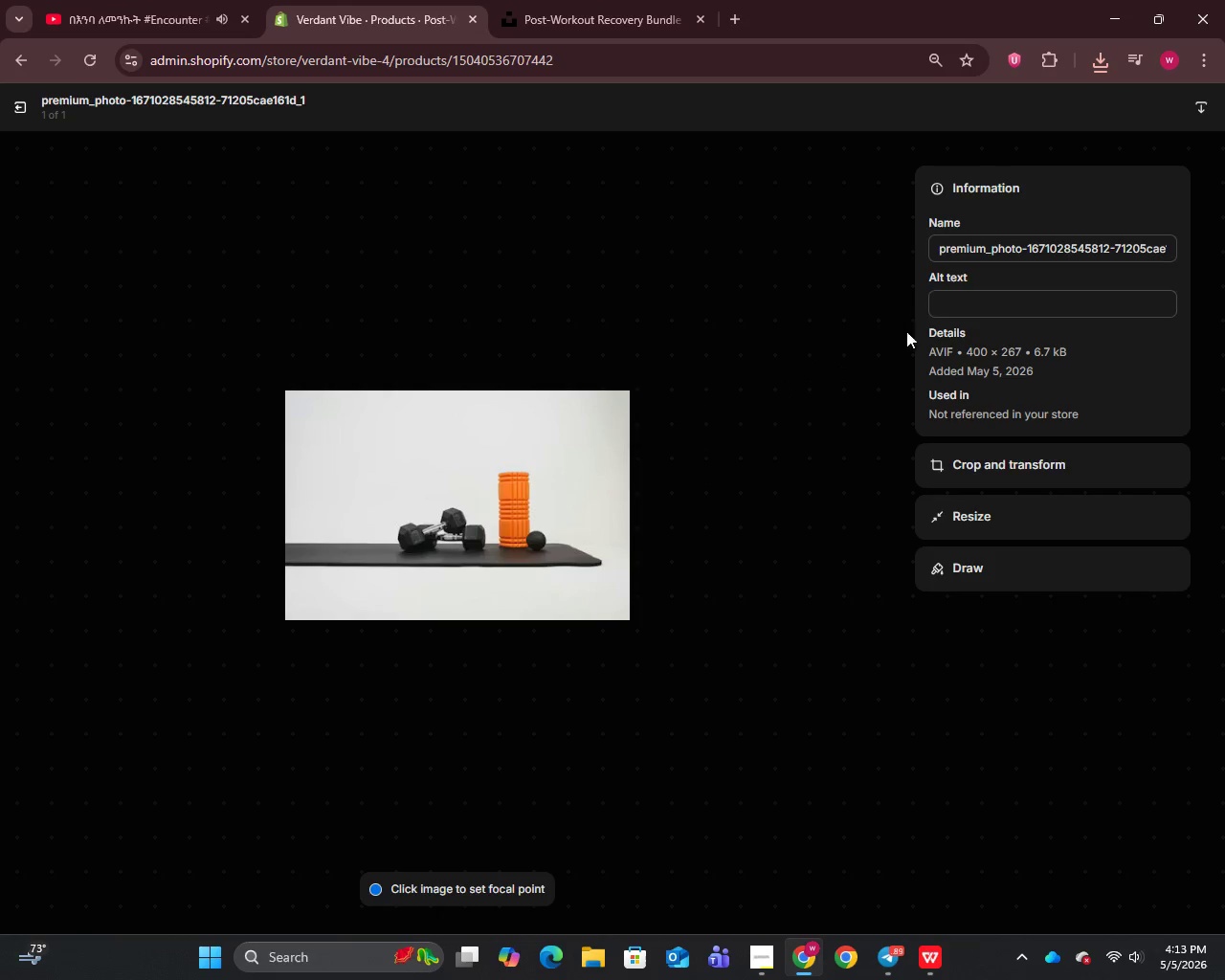 
left_click([980, 236])
 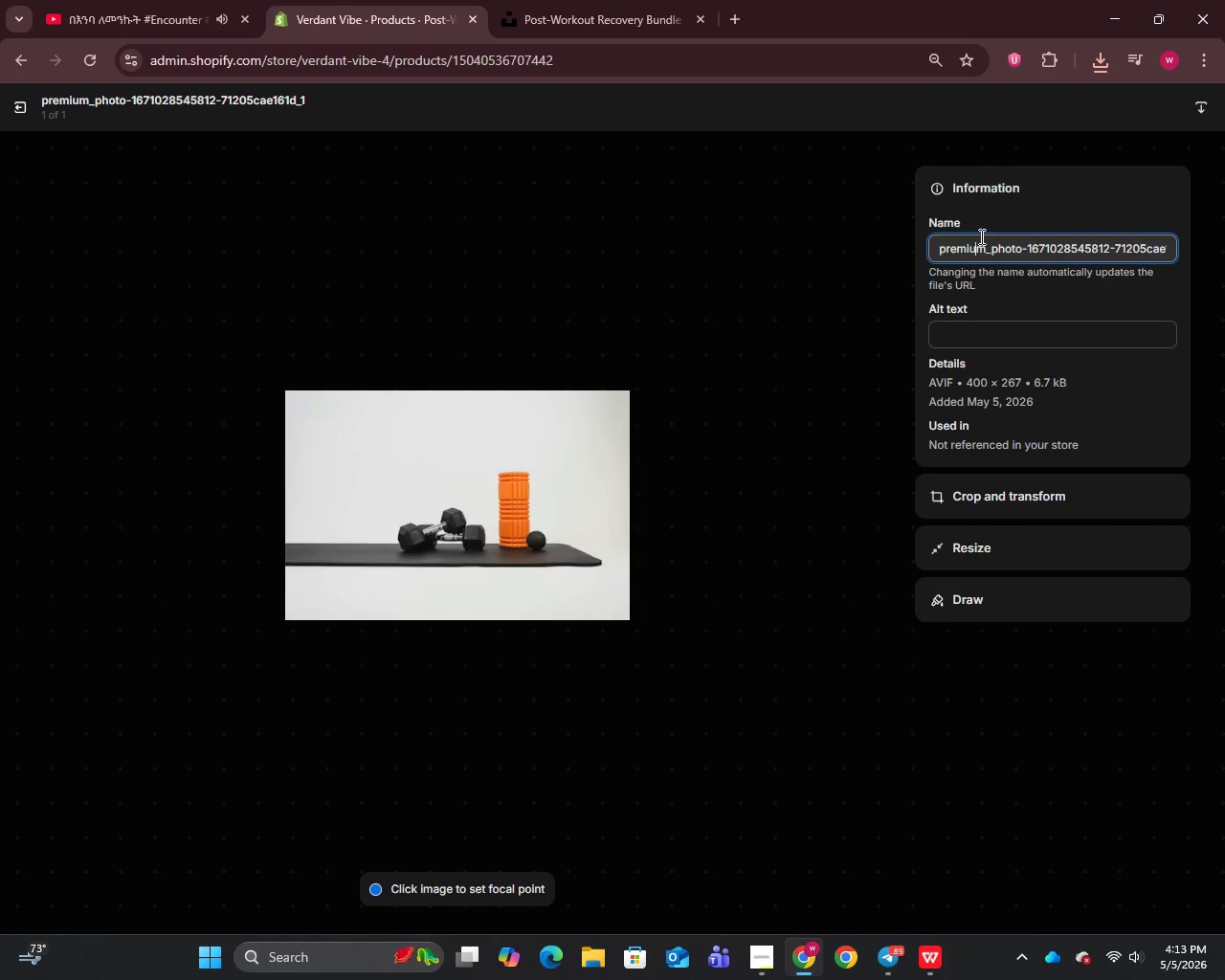 
key(Control+A)
 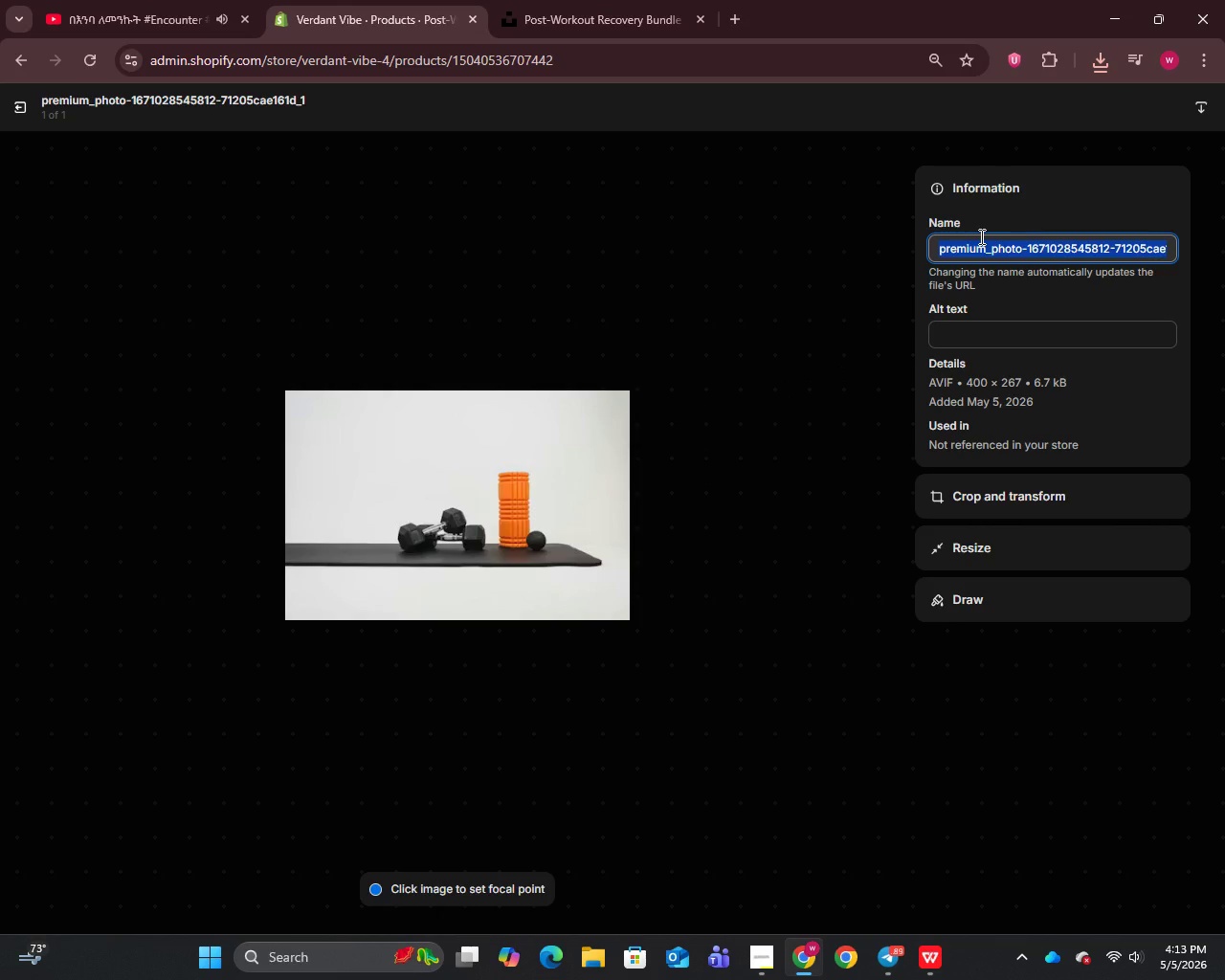 
key(Control+V)
 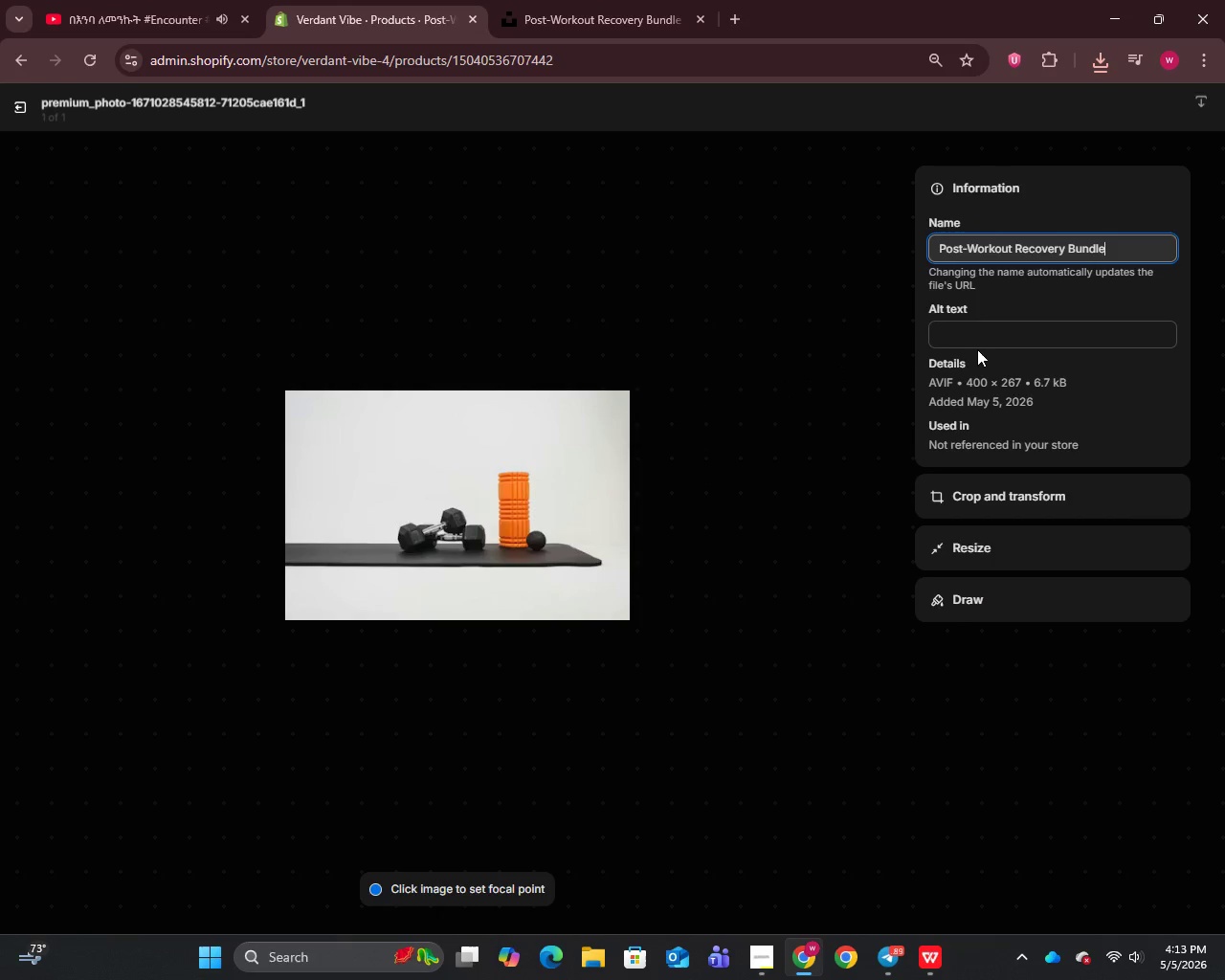 
left_click([977, 349])
 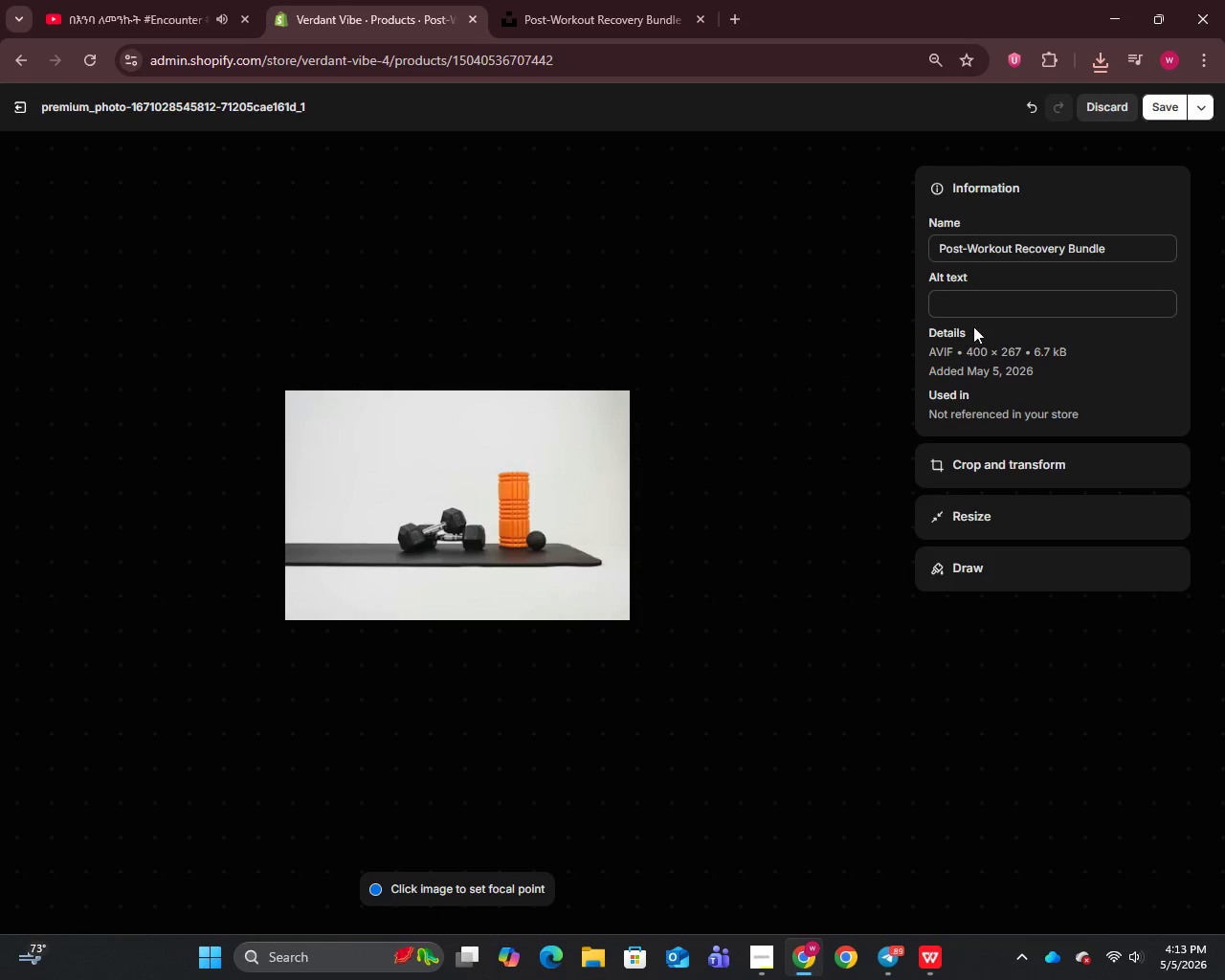 
left_click([970, 310])
 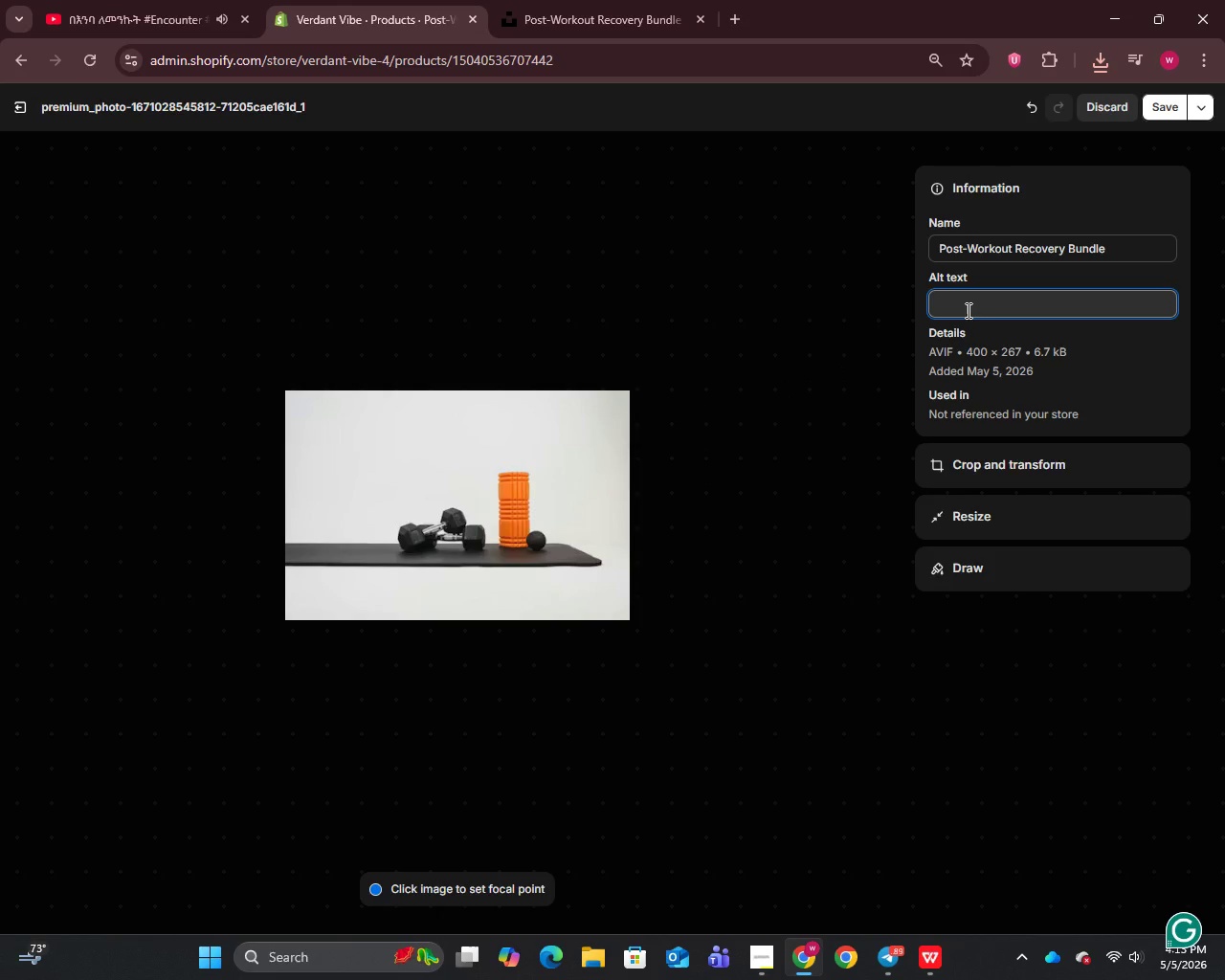 
type(Post workout recovery wellness bundle for muscle repair and reduced fatigue)
 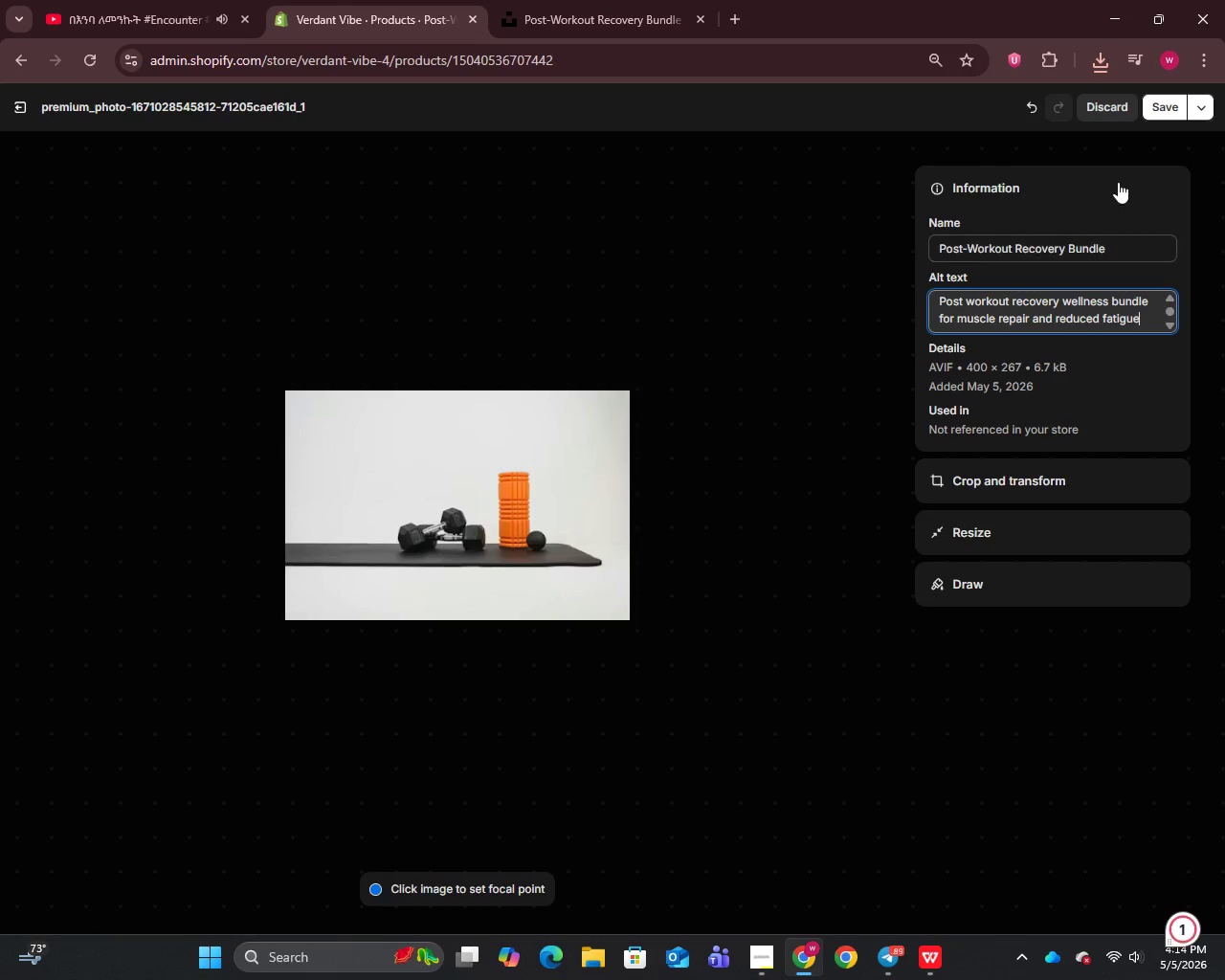 
left_click([1151, 114])
 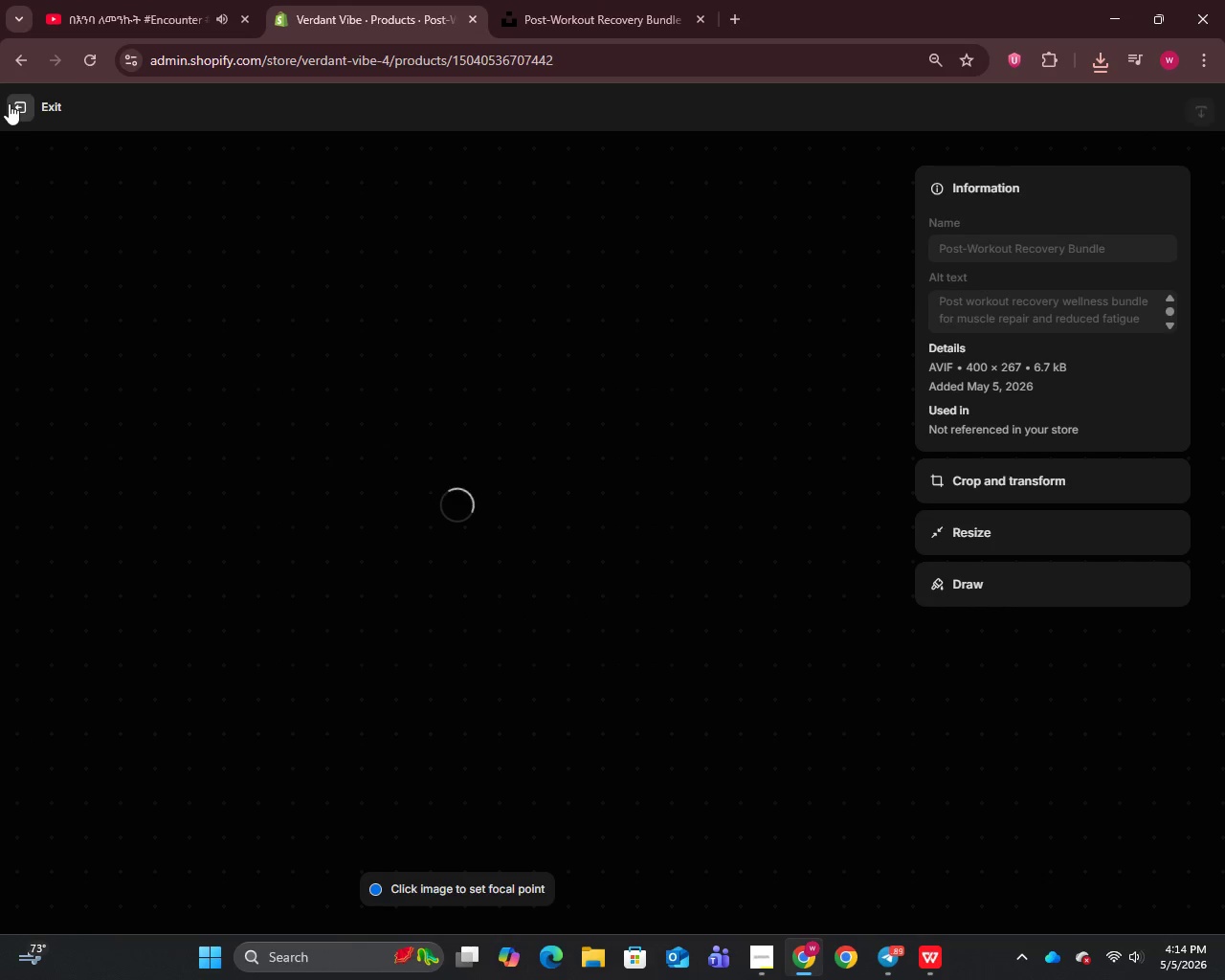 
left_click([9, 103])
 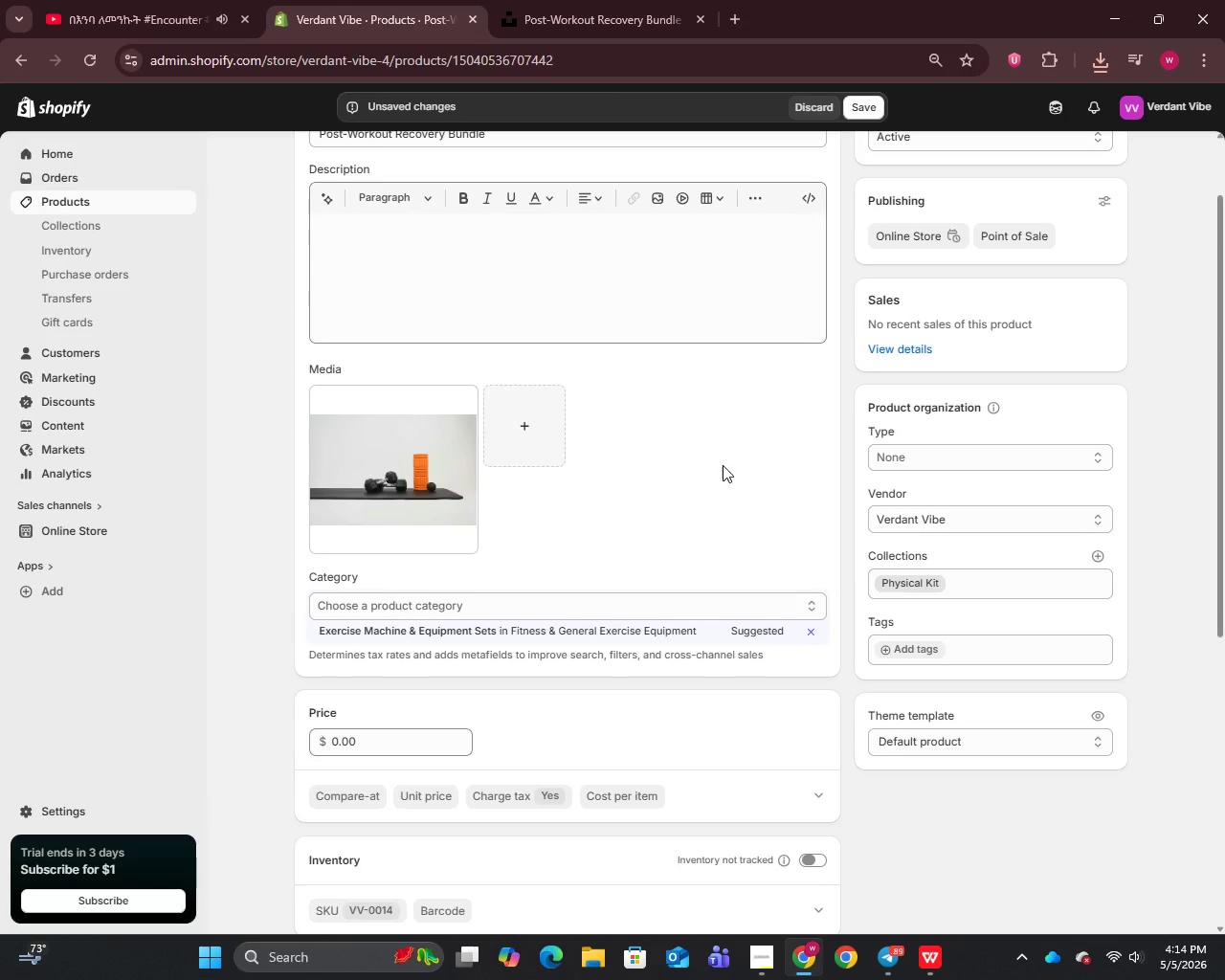 
scroll: coordinate [800, 730], scroll_direction: down, amount: 13.0
 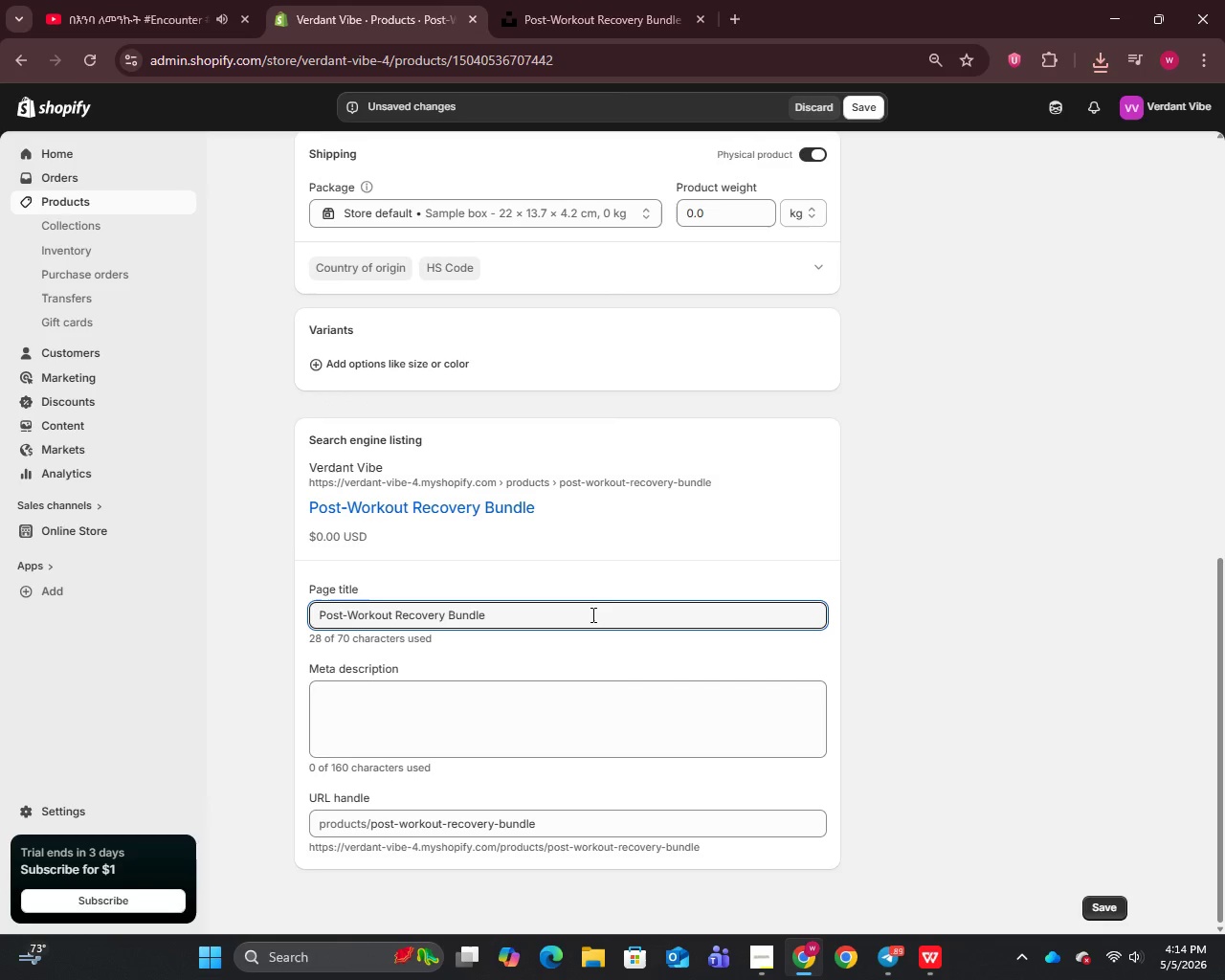 
left_click([810, 744])
 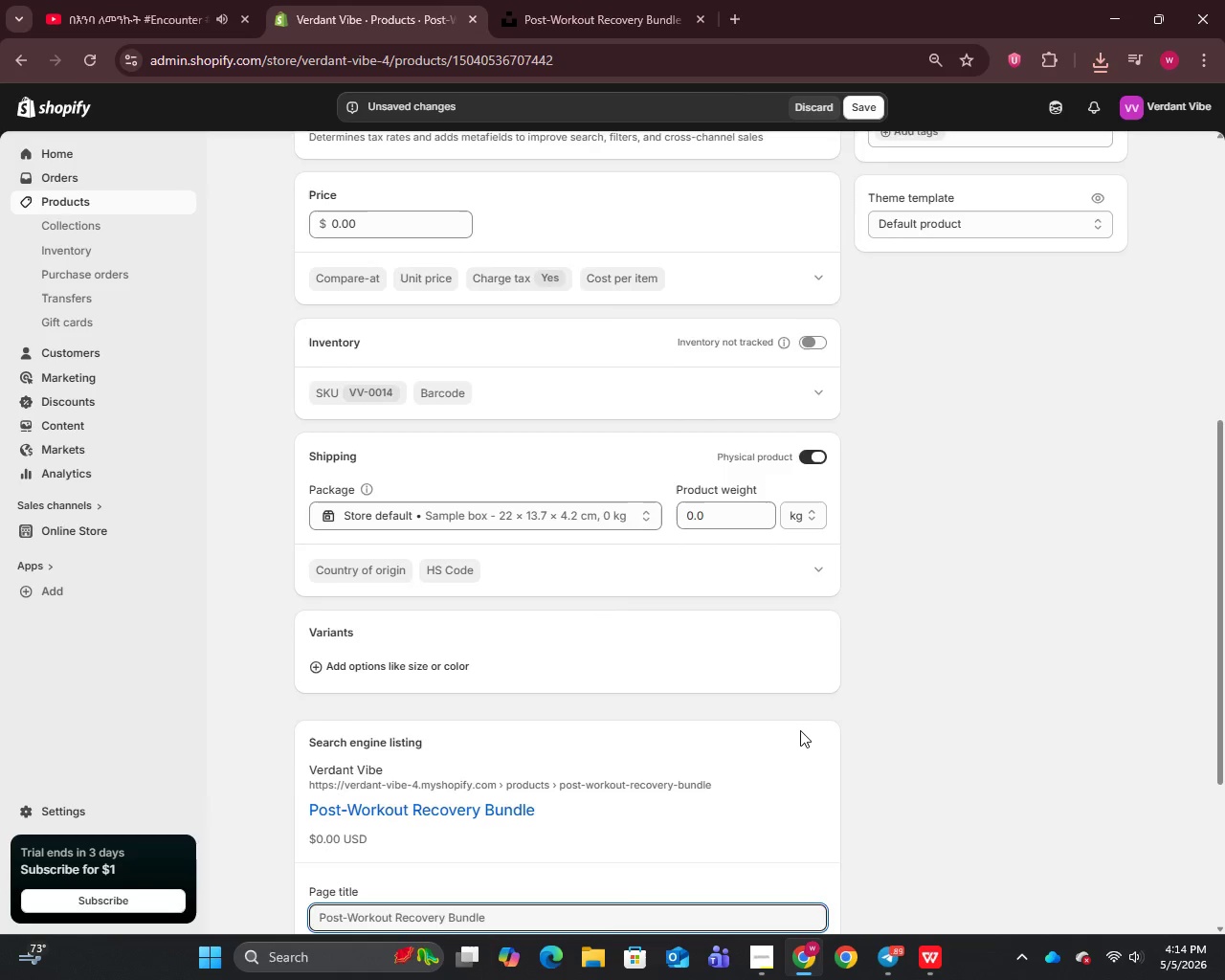 
hold_key(key=ControlLeft, duration=1.17)
 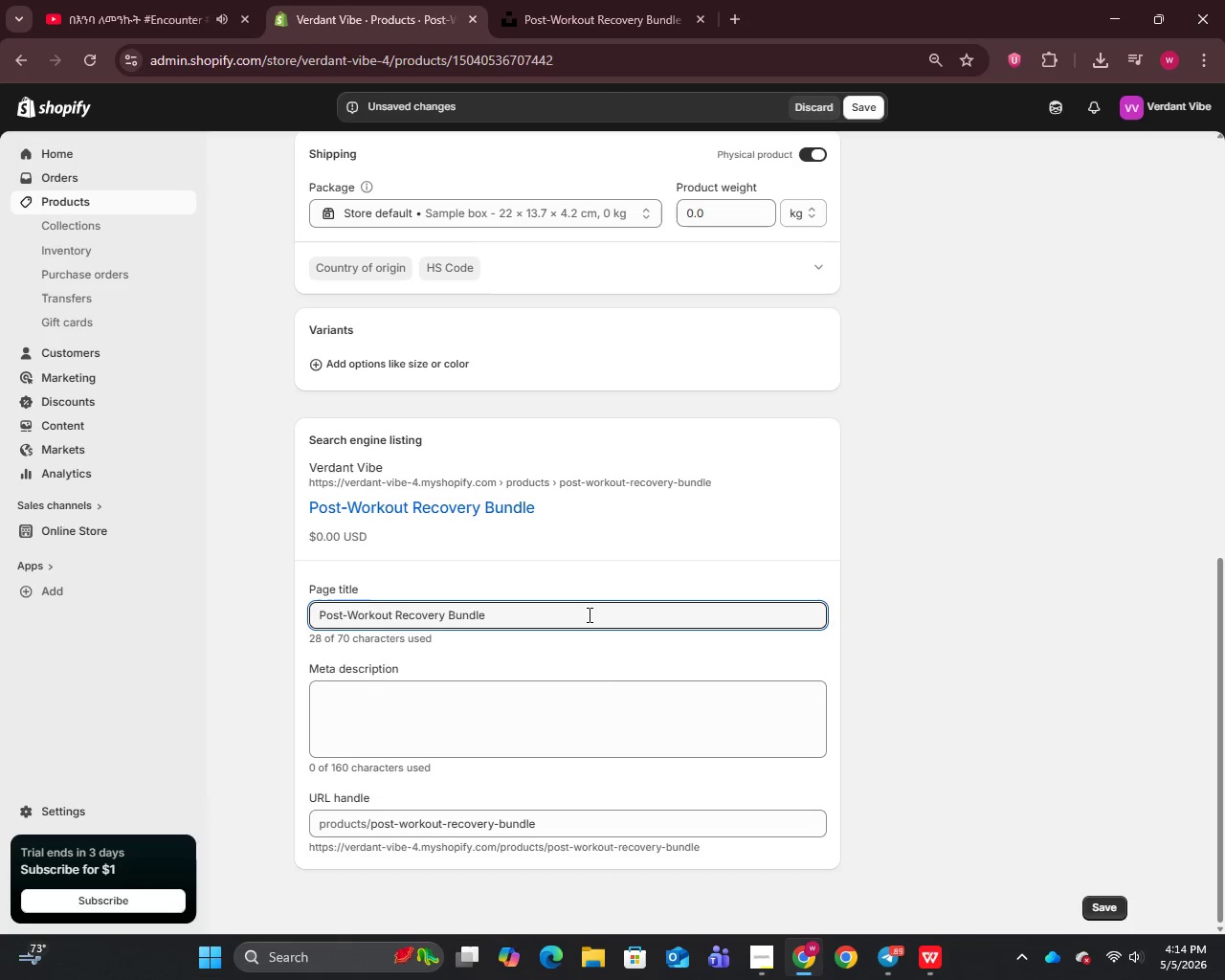 
type( | Muscle Recovery & Nutrition)
 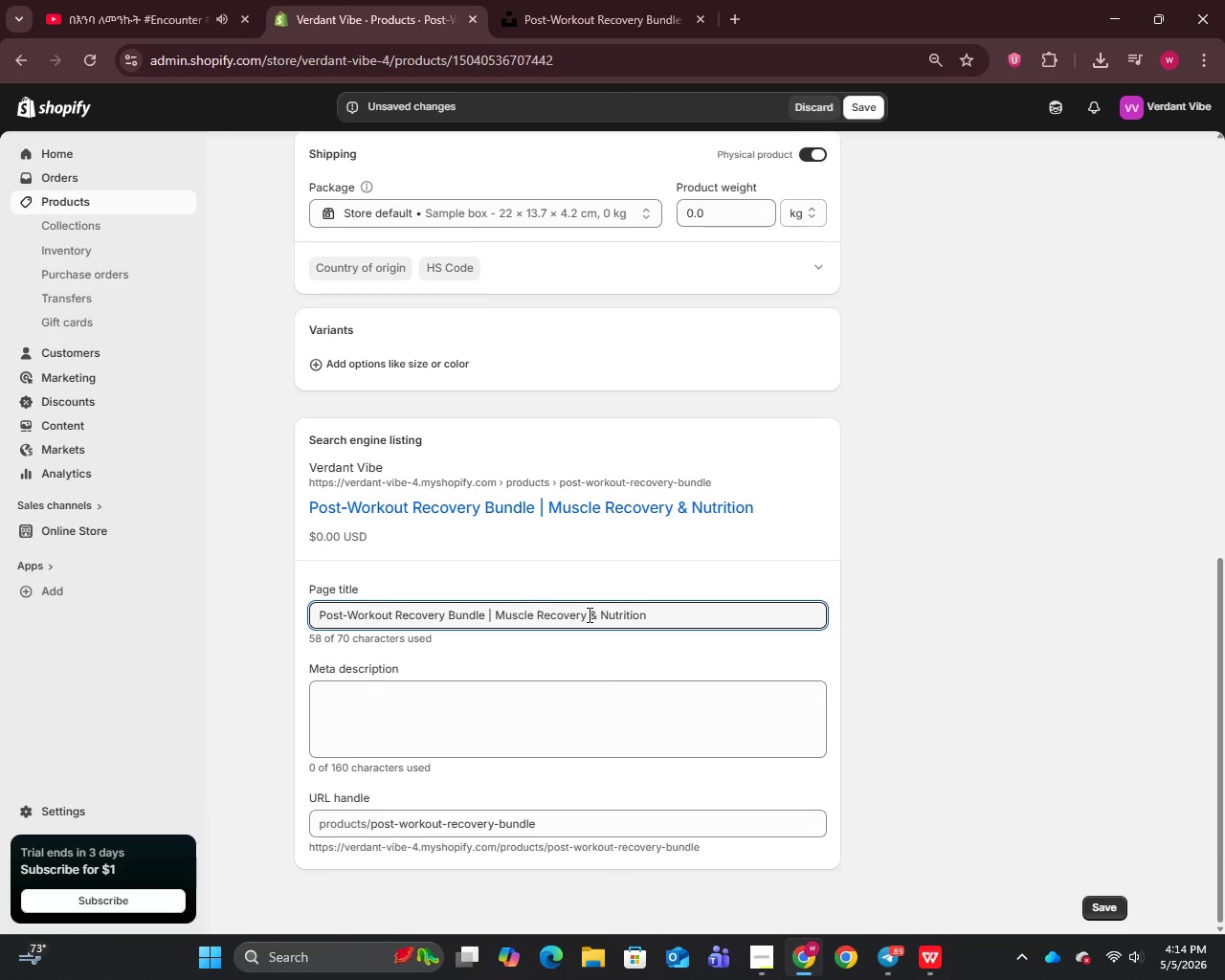 
left_click([524, 732])
 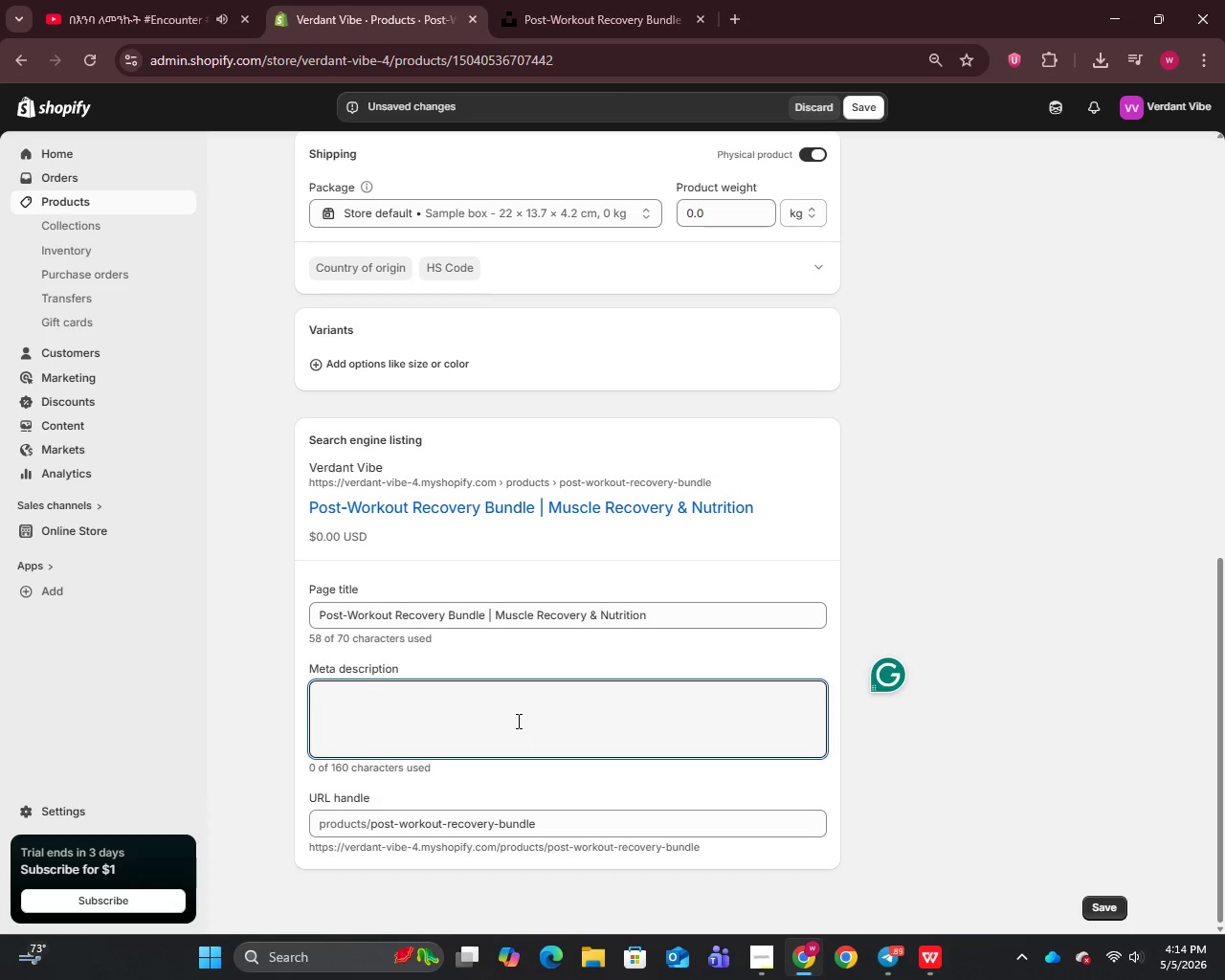 
type(Support muscle recovery and reduce fatigue with a wellness bundle designed for post-workout nutrition and optimal performance.)
 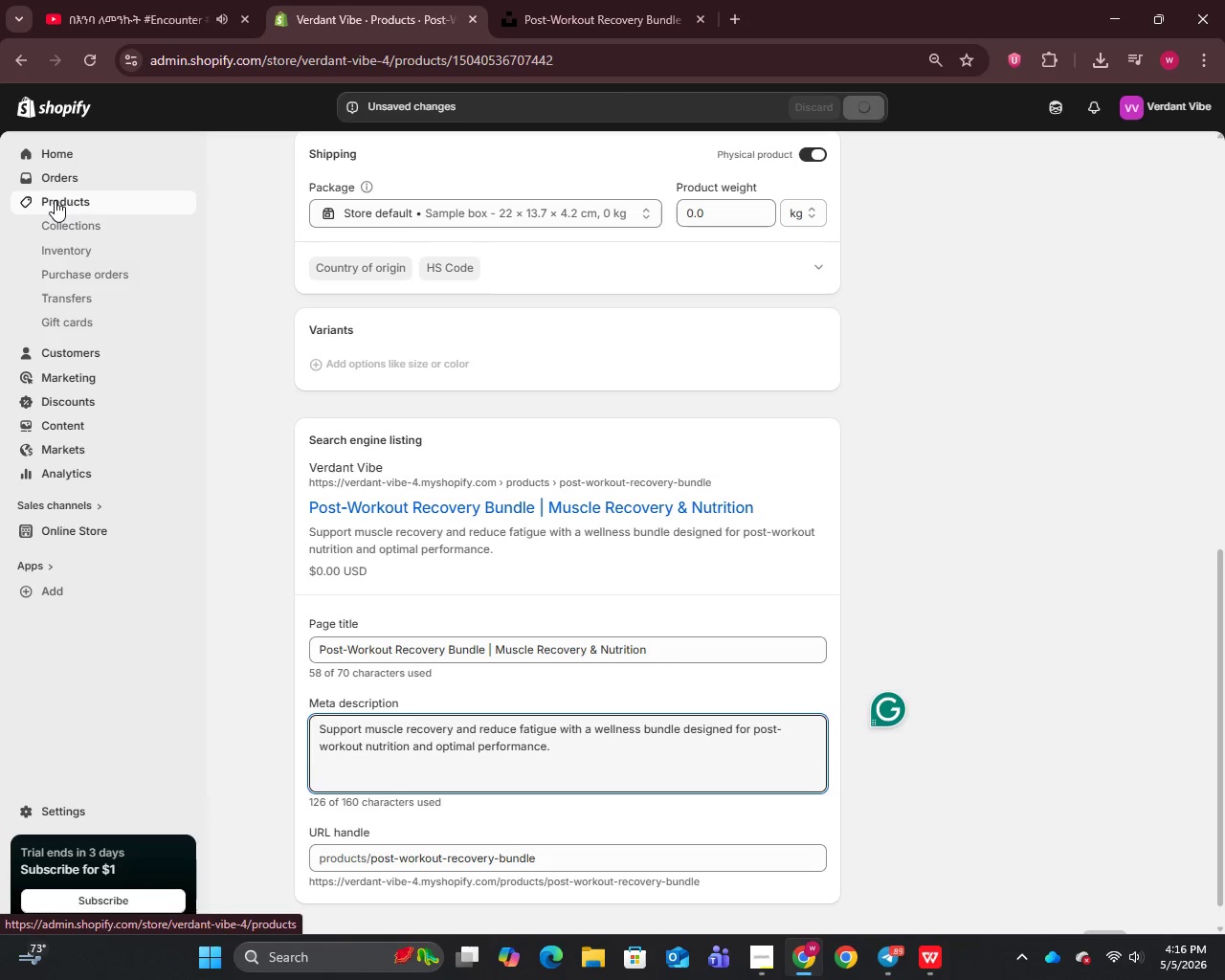 
wait(7.7)
 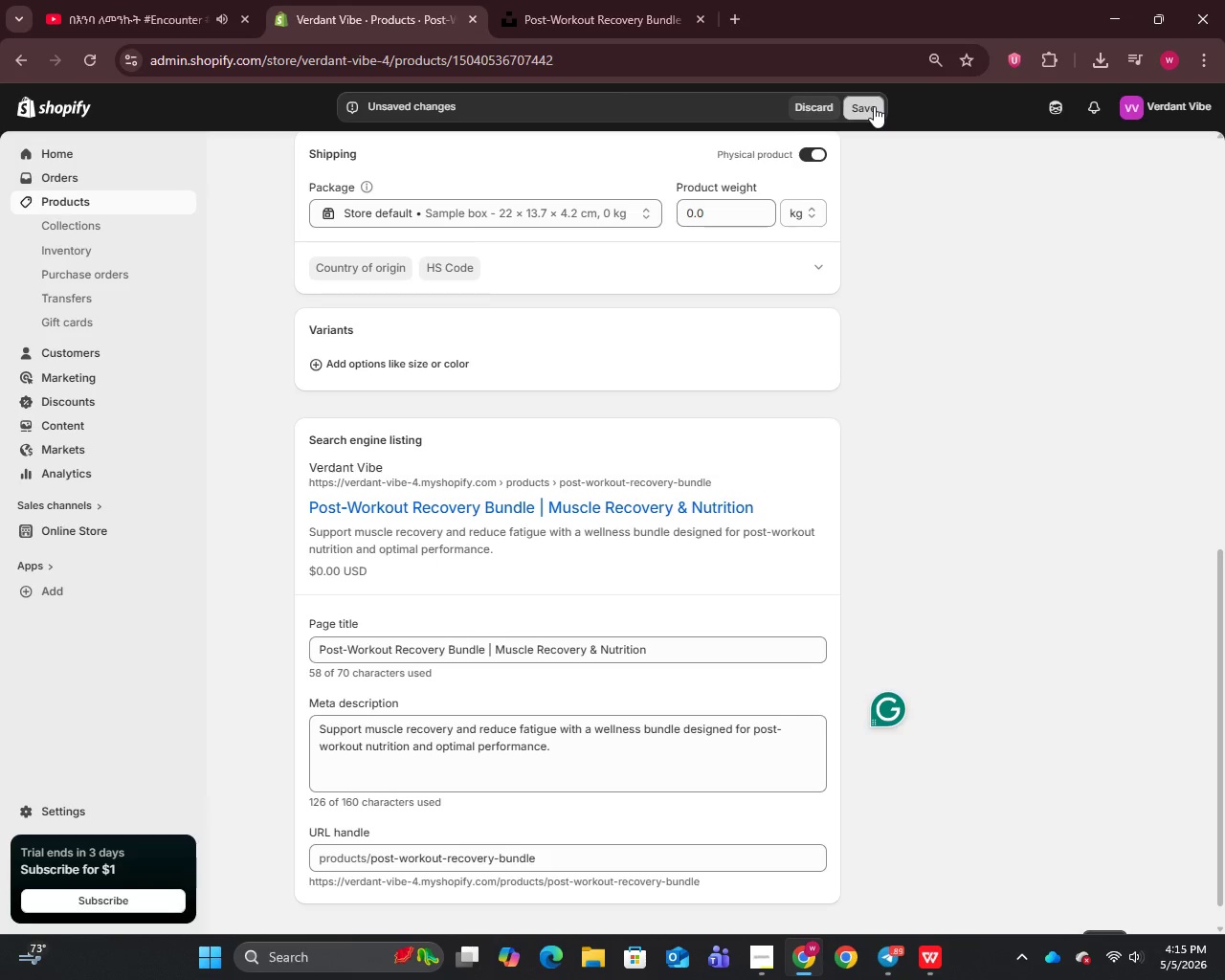 
left_click([55, 200])
 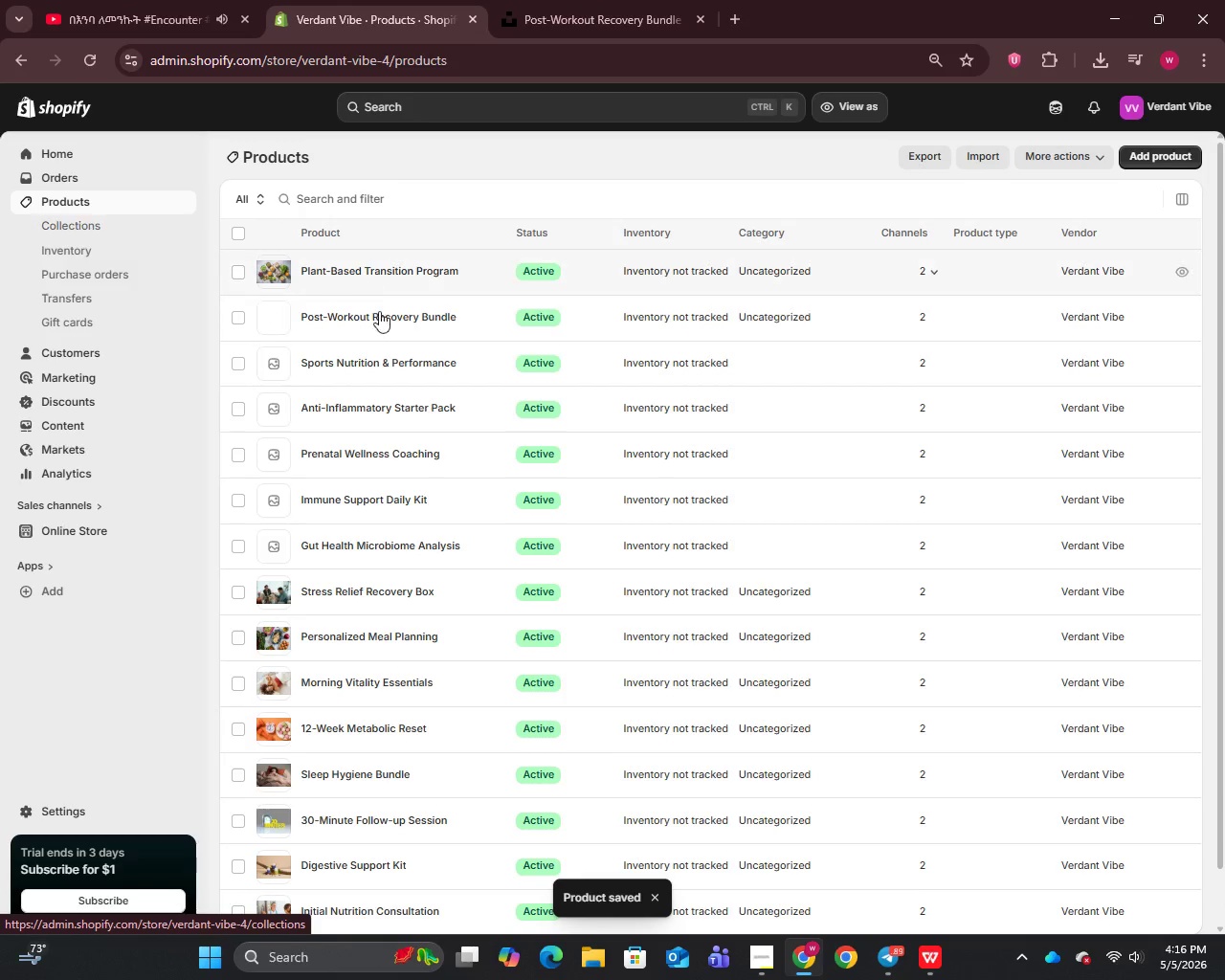 
left_click([372, 361])
 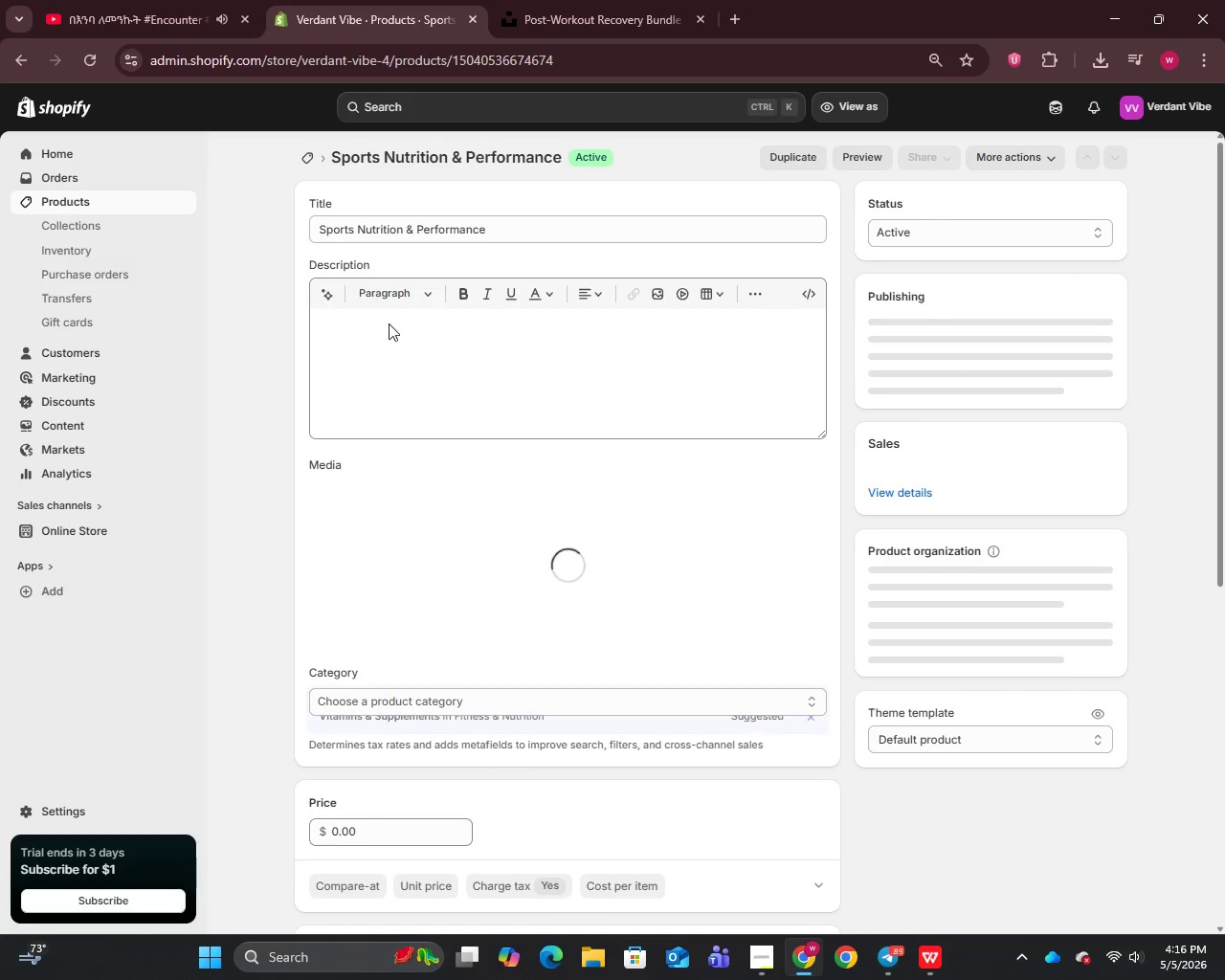 
left_click([483, 226])
 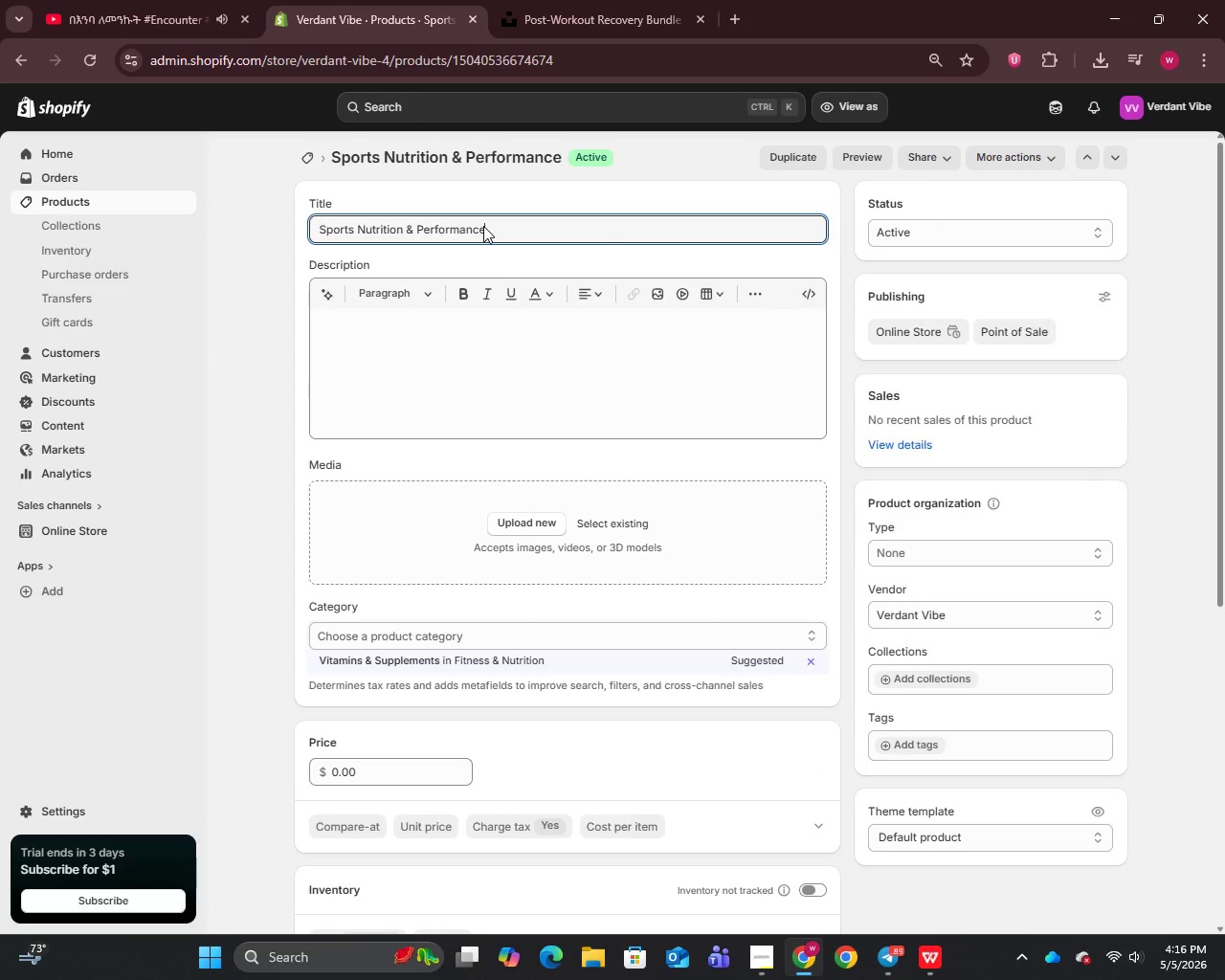 
key(Control+A)
 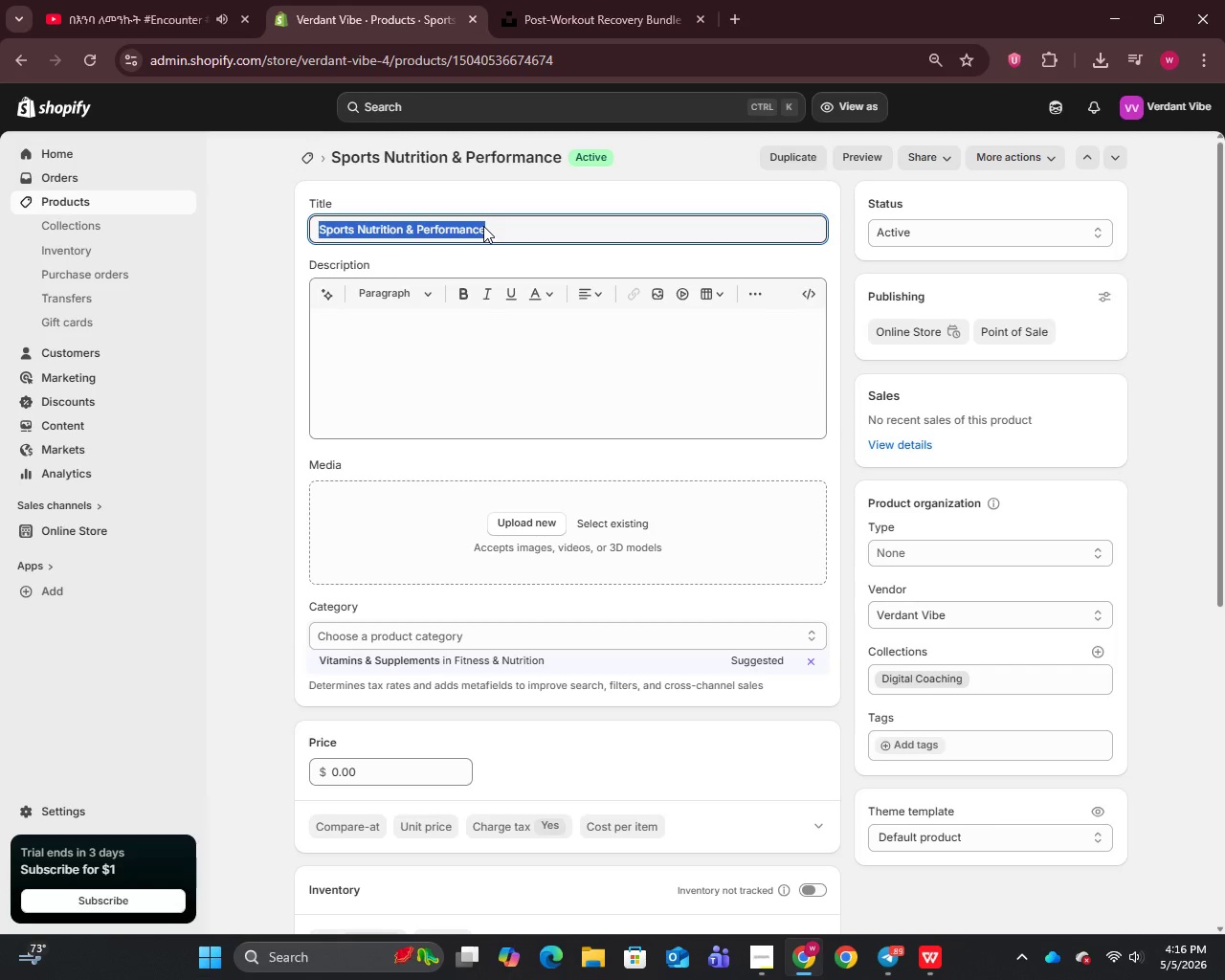 
key(Control+C)
 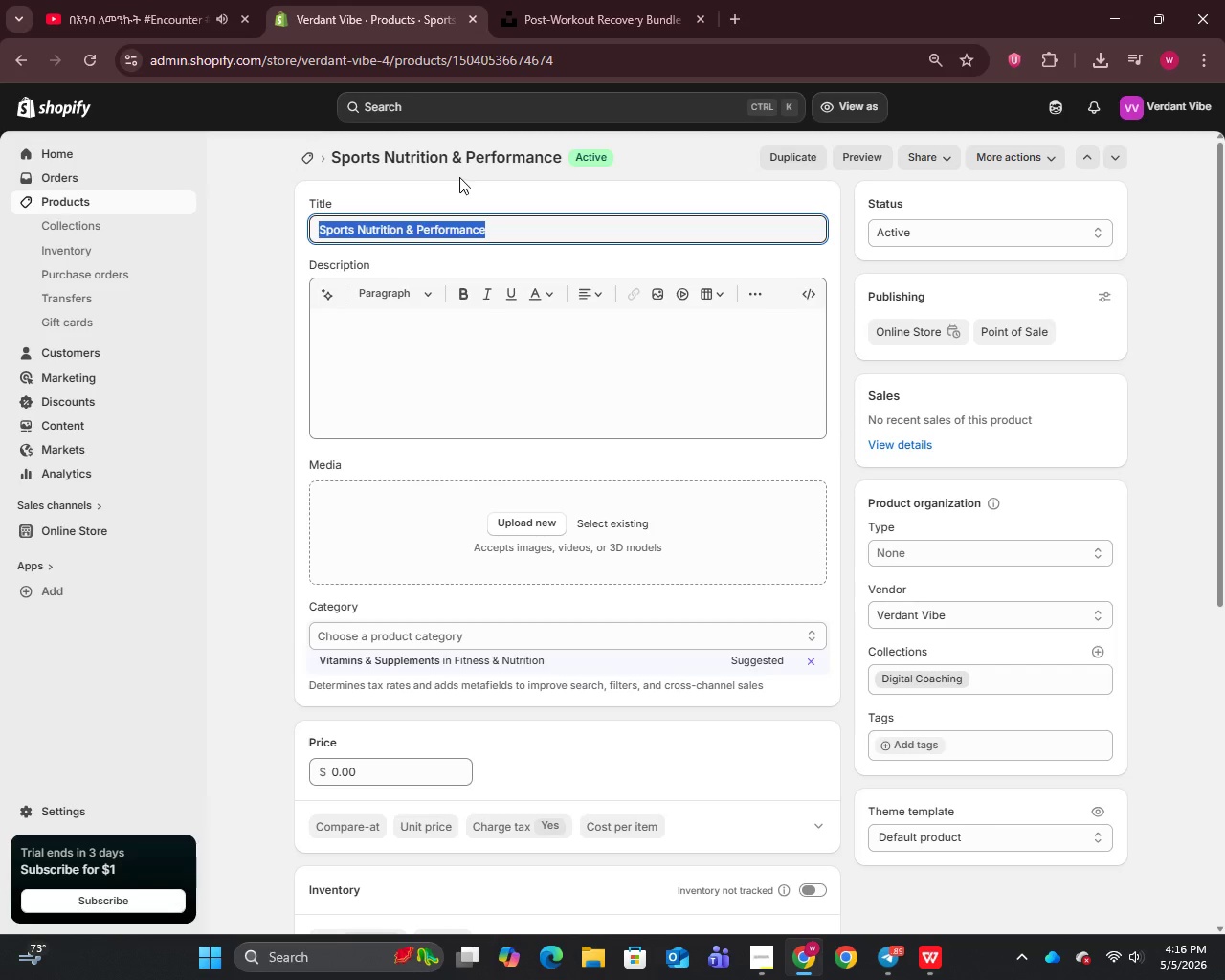 
left_click([567, 0])
 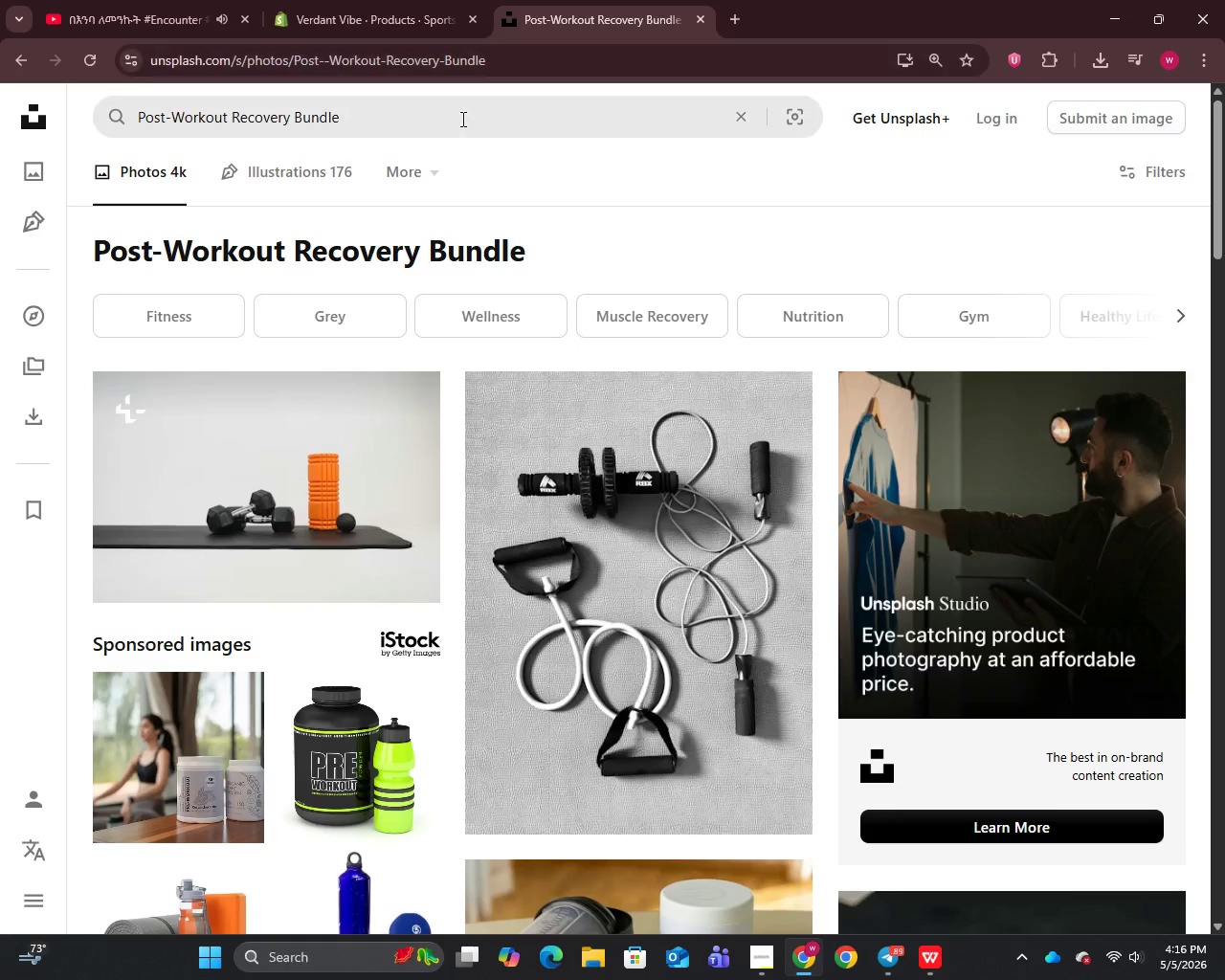 
left_click([460, 119])
 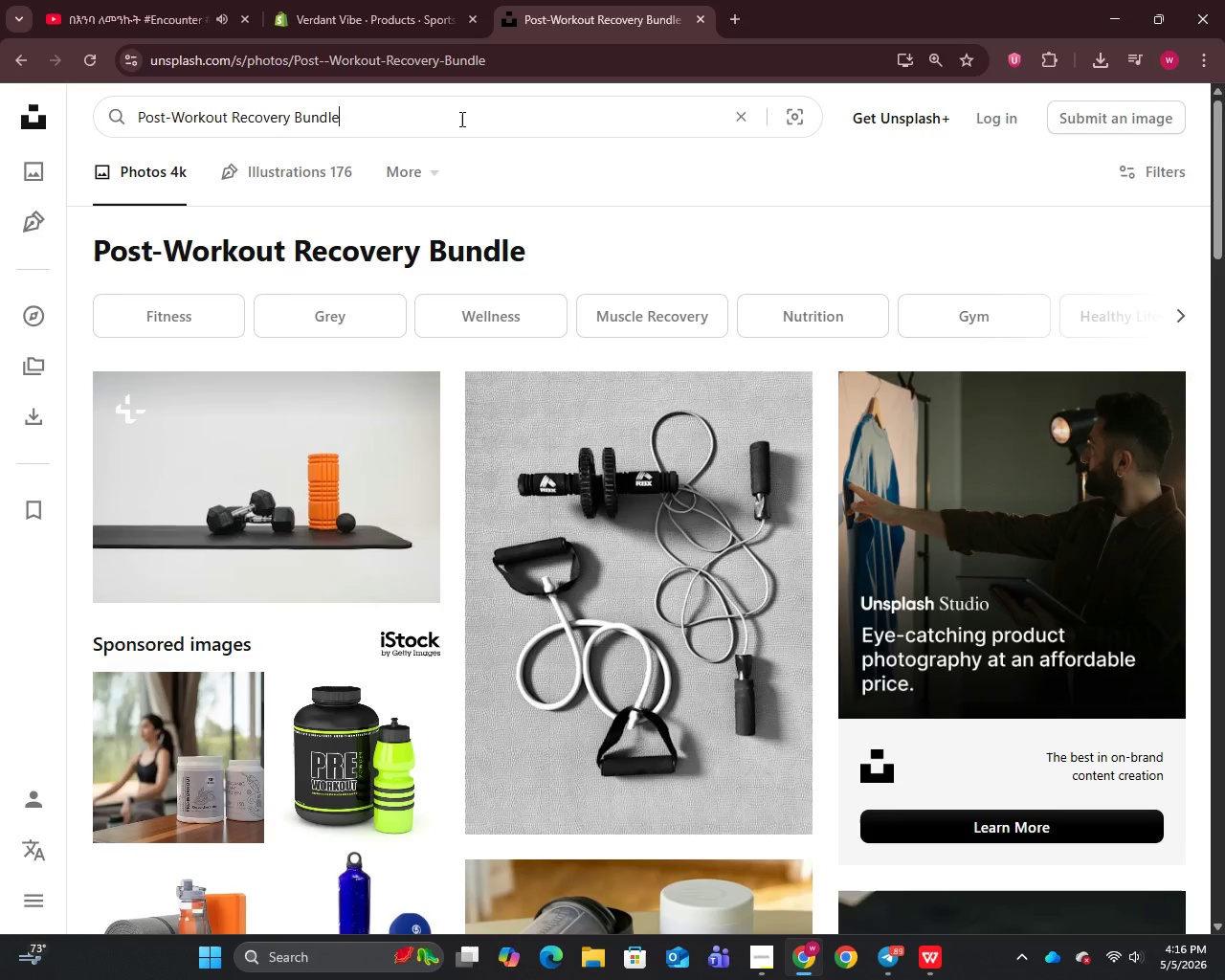 
key(Control+A)
 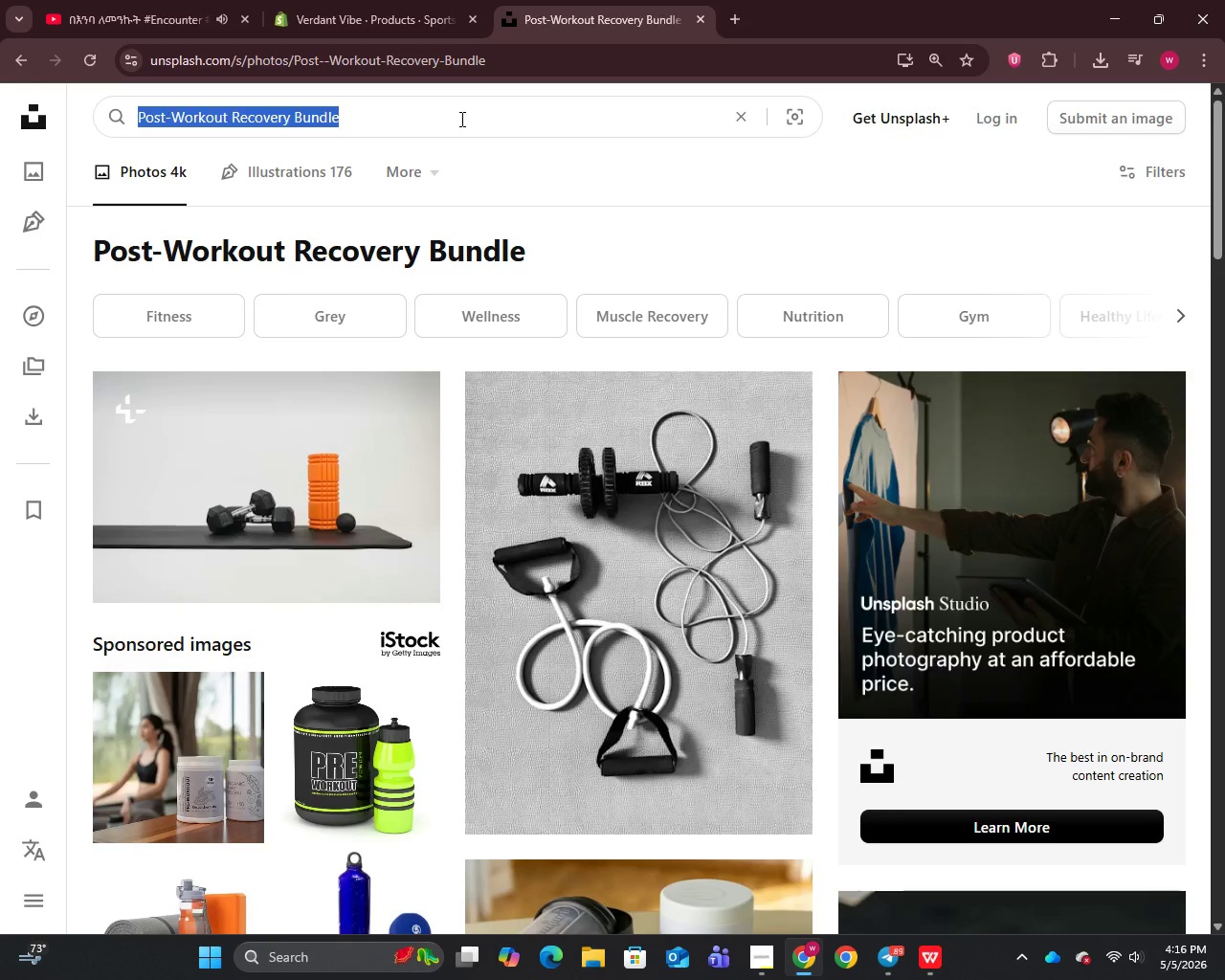 
key(Control+V)
 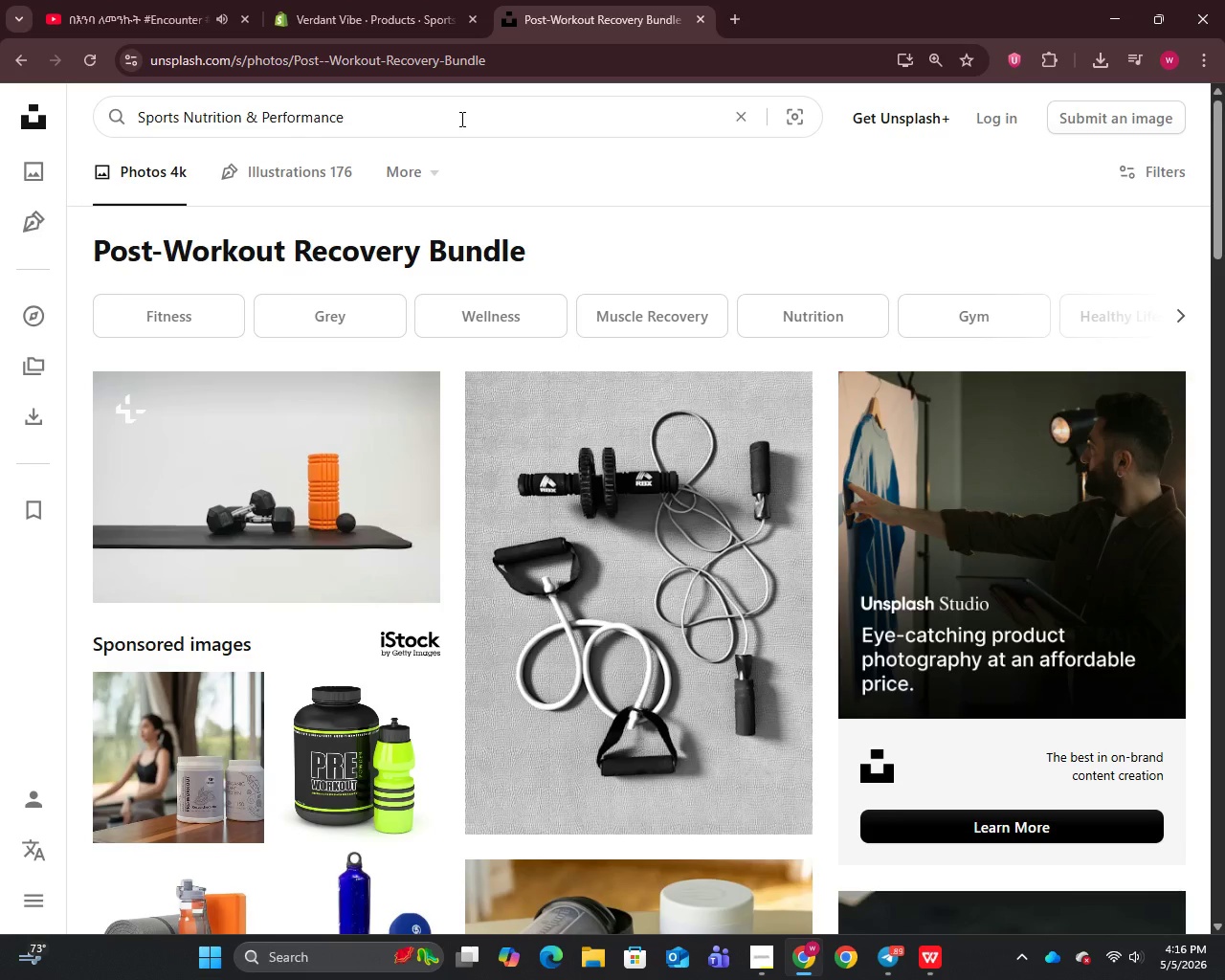 
key(Enter)
 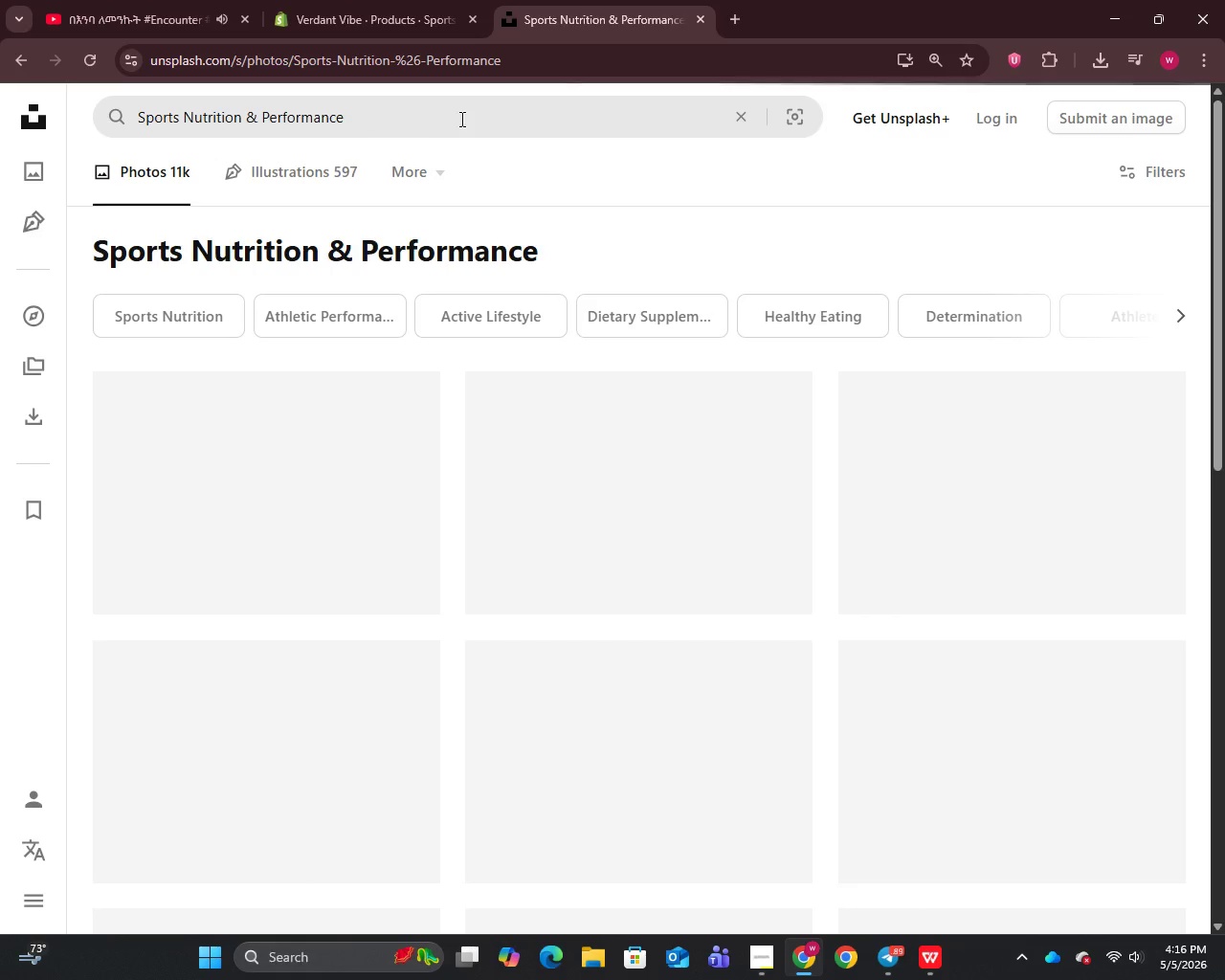 
mouse_move([355, 456])
 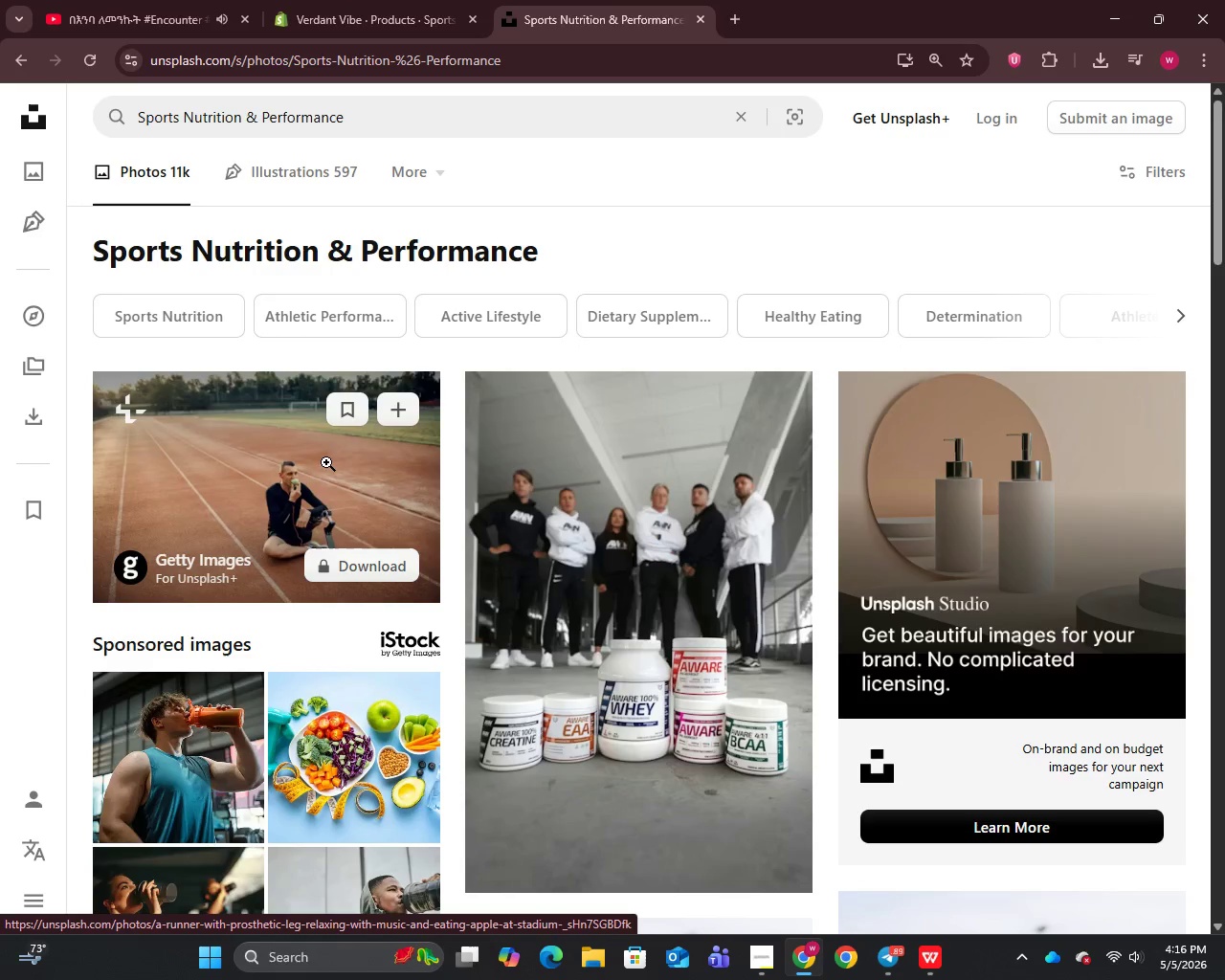 
right_click([326, 462])
 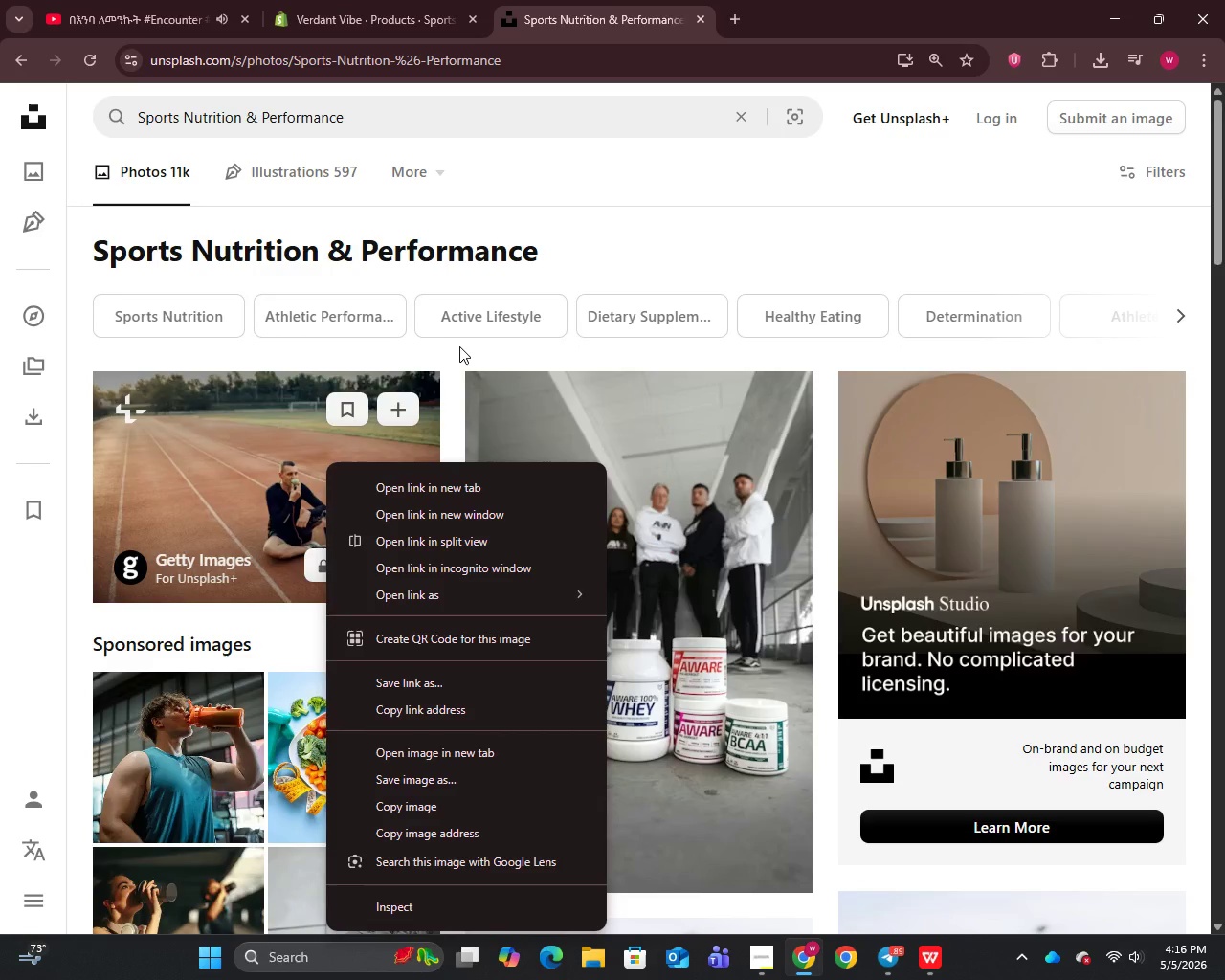 
left_click([457, 349])
 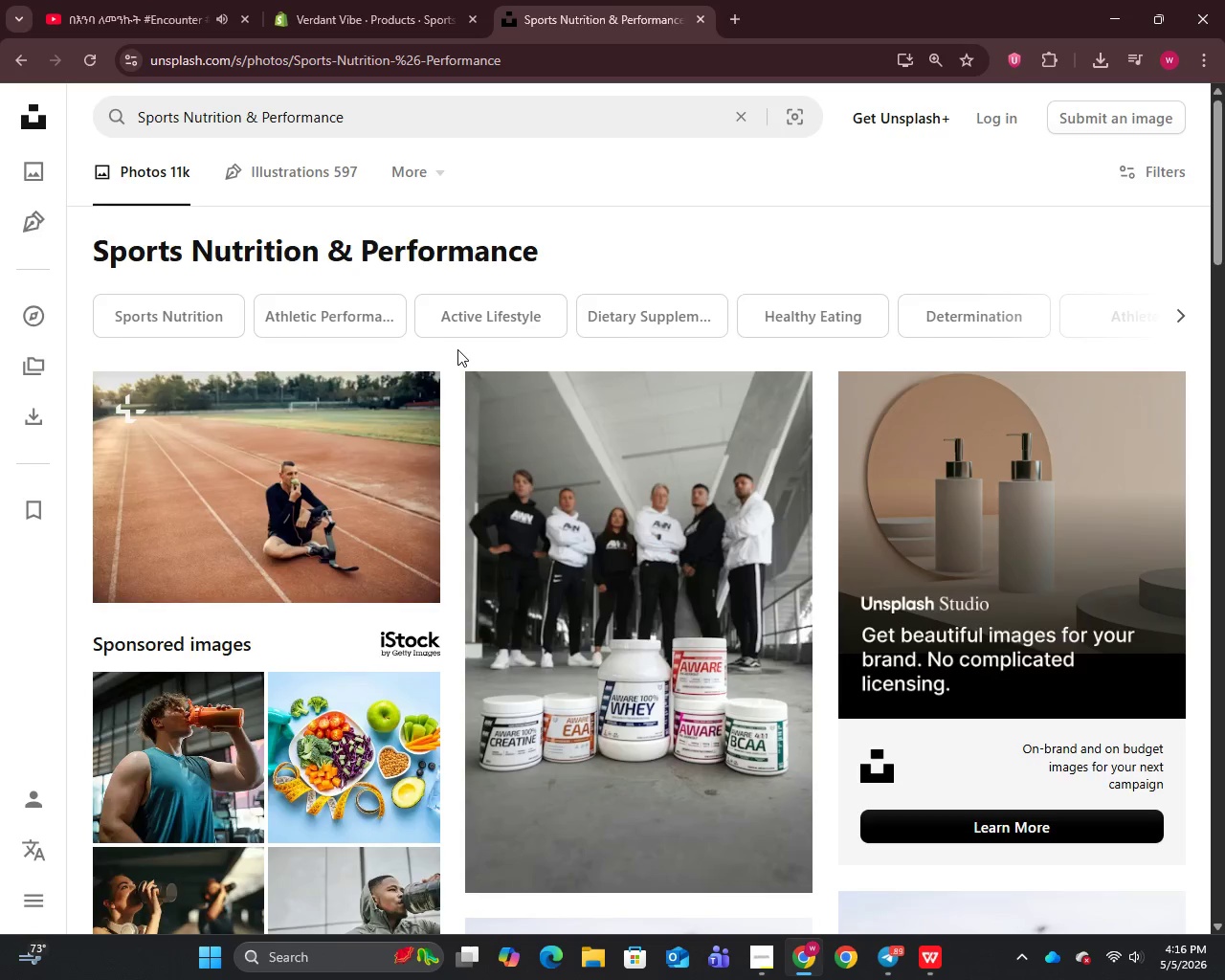 
scroll: coordinate [457, 353], scroll_direction: down, amount: 31.0
 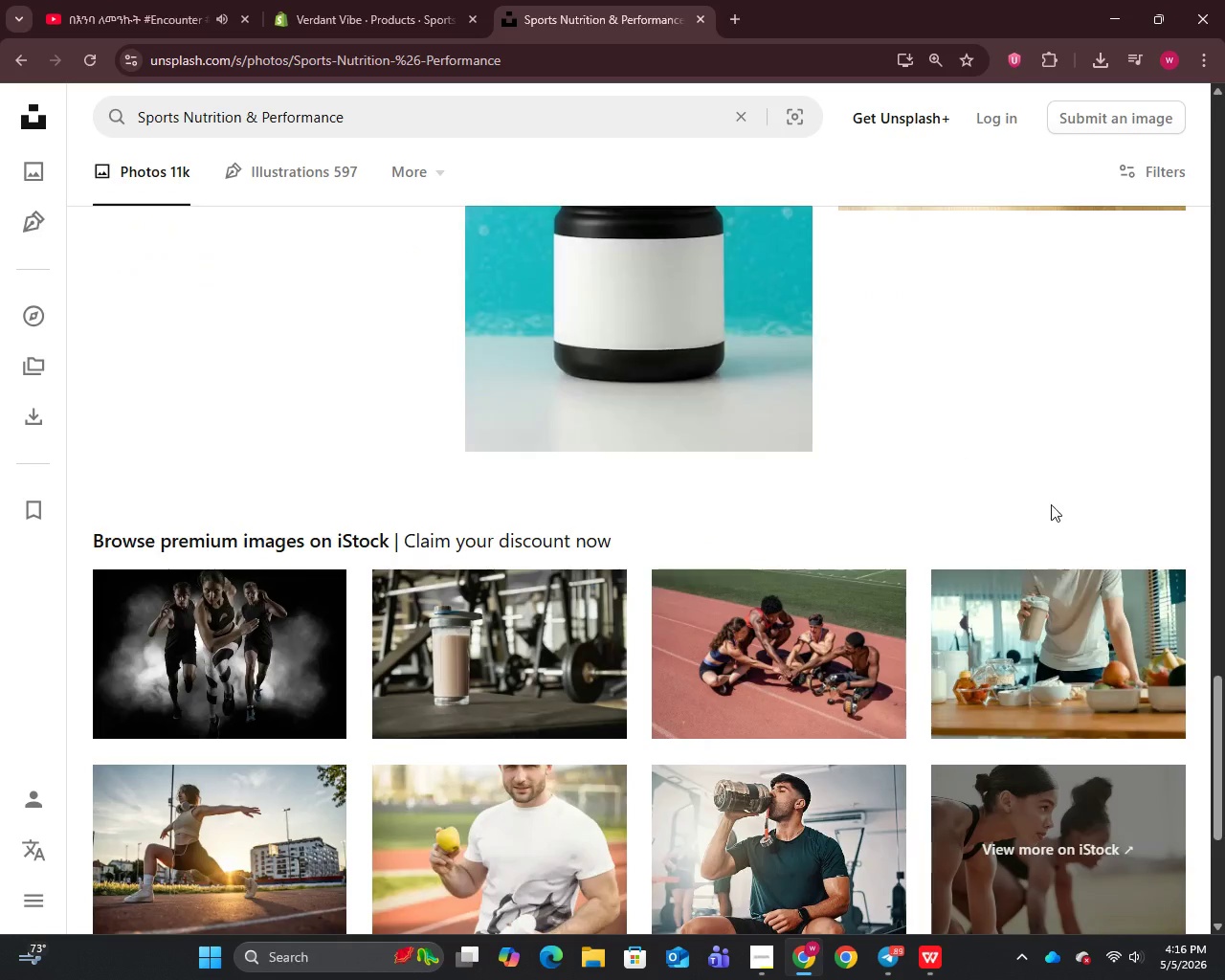 
right_click([1050, 636])
 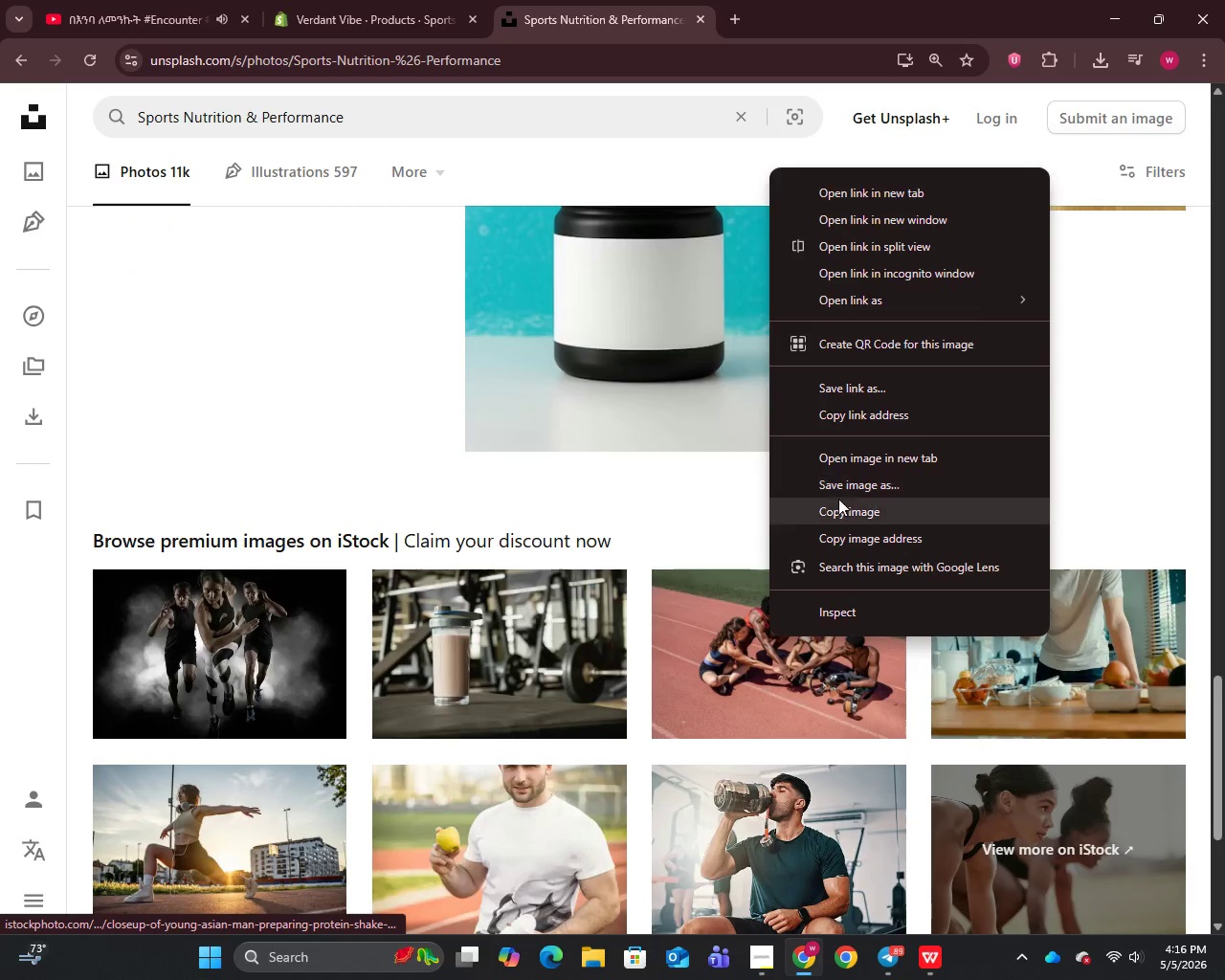 
left_click([846, 484])
 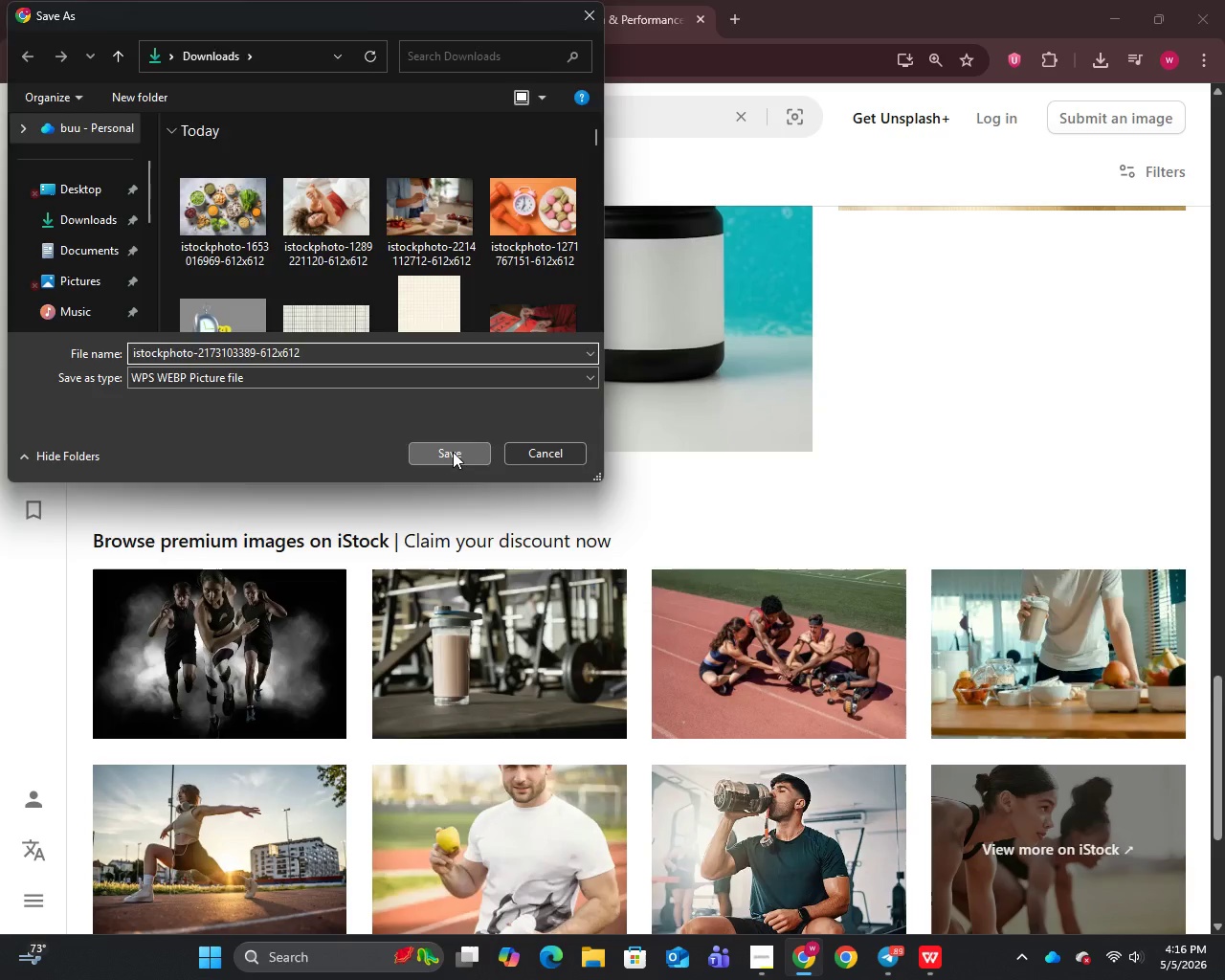 
left_click([359, 0])
 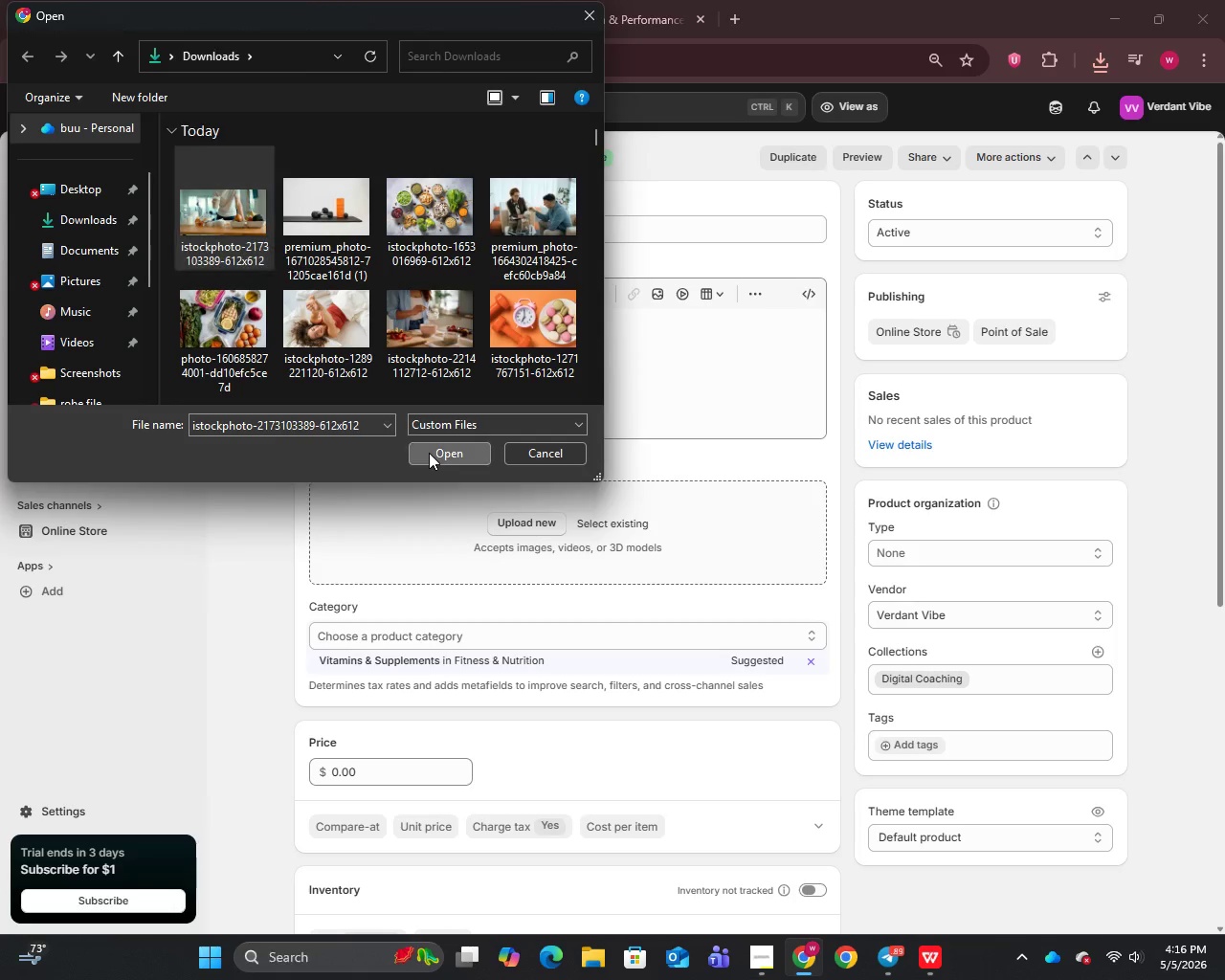 
wait(5.05)
 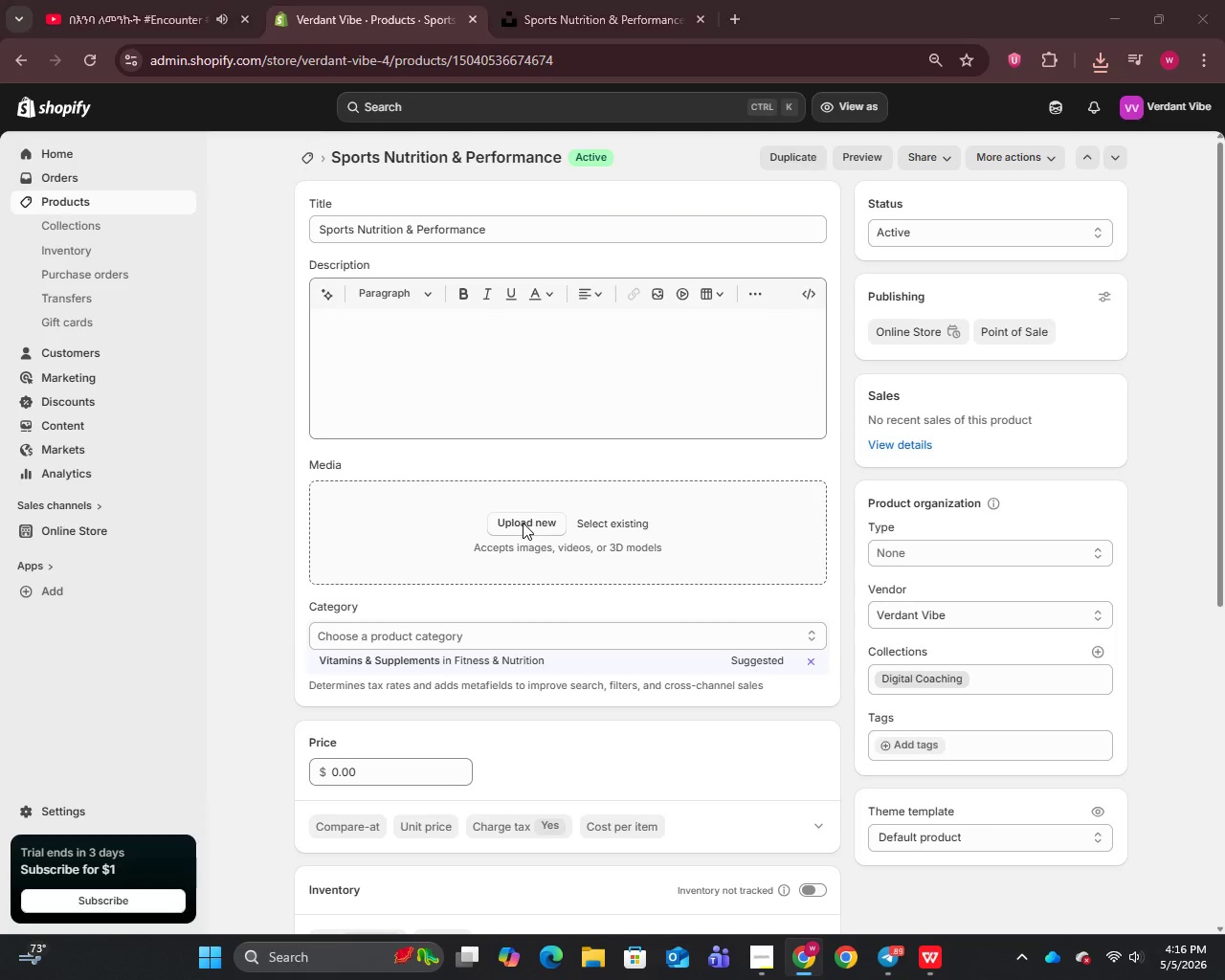 
scroll: coordinate [640, 622], scroll_direction: down, amount: 3.0
 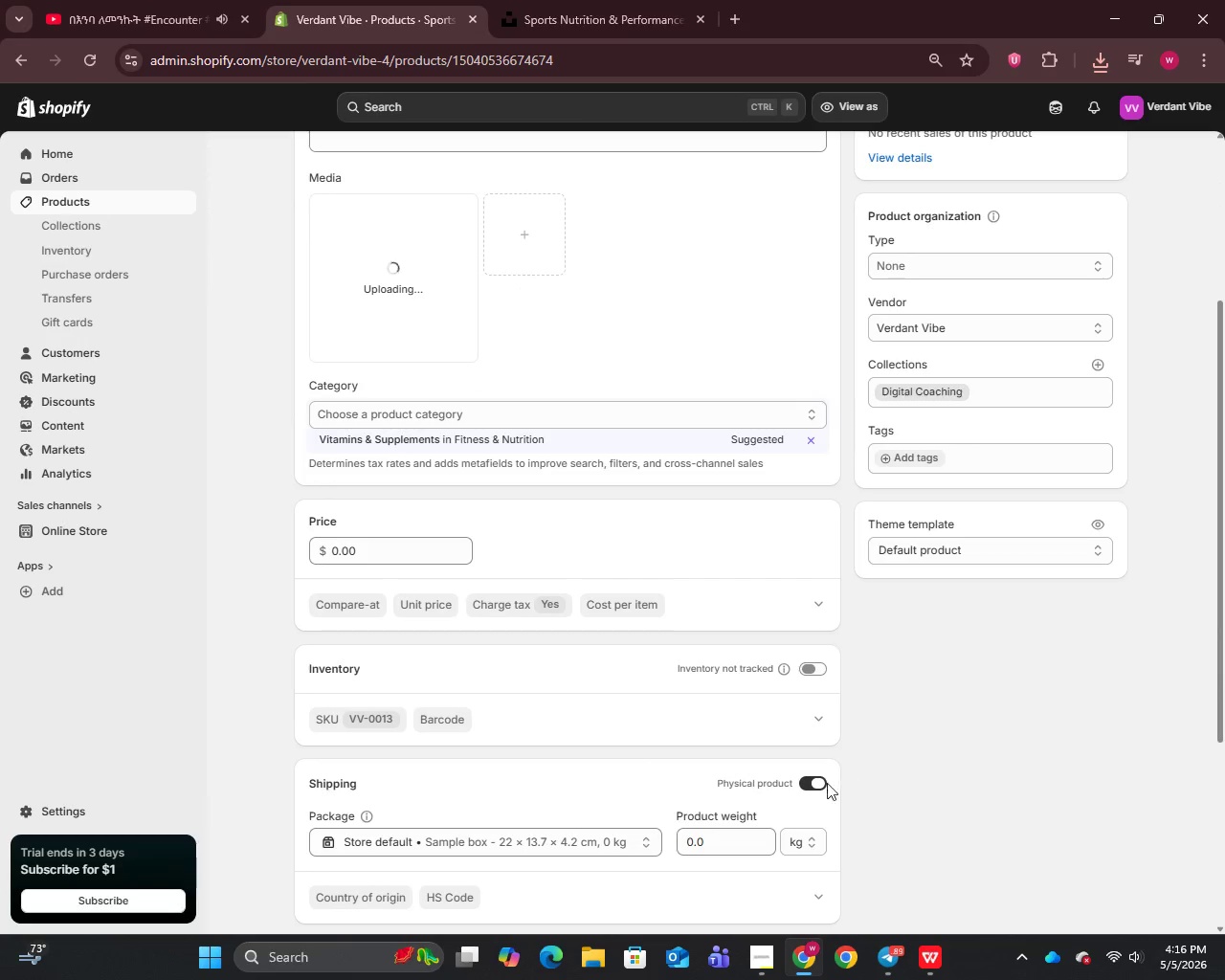 
left_click([805, 780])
 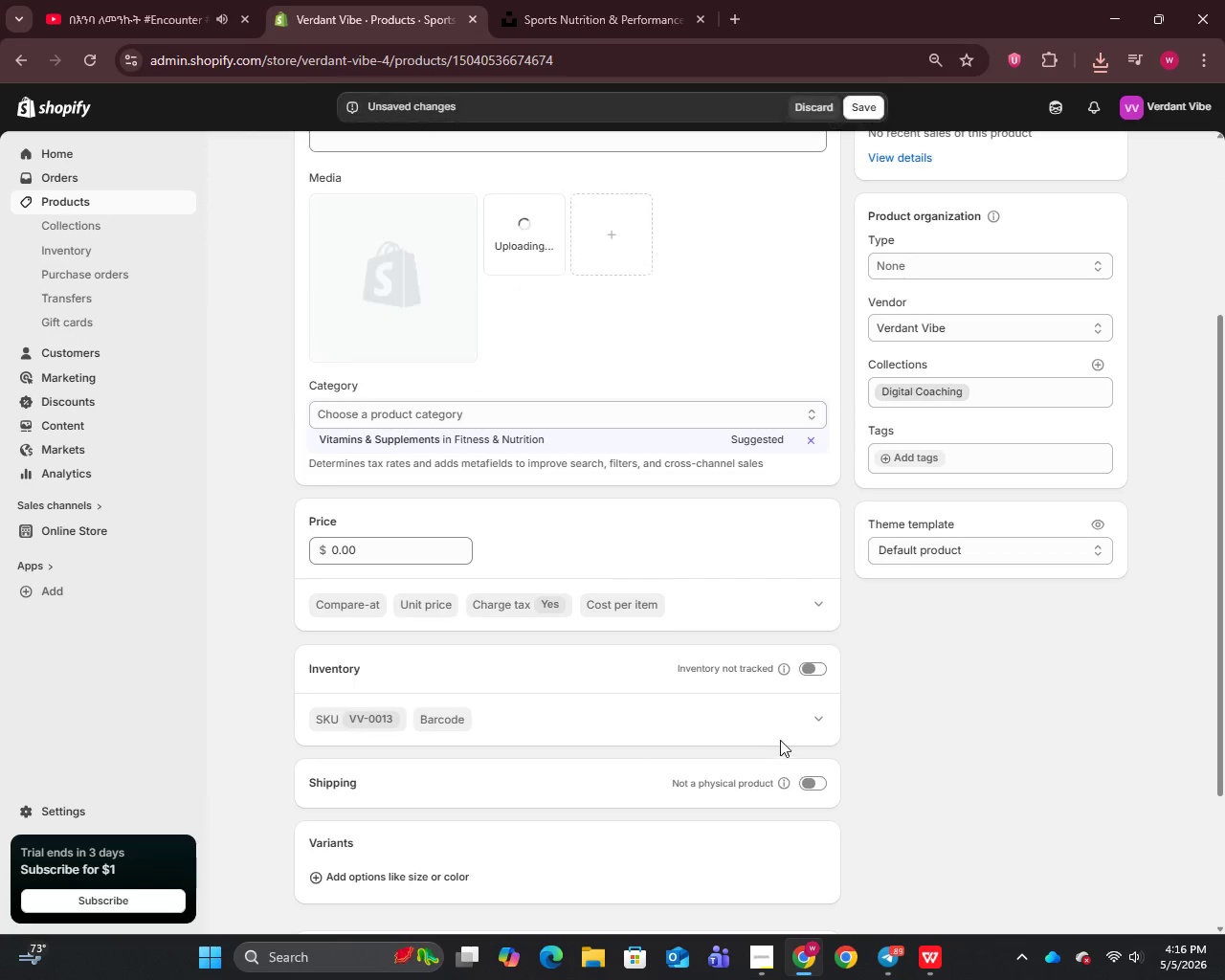 
scroll: coordinate [778, 735], scroll_direction: up, amount: 6.0
 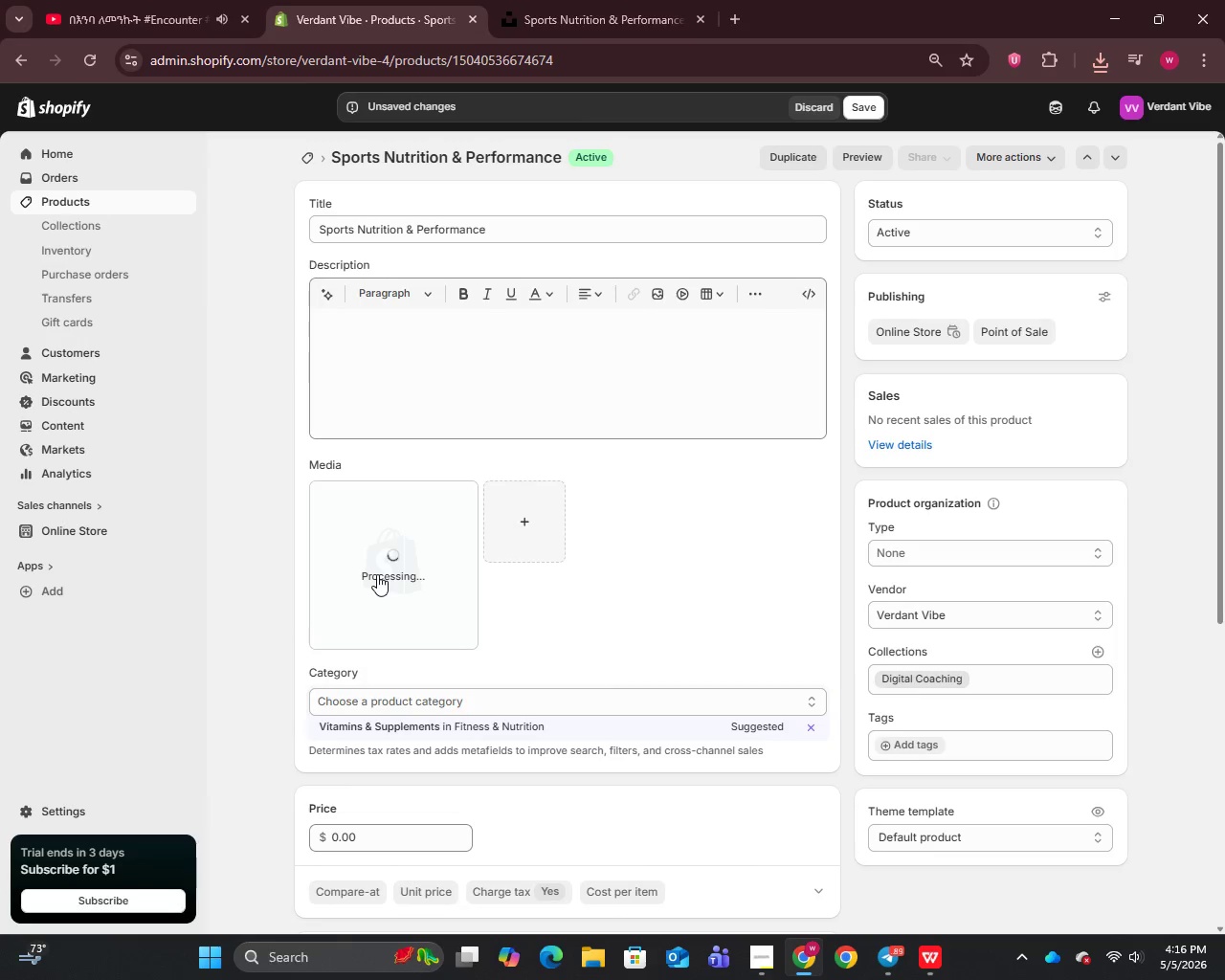 
left_click([377, 574])
 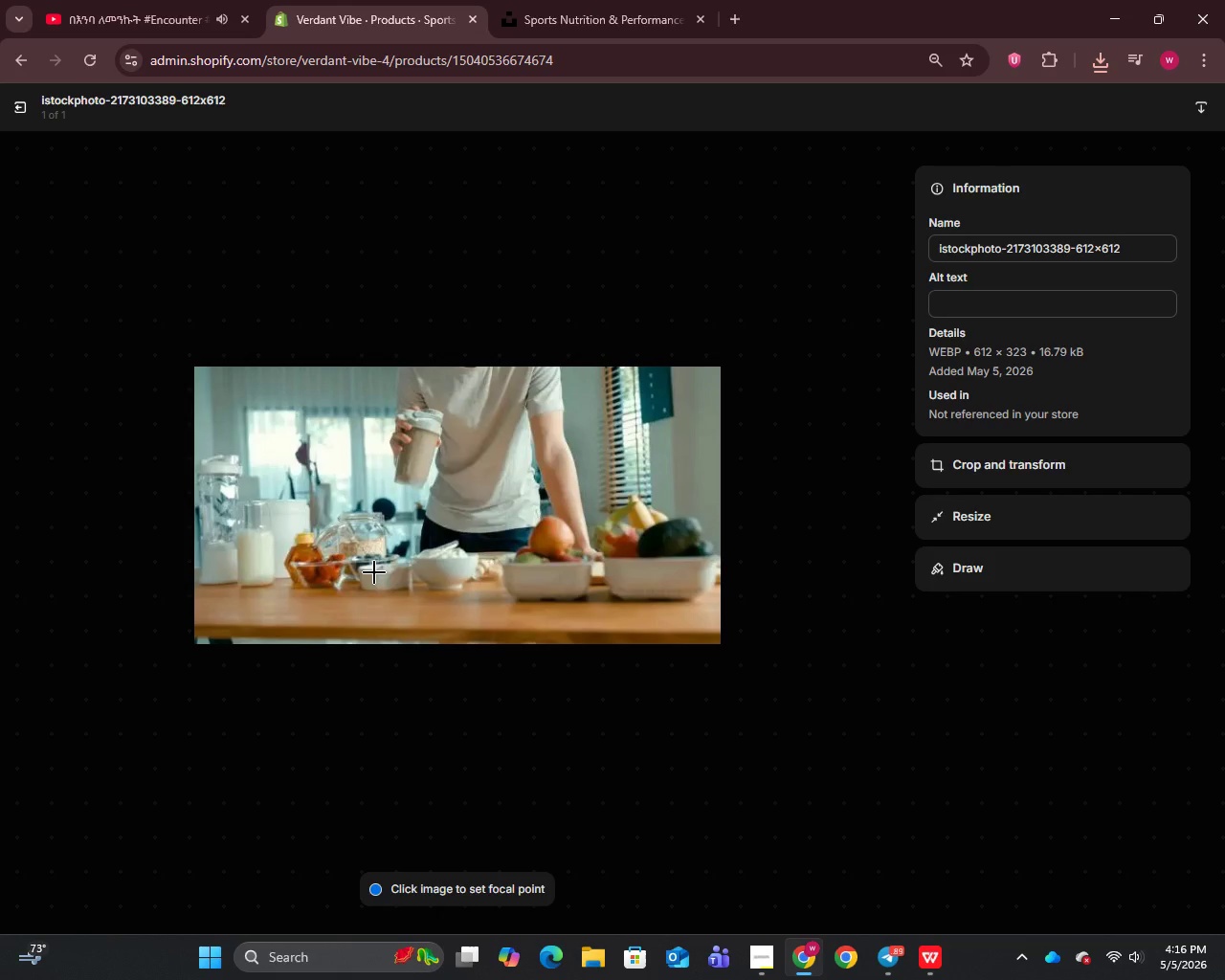 
wait(5.12)
 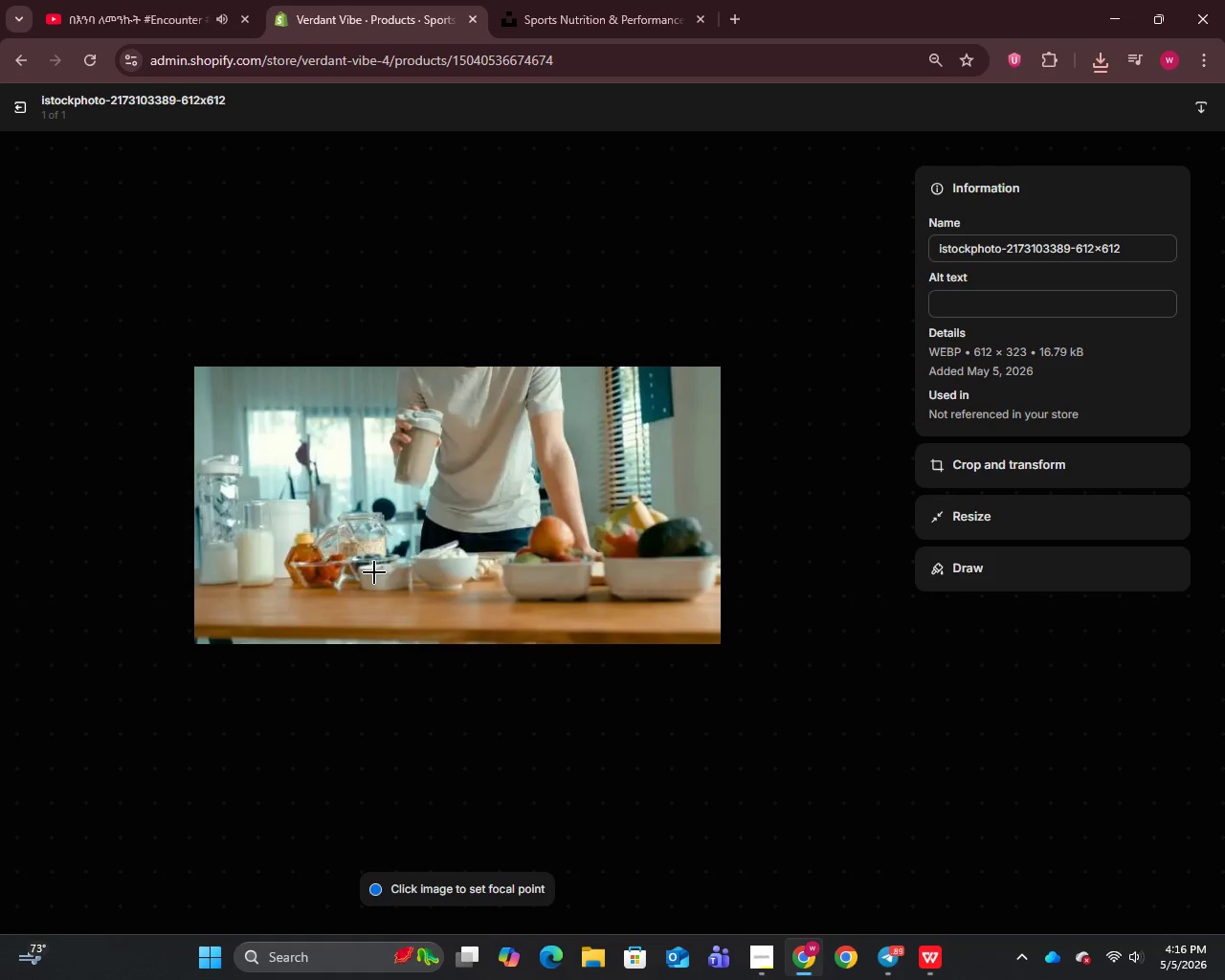 
left_click([1016, 248])
 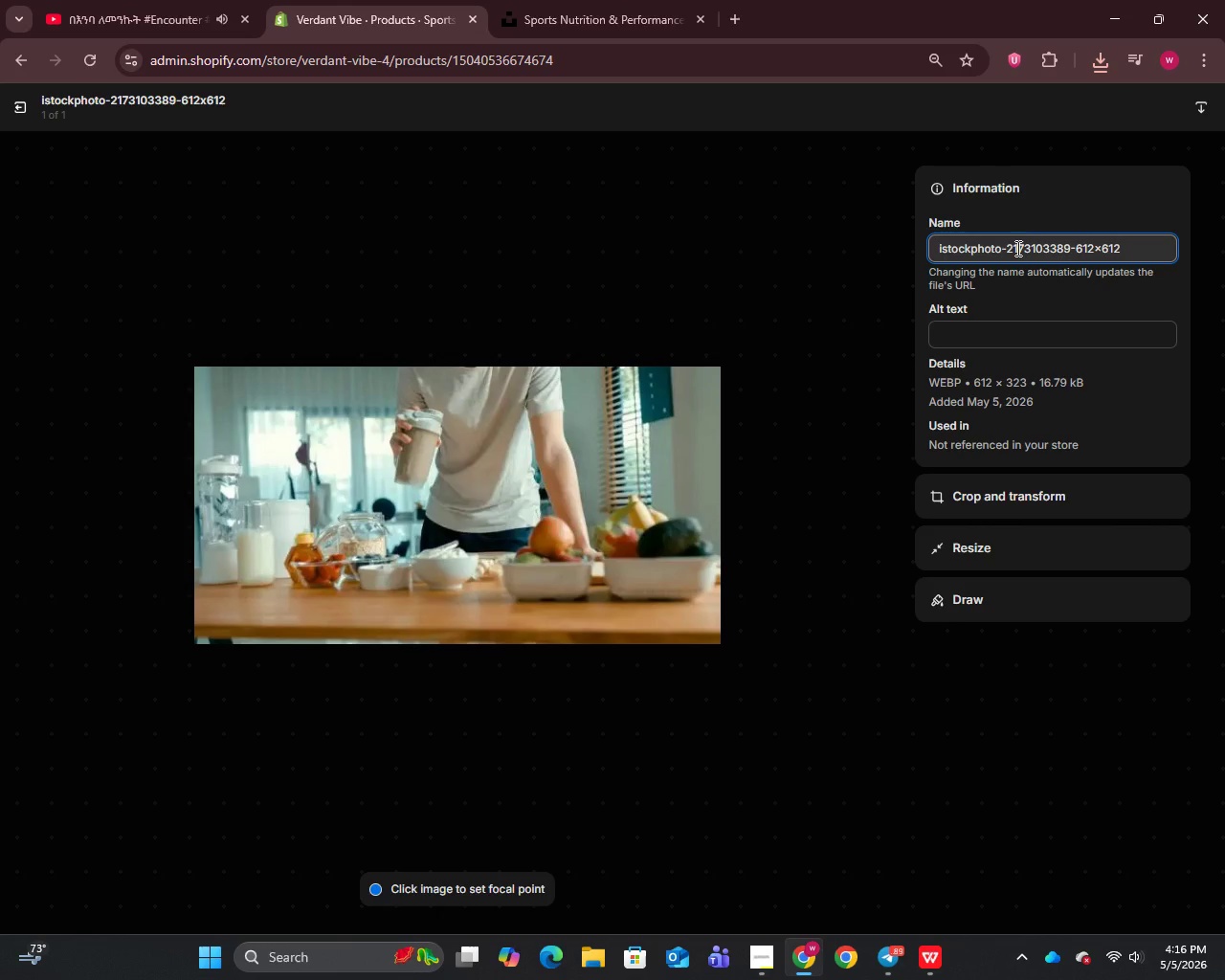 
key(Control+A)
 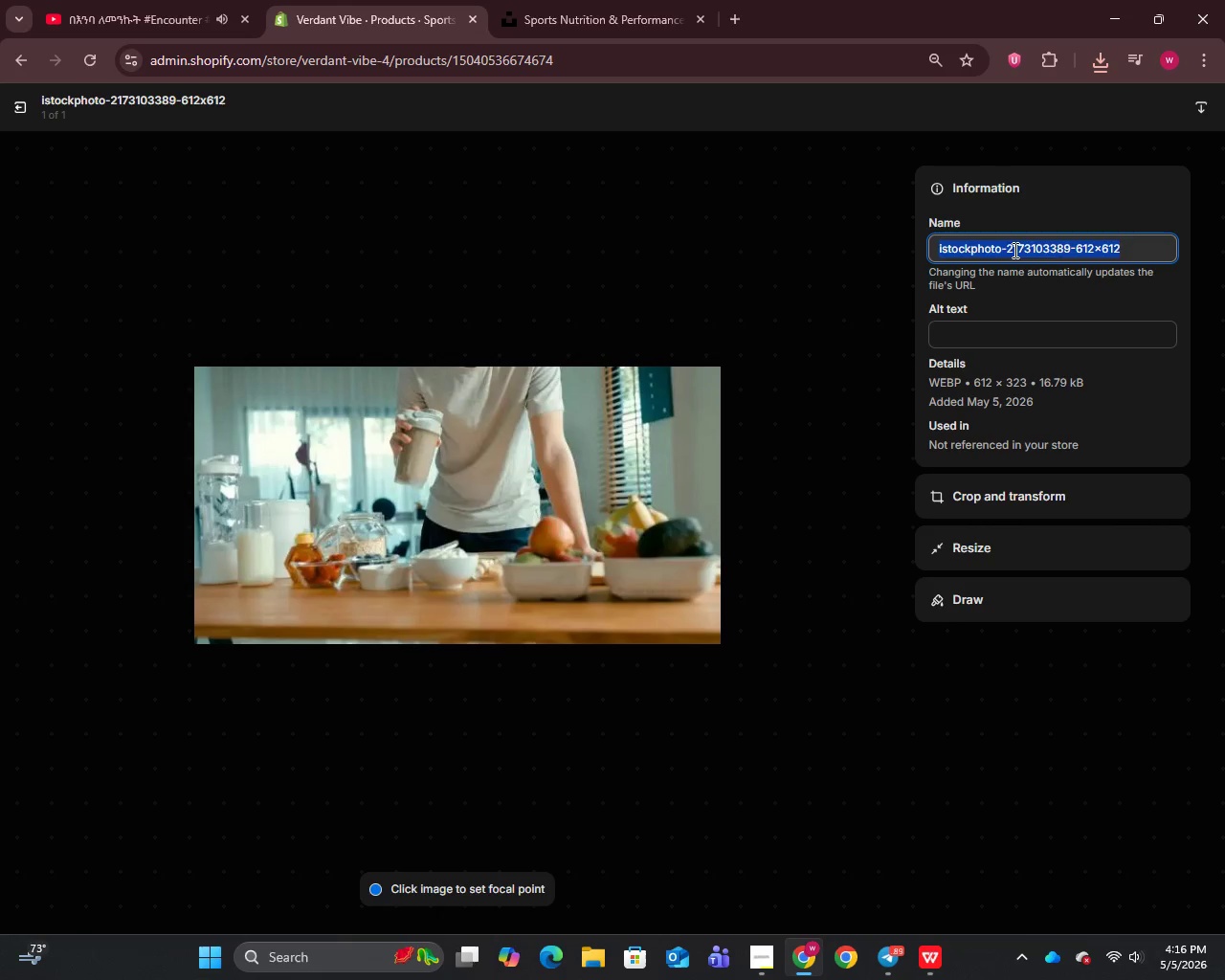 
key(Control+V)
 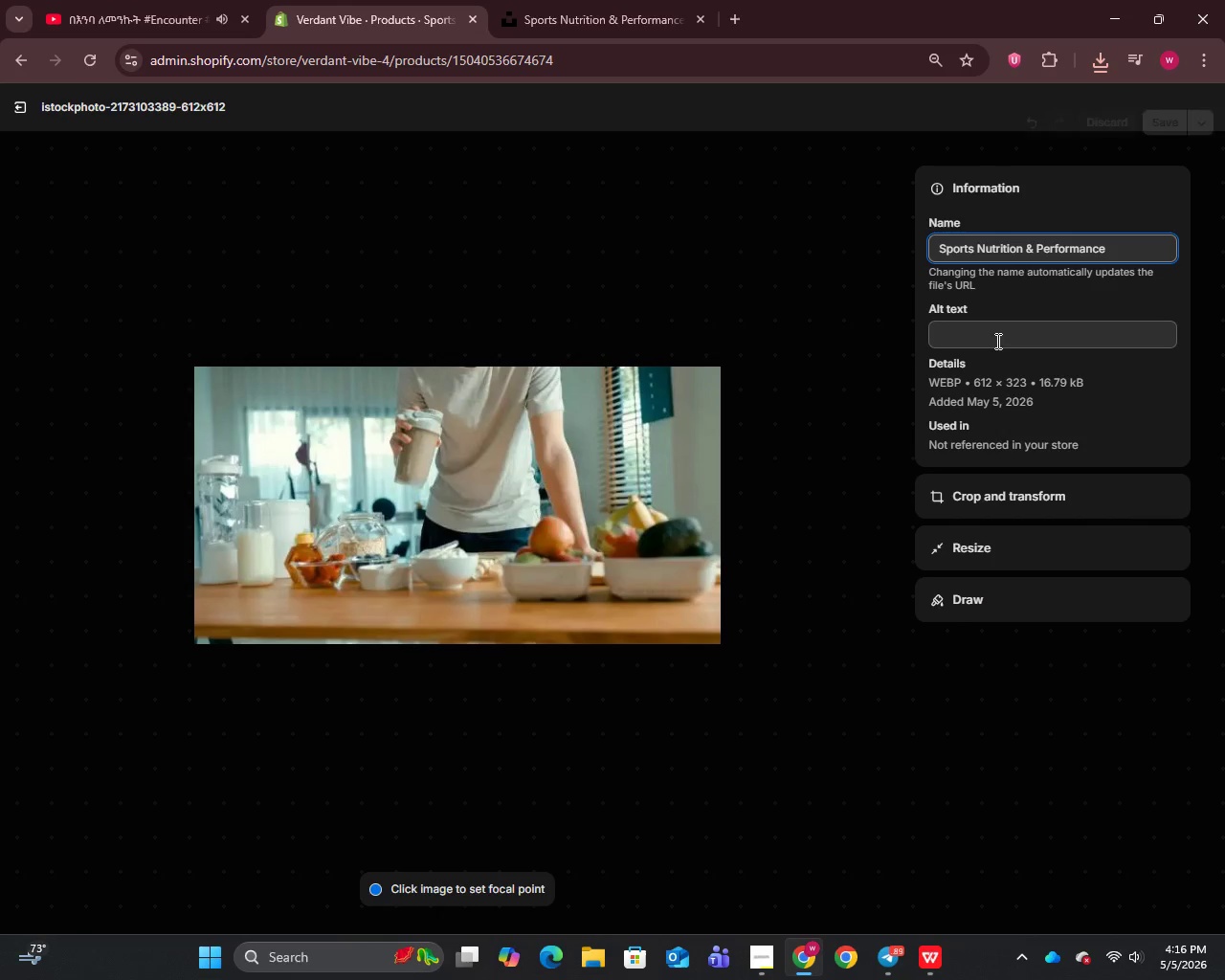 
left_click([995, 340])
 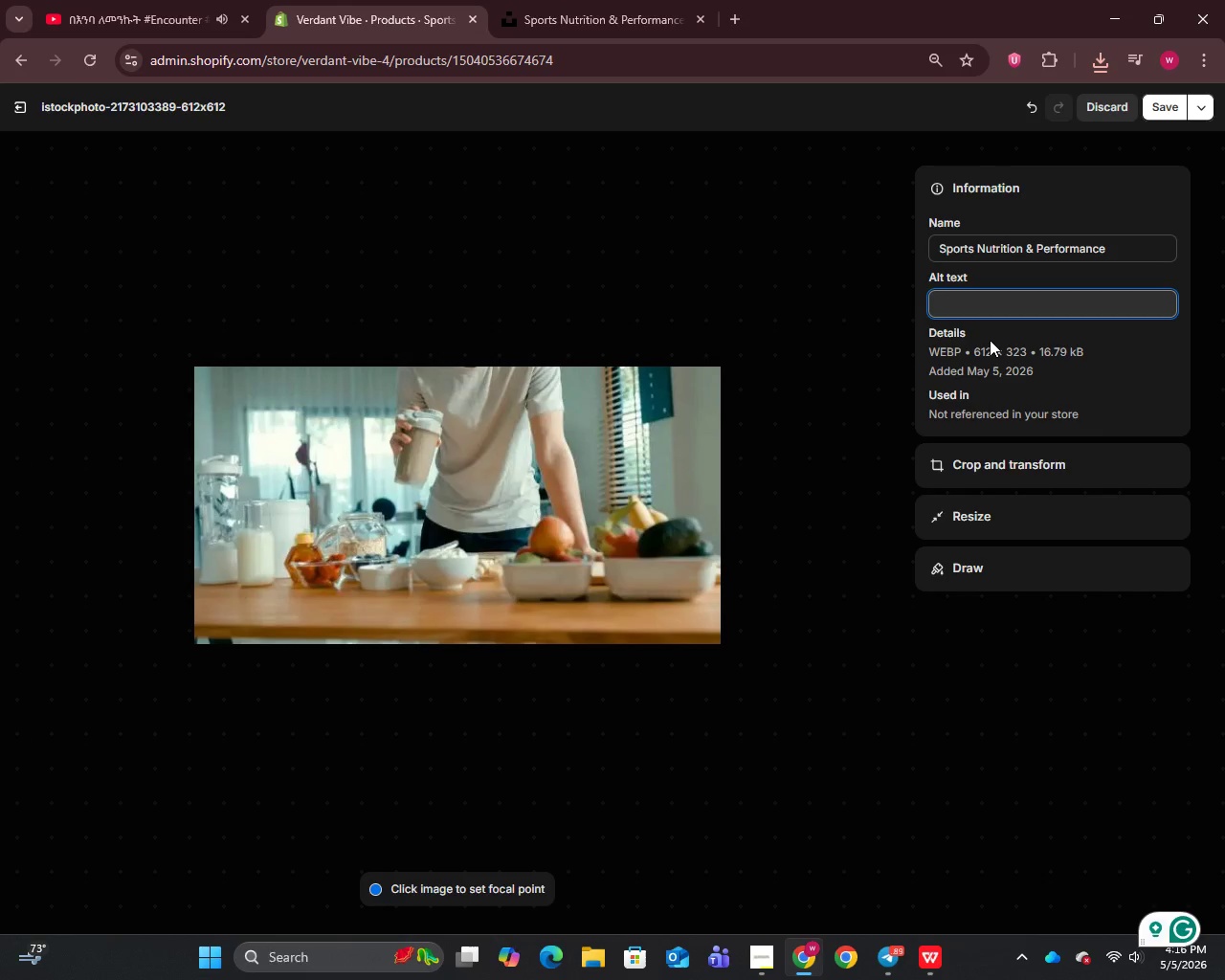 
wait(12.16)
 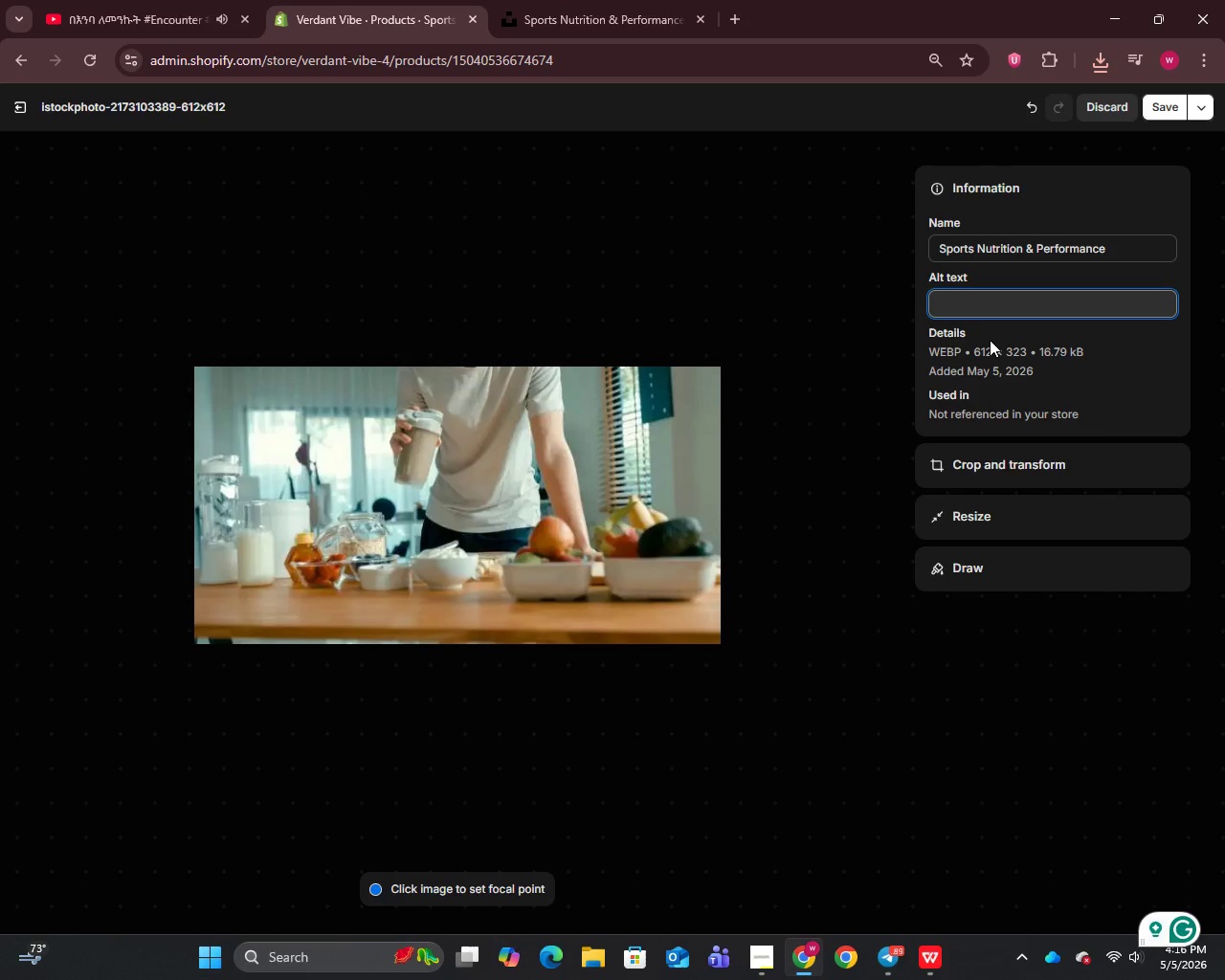 
type(online sport nutrition coaching for athe)
key(Backspace)
type(letic performance and endurance)
 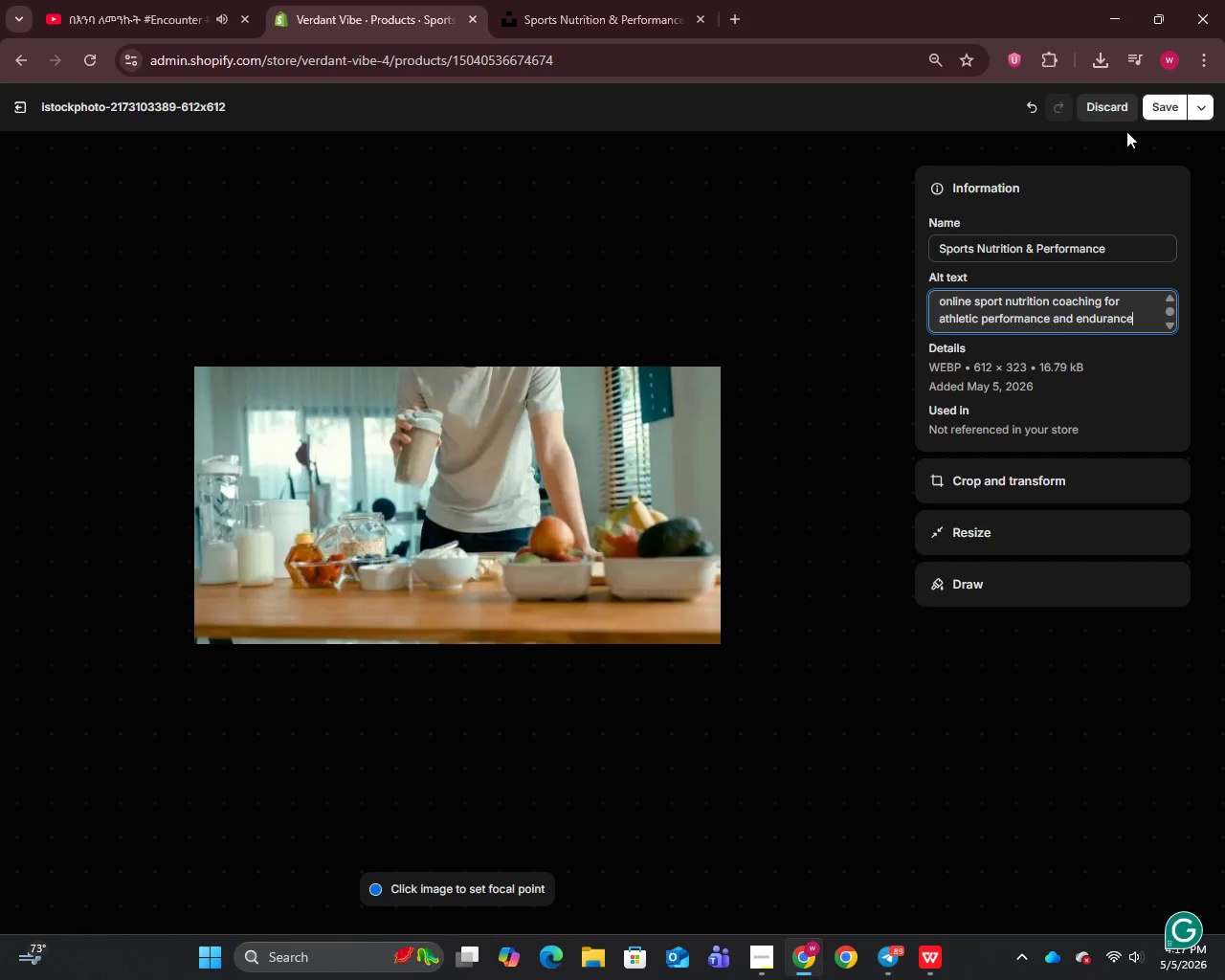 
left_click([1159, 98])
 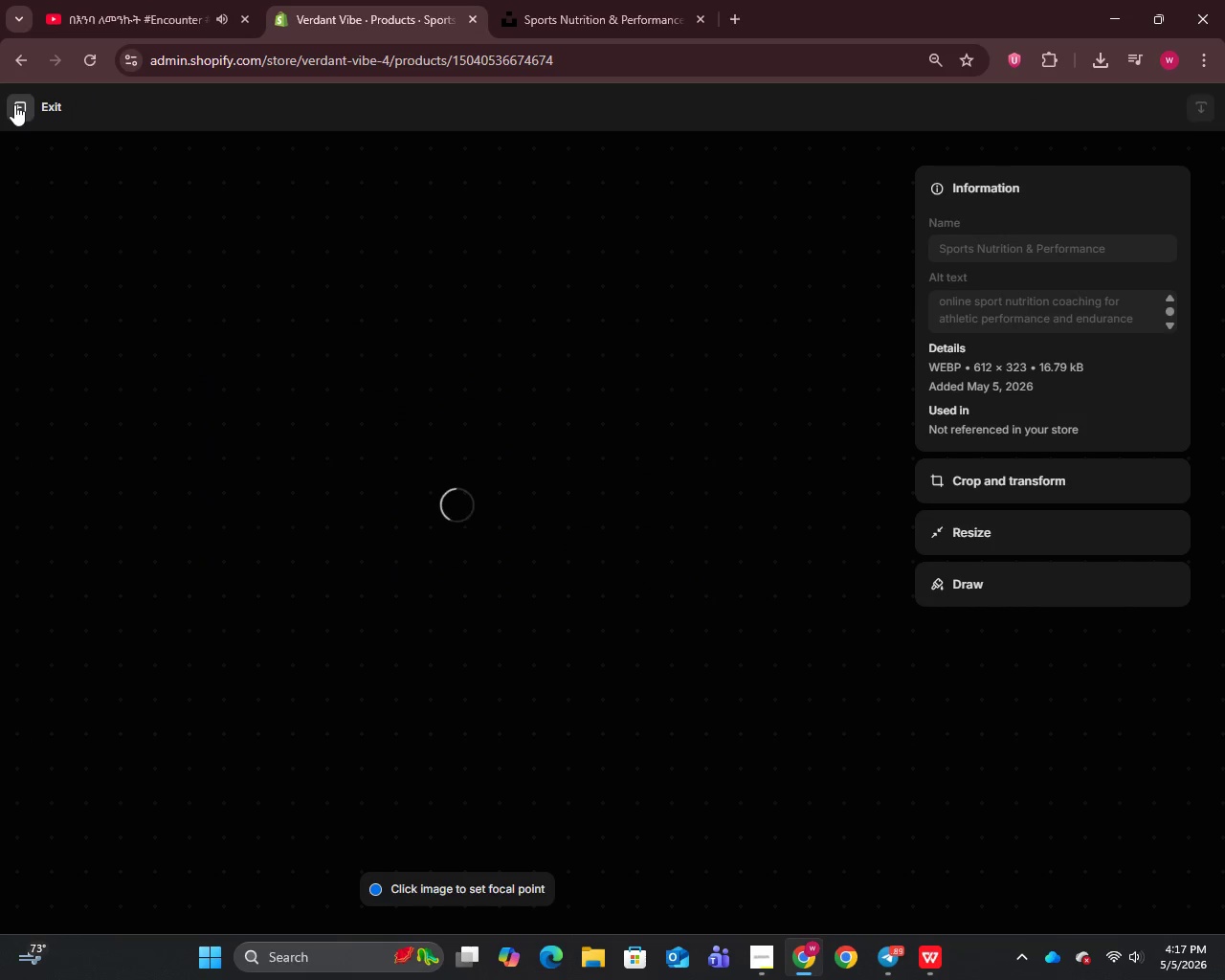 
left_click([14, 104])
 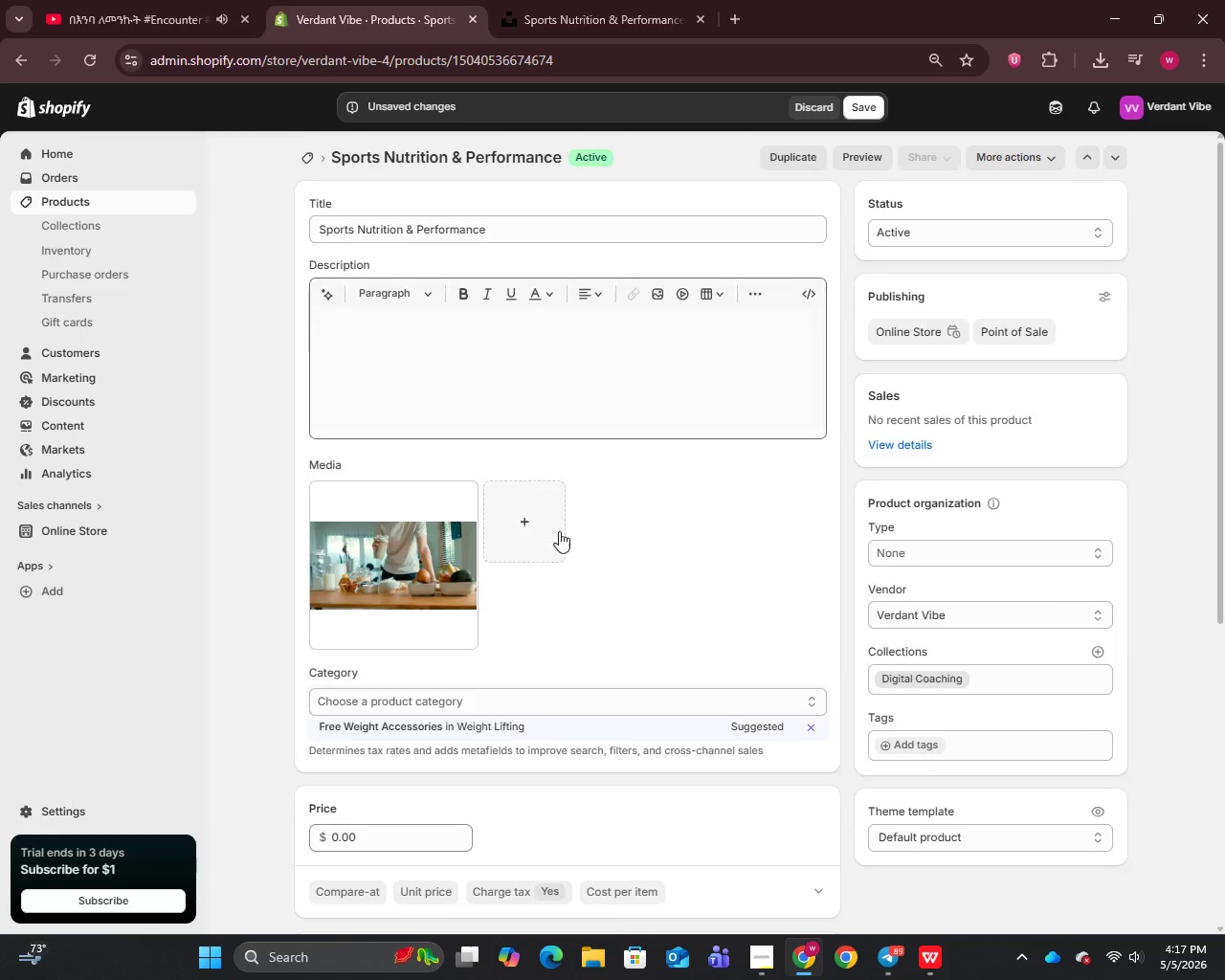 
scroll: coordinate [803, 750], scroll_direction: down, amount: 21.0
 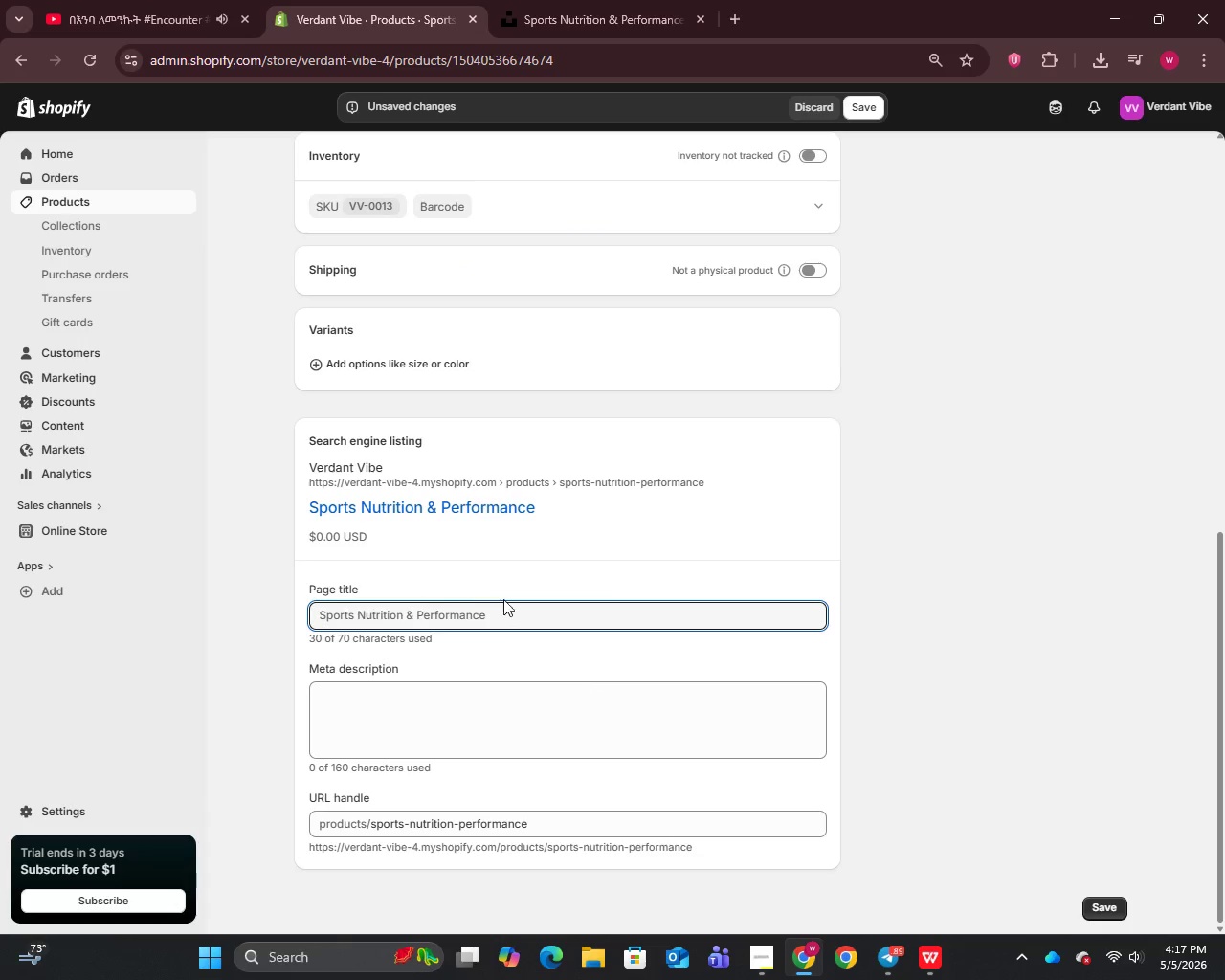 
left_click([807, 756])
 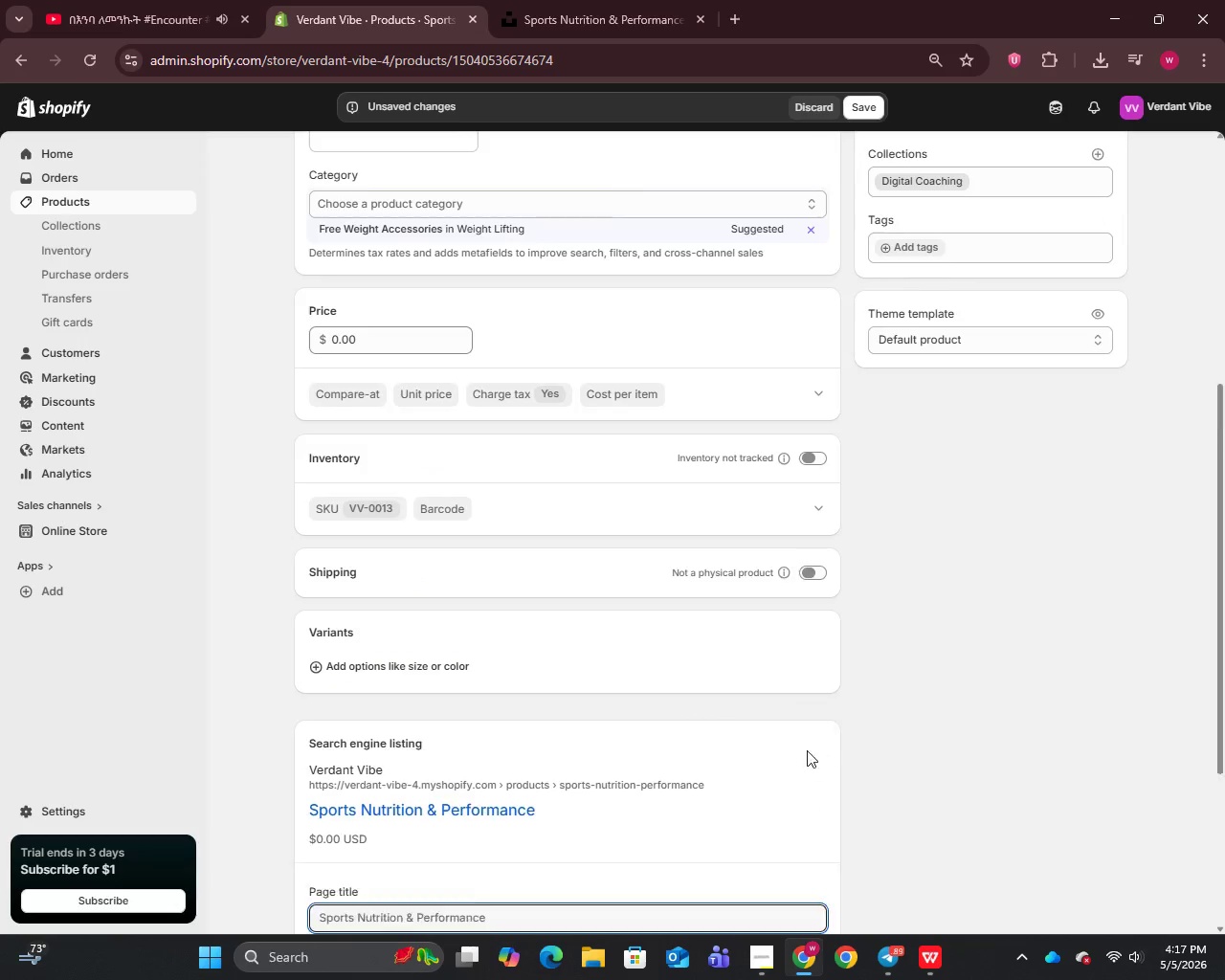 
left_click([519, 619])
 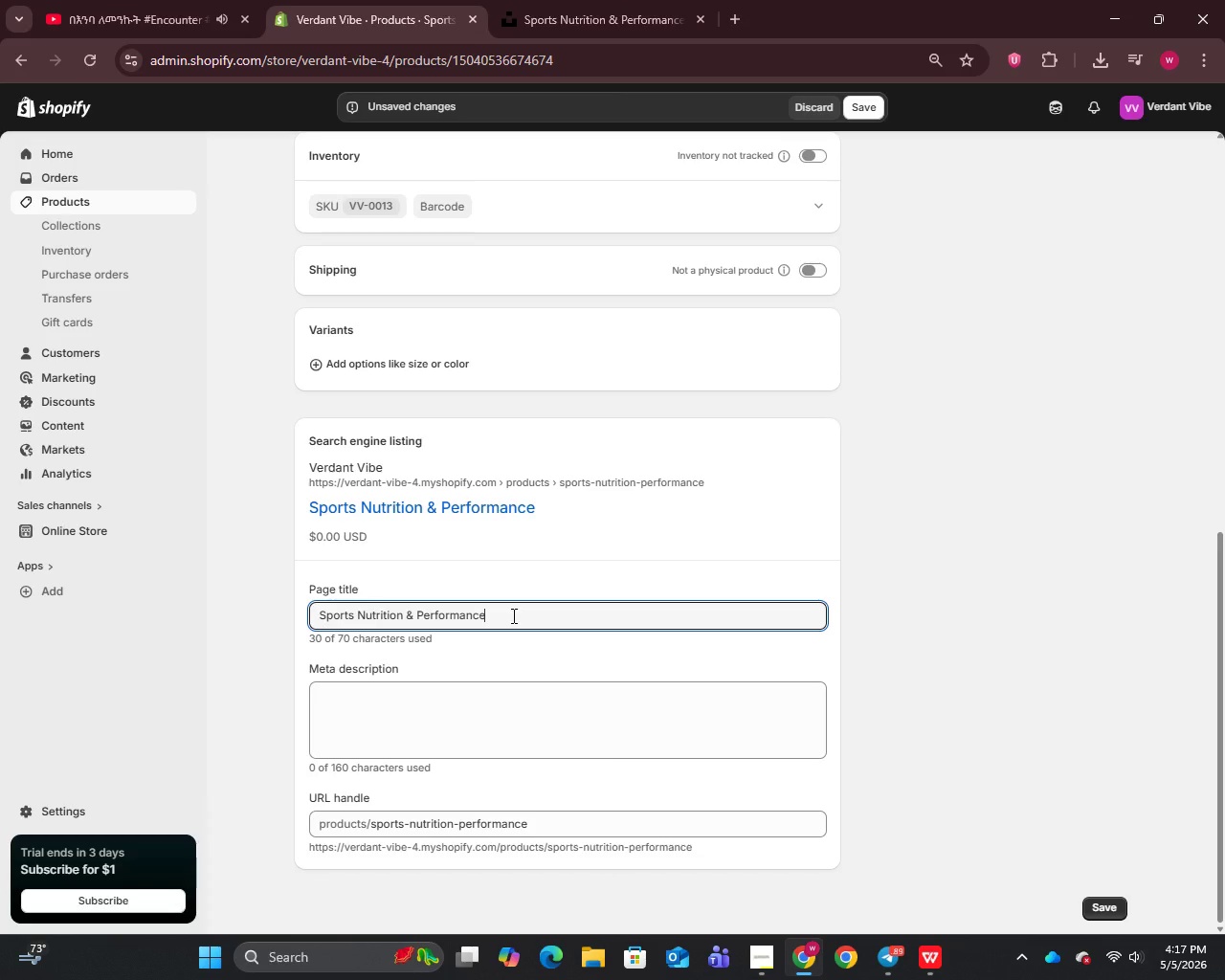 
wait(12.73)
 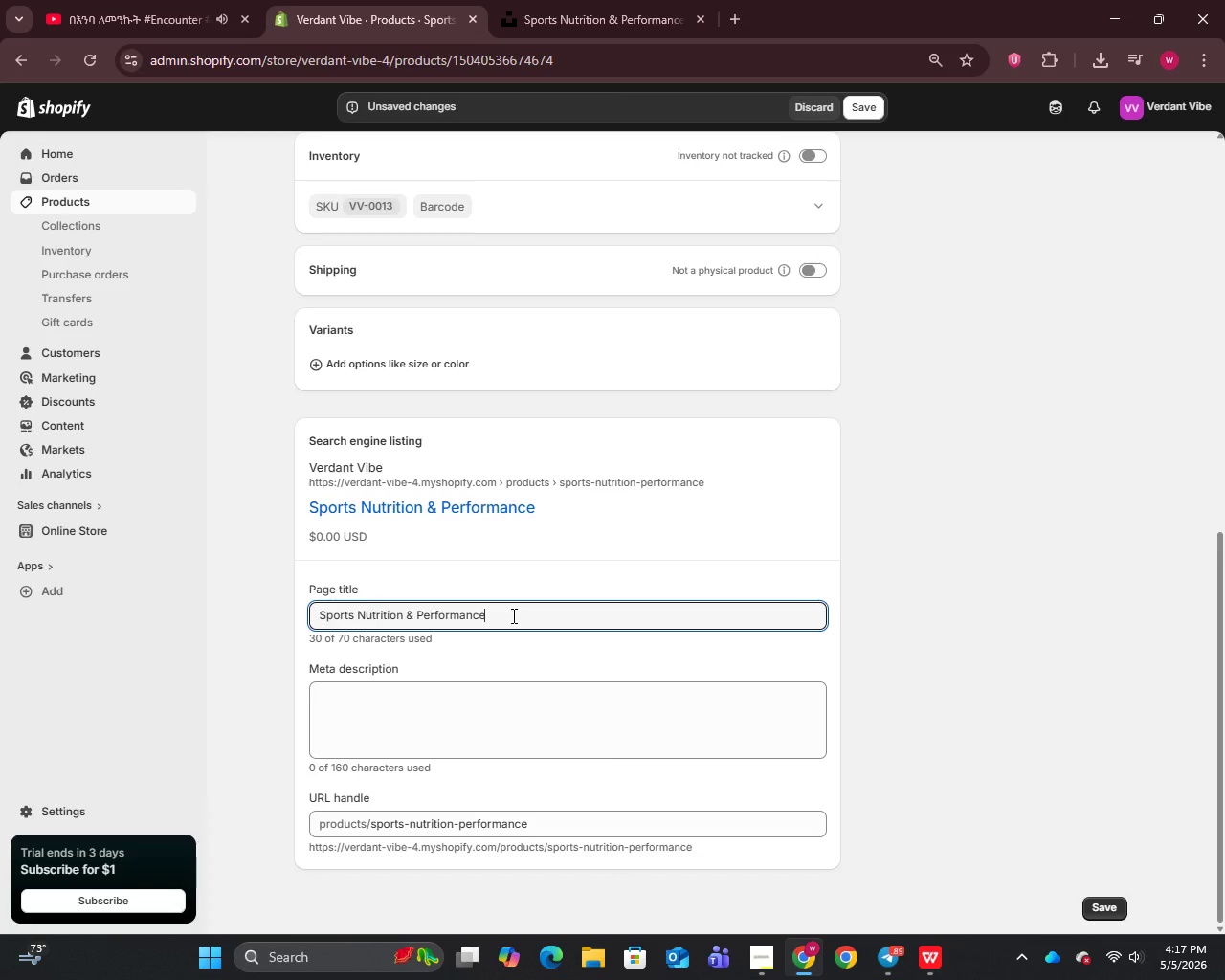 
type( Coaching |)
 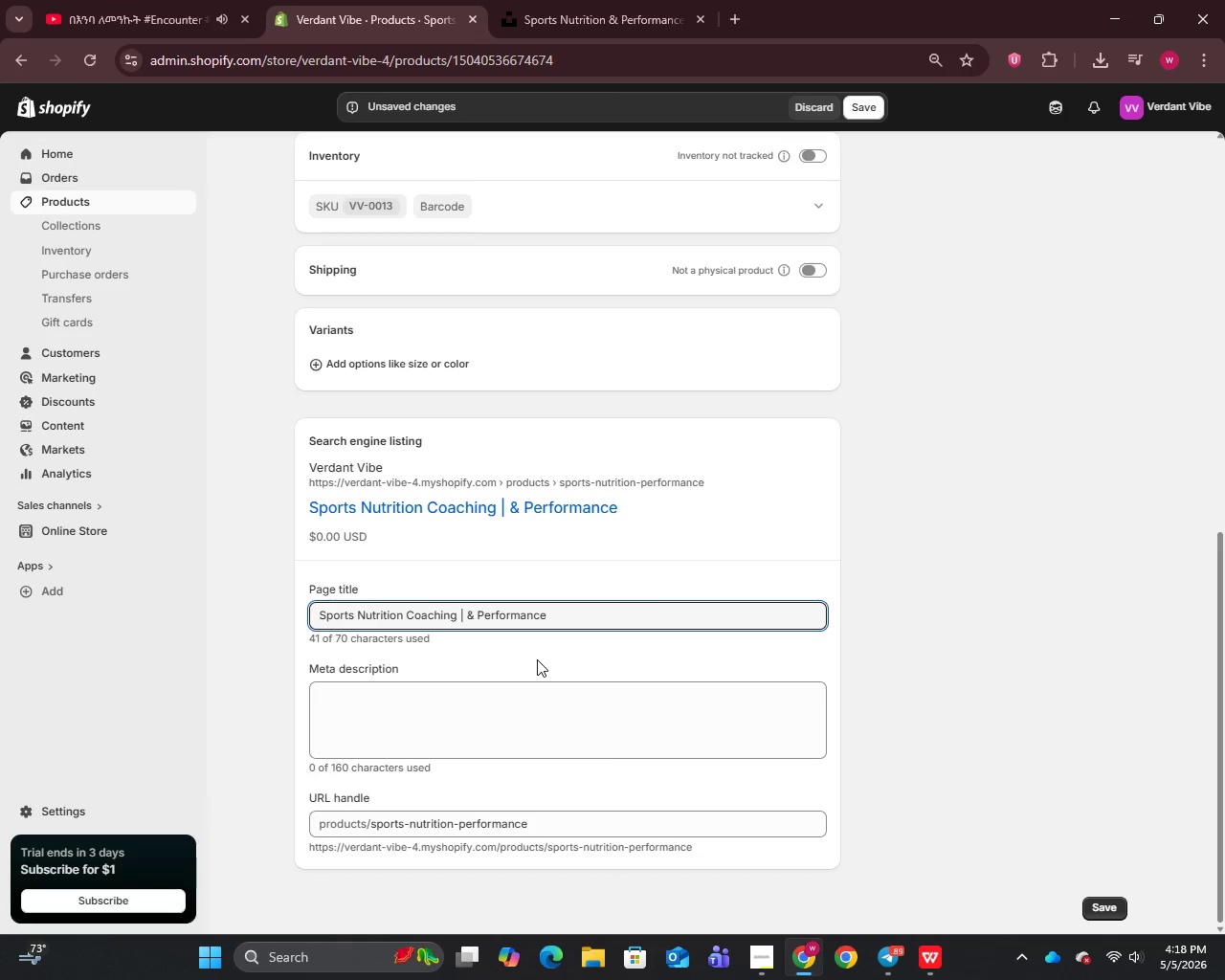 
key(ArrowRight)
 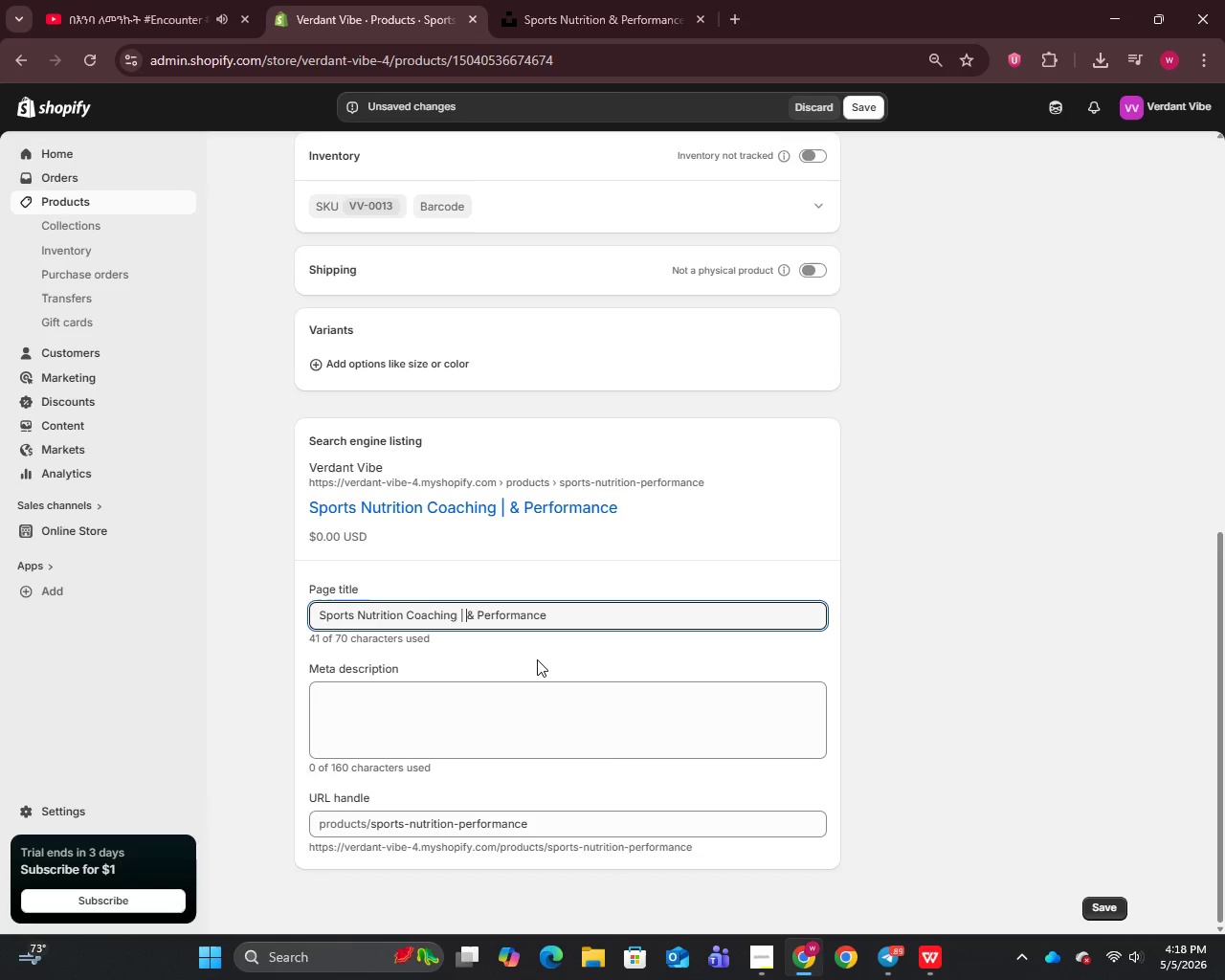 
key(ArrowRight)
 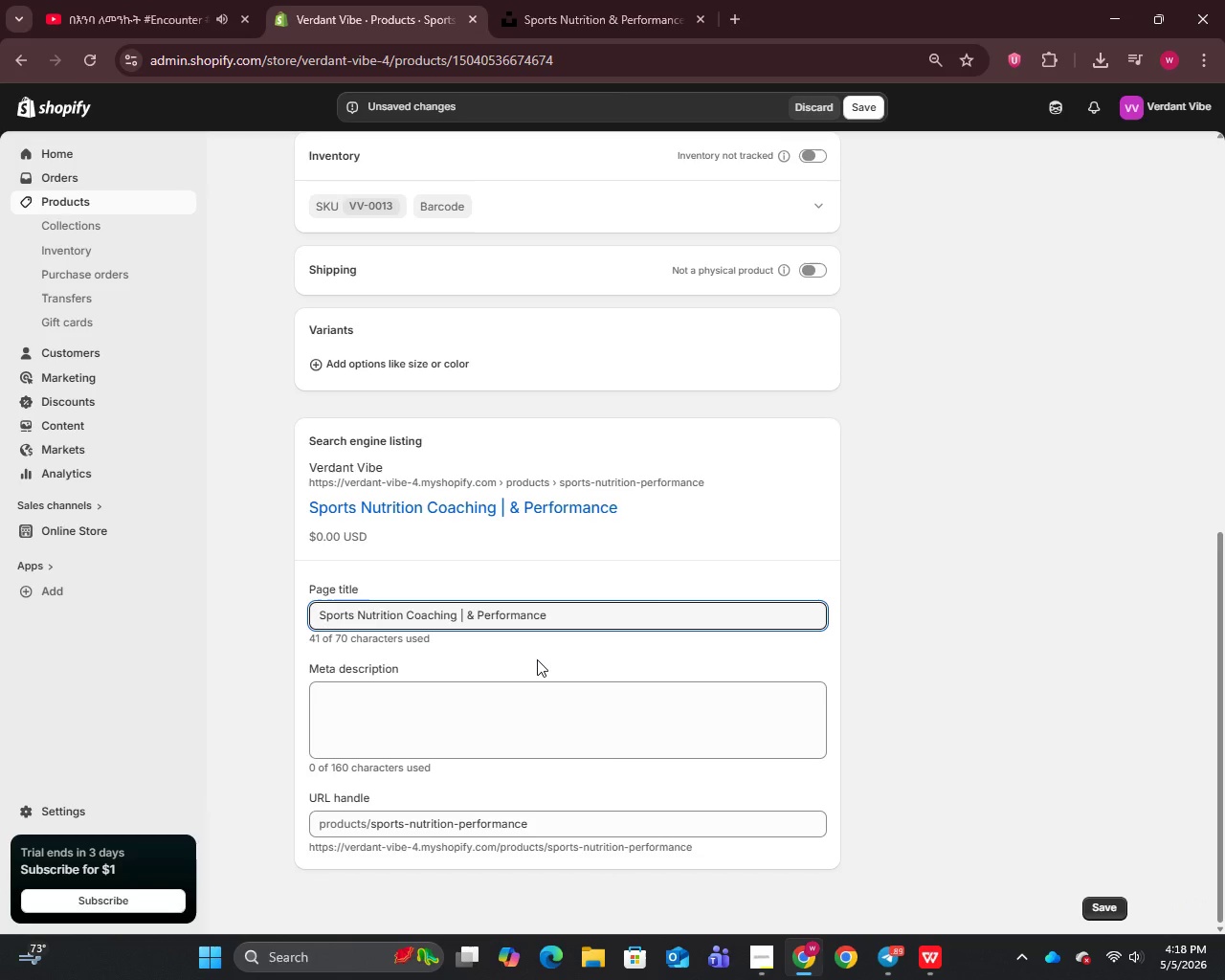 
key(Backspace)
 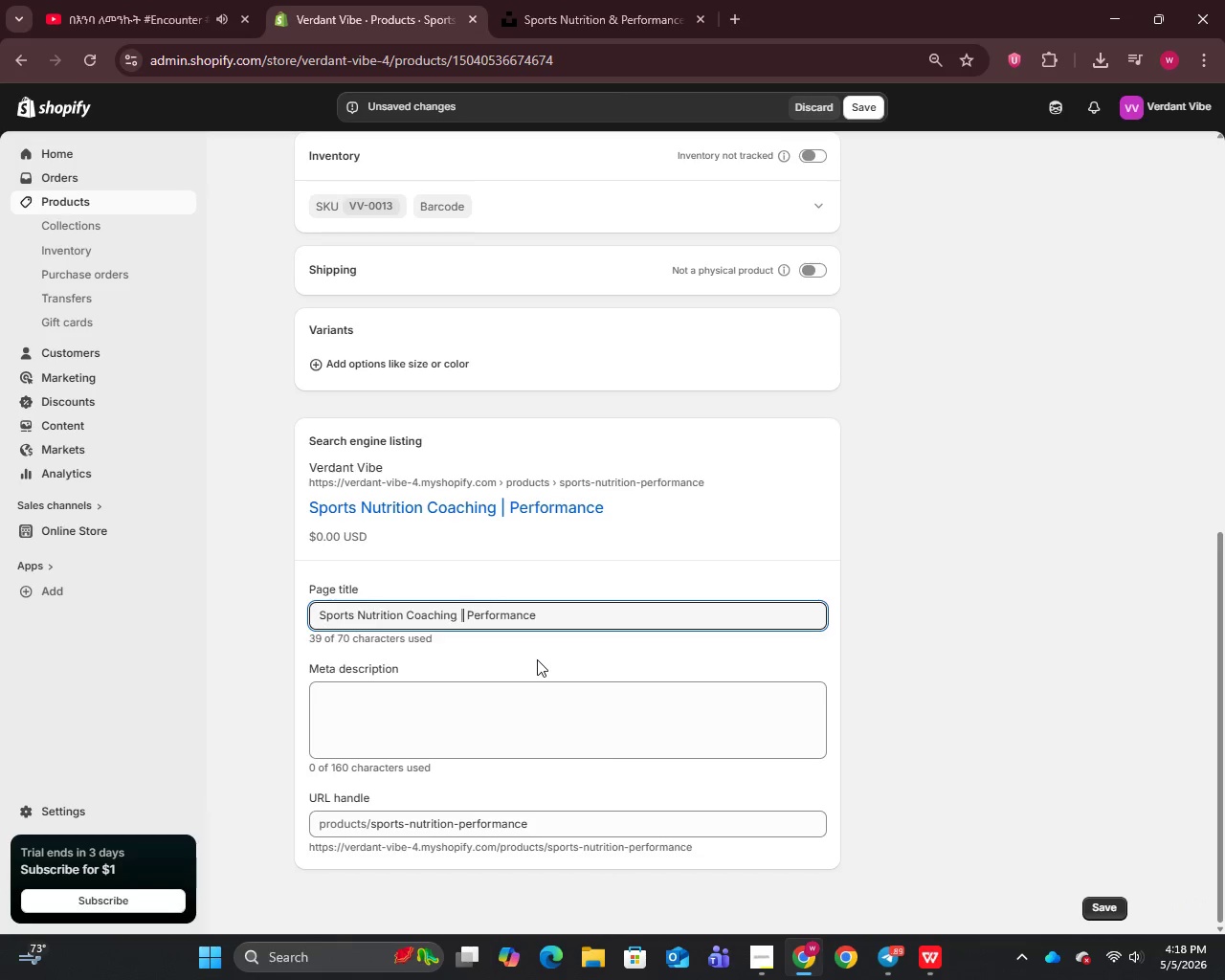 
key(Backspace)
 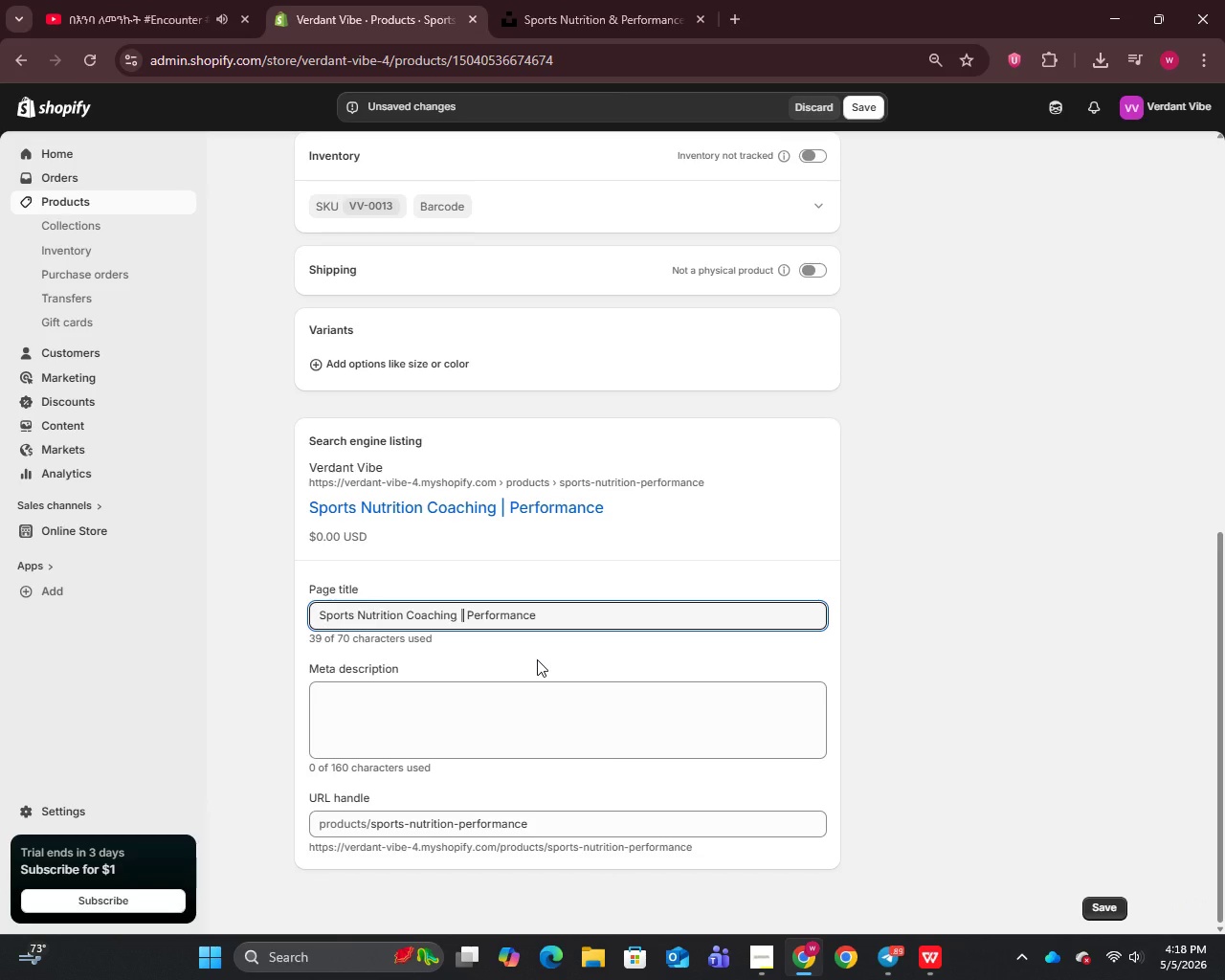 
hold_key(key=ArrowRight, duration=1.2)
 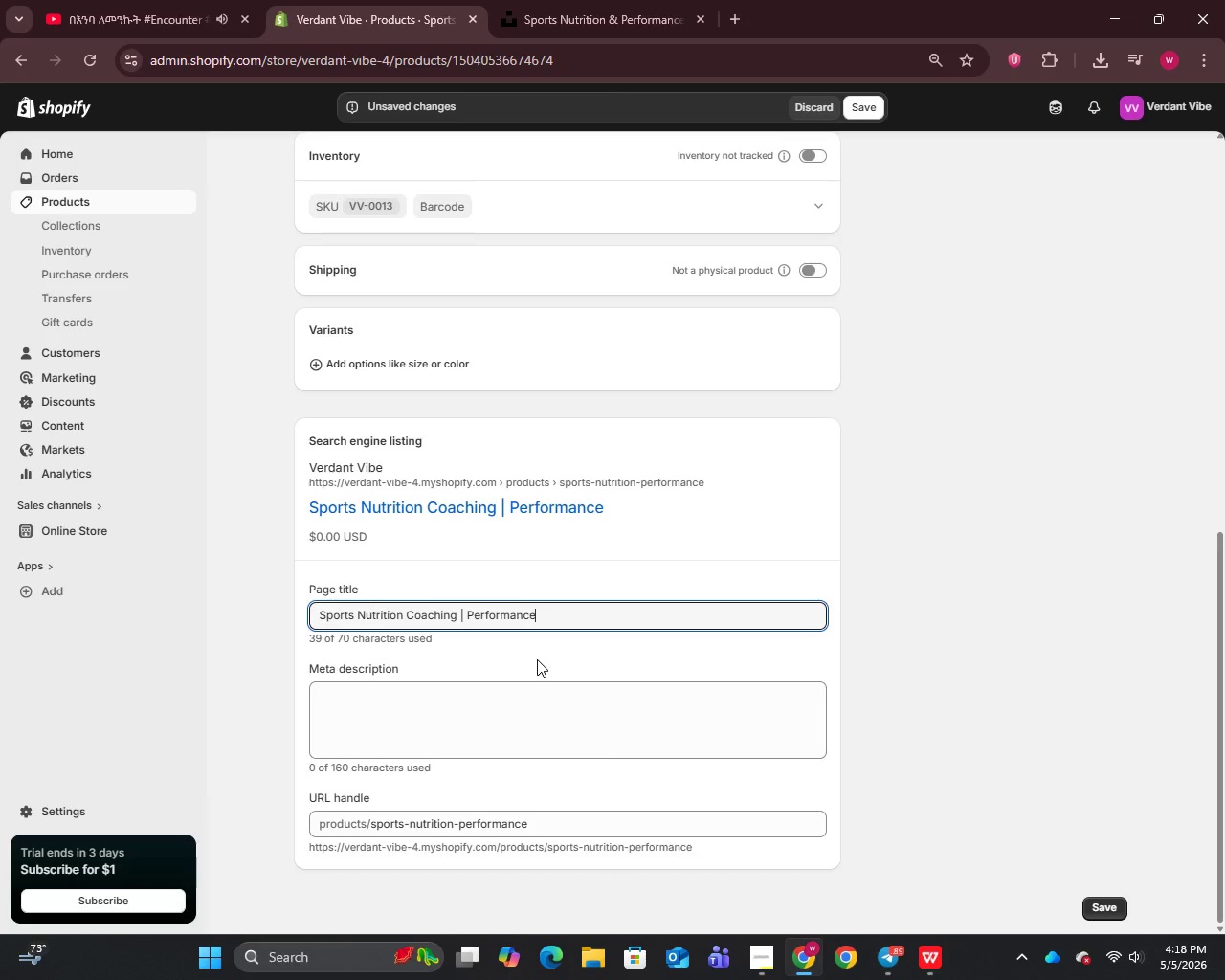 
type( Optimi)
 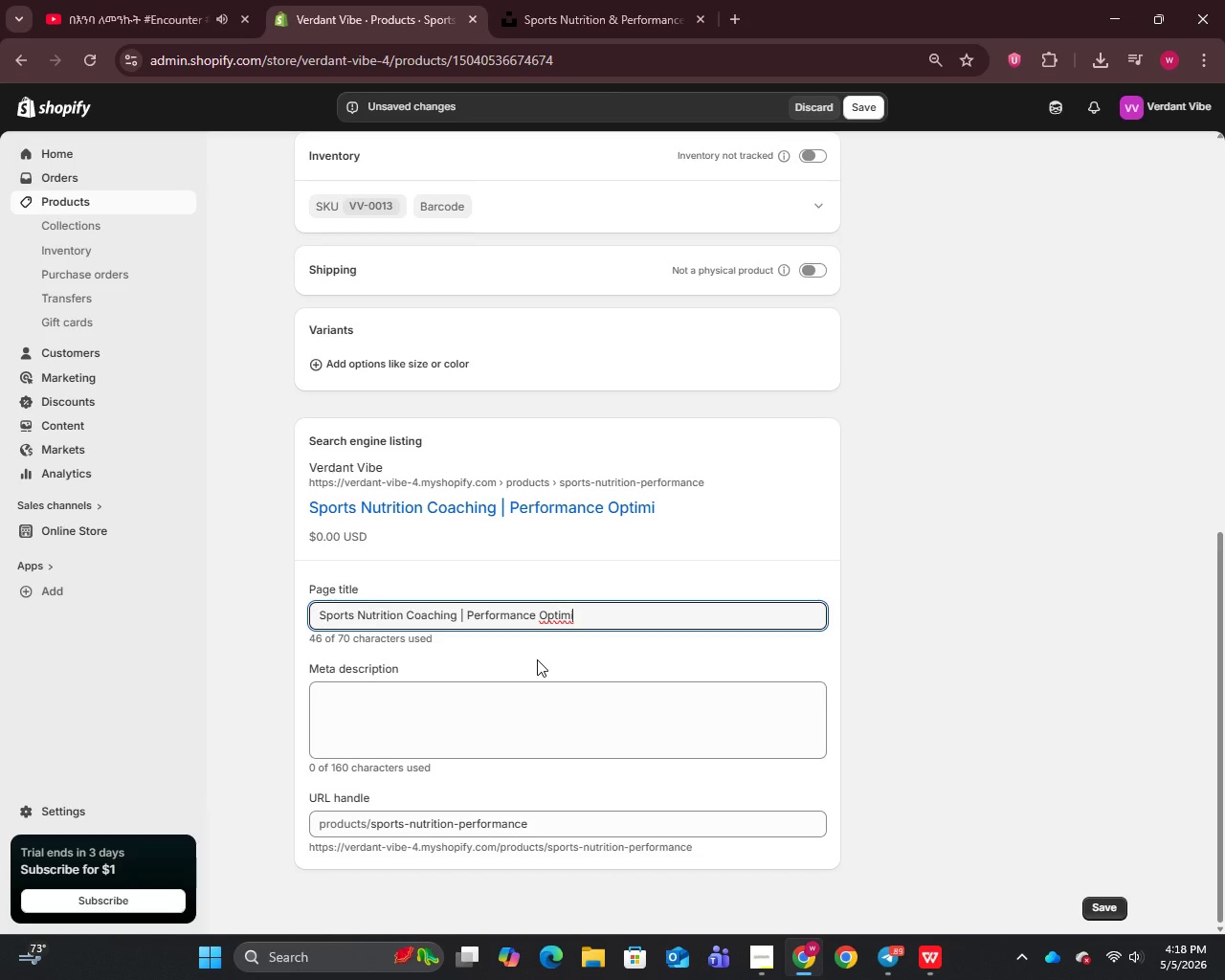 
type(zation Program)
 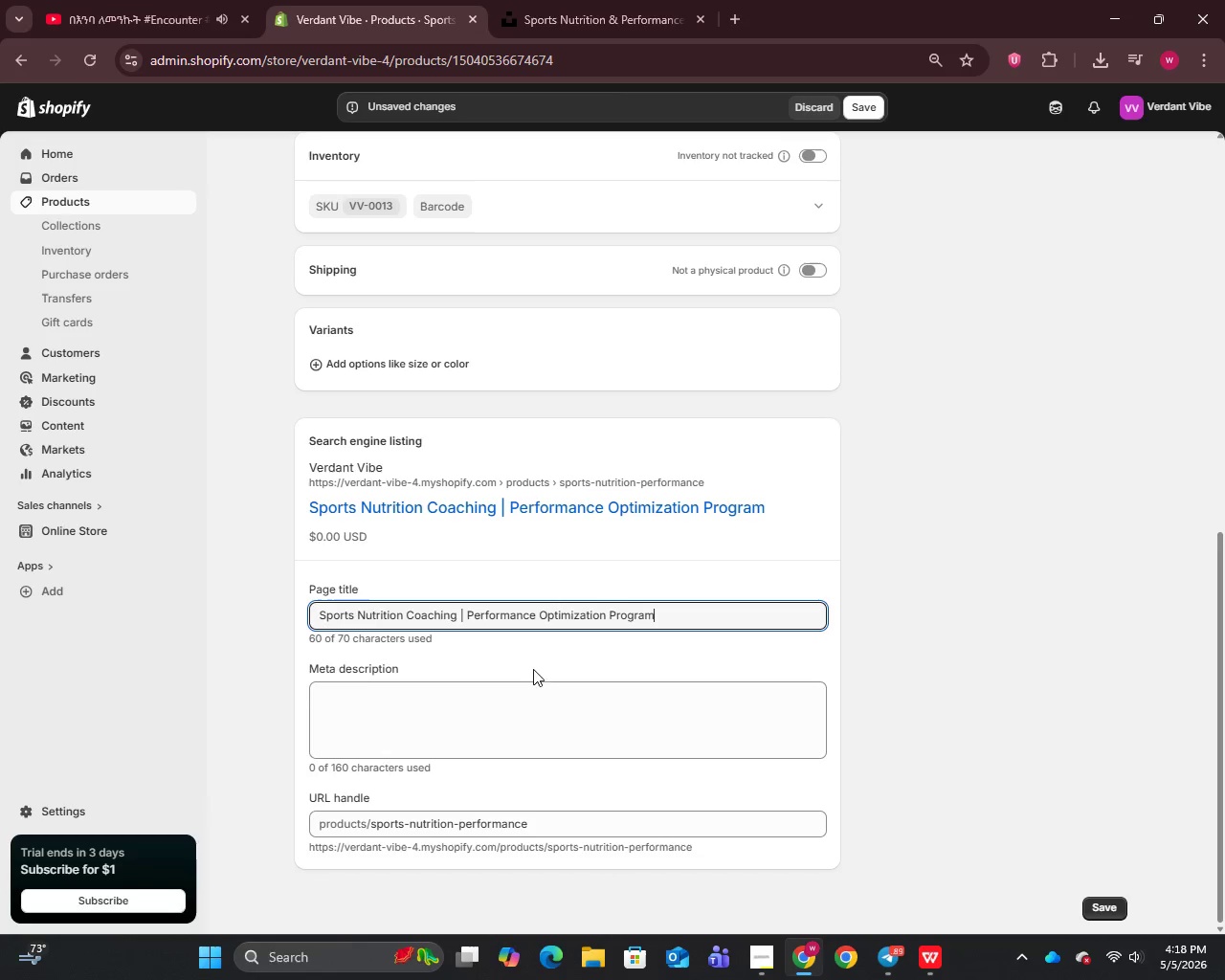 
left_click([509, 744])
 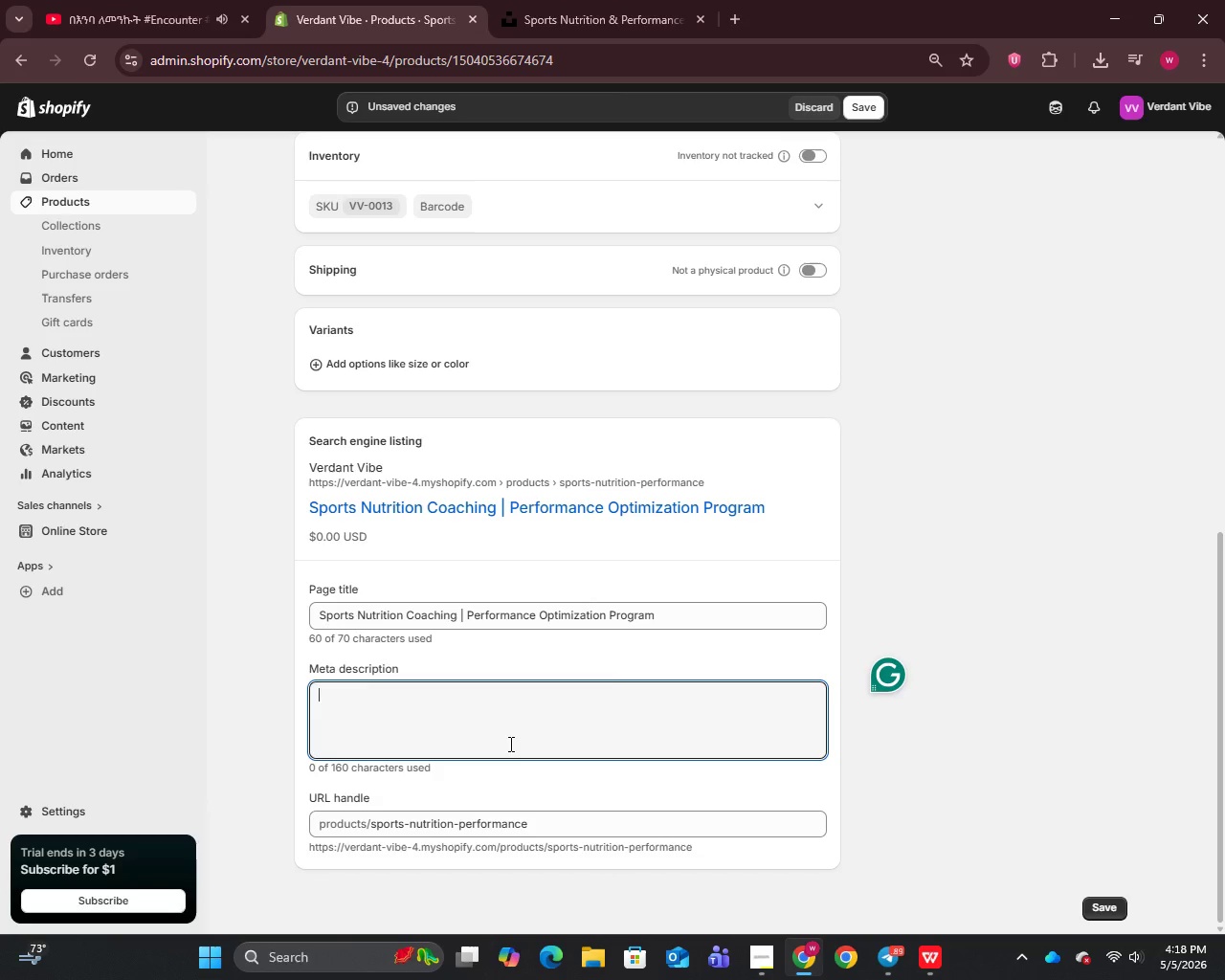 
type(Enhance athel)
key(Backspace)
key(Backspace)
type(letic per)
 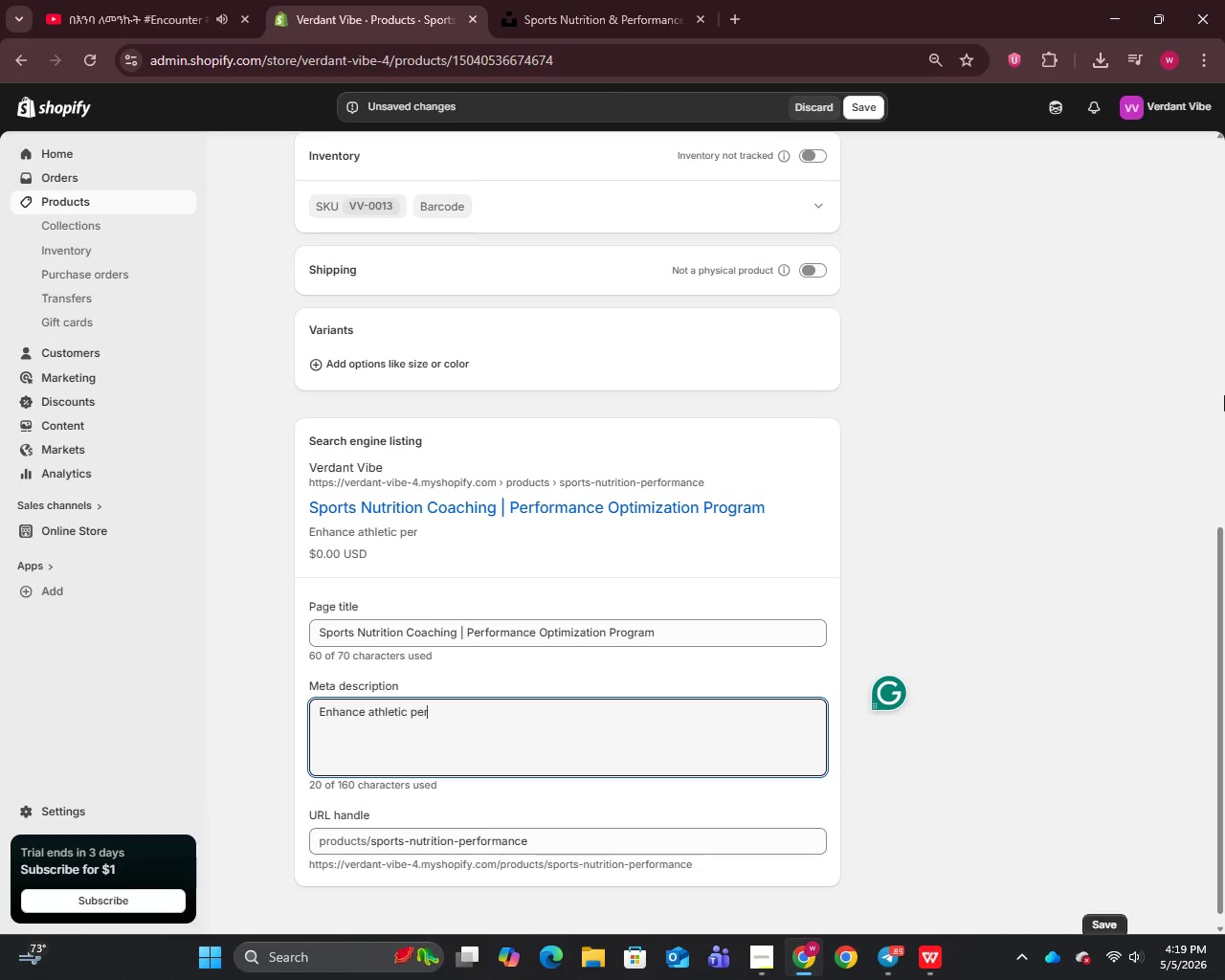 
wait(55.75)
 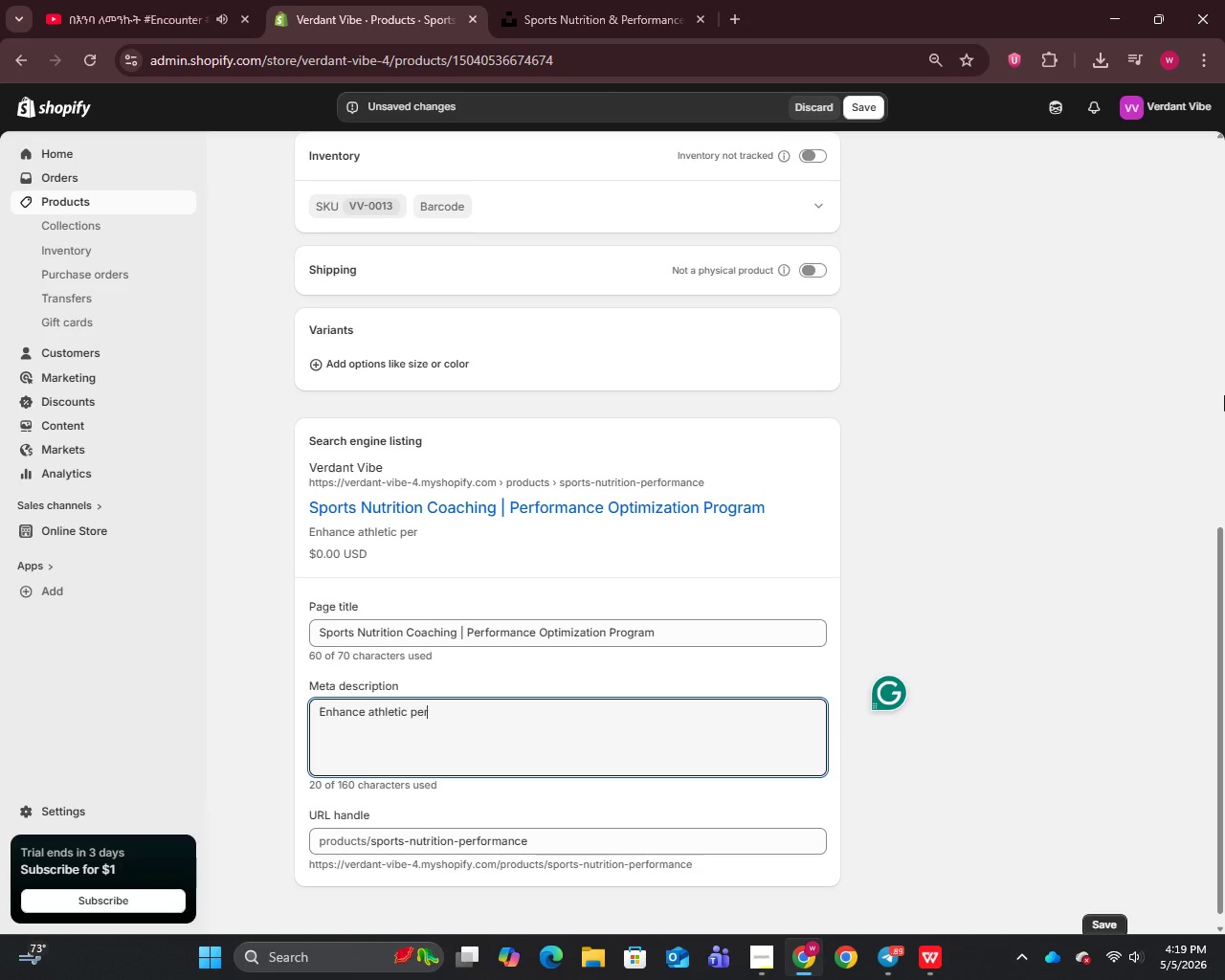 
type(formance with personalized online sports nutrition coaching focused on edurance, strength)
 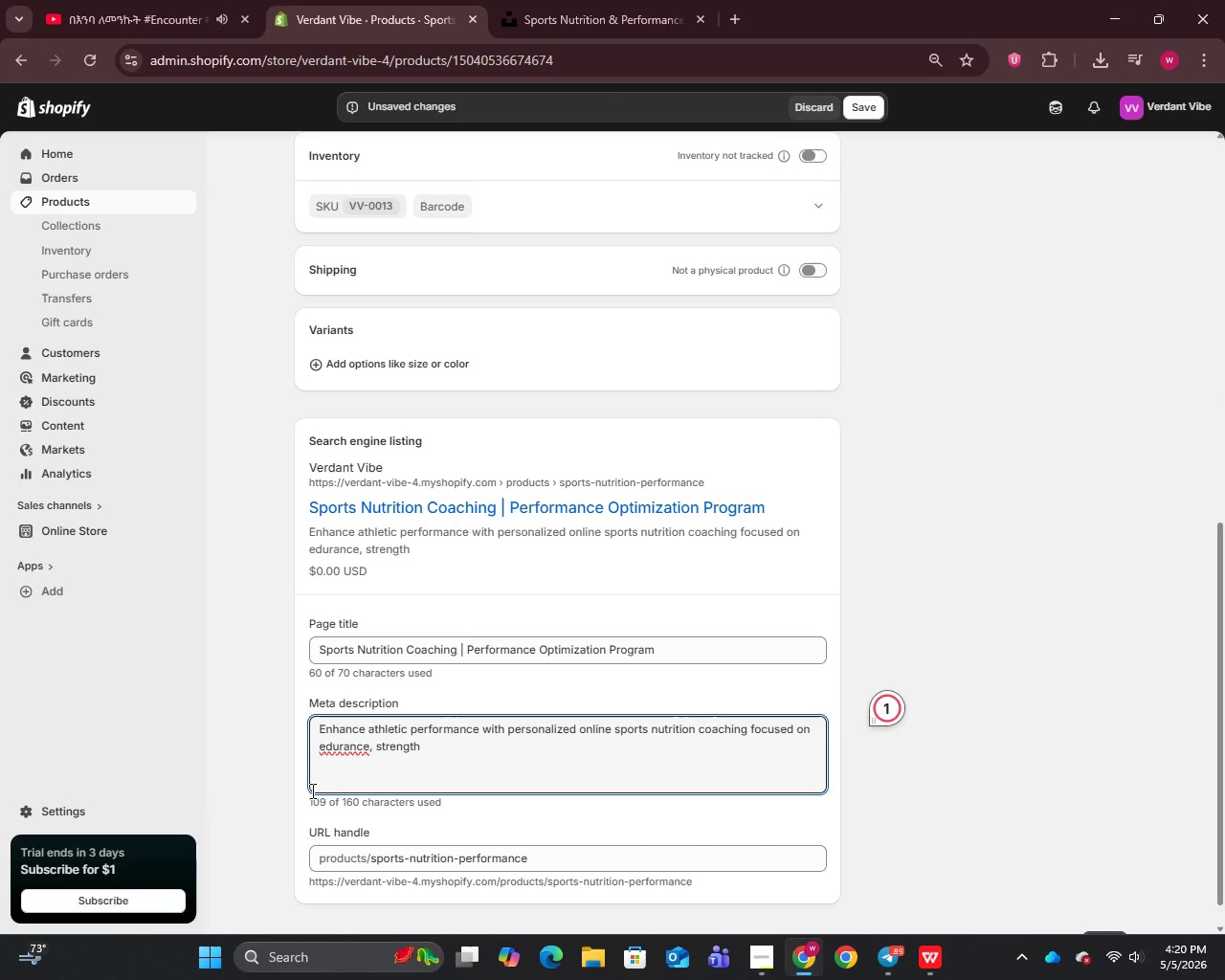 
left_click([325, 748])
 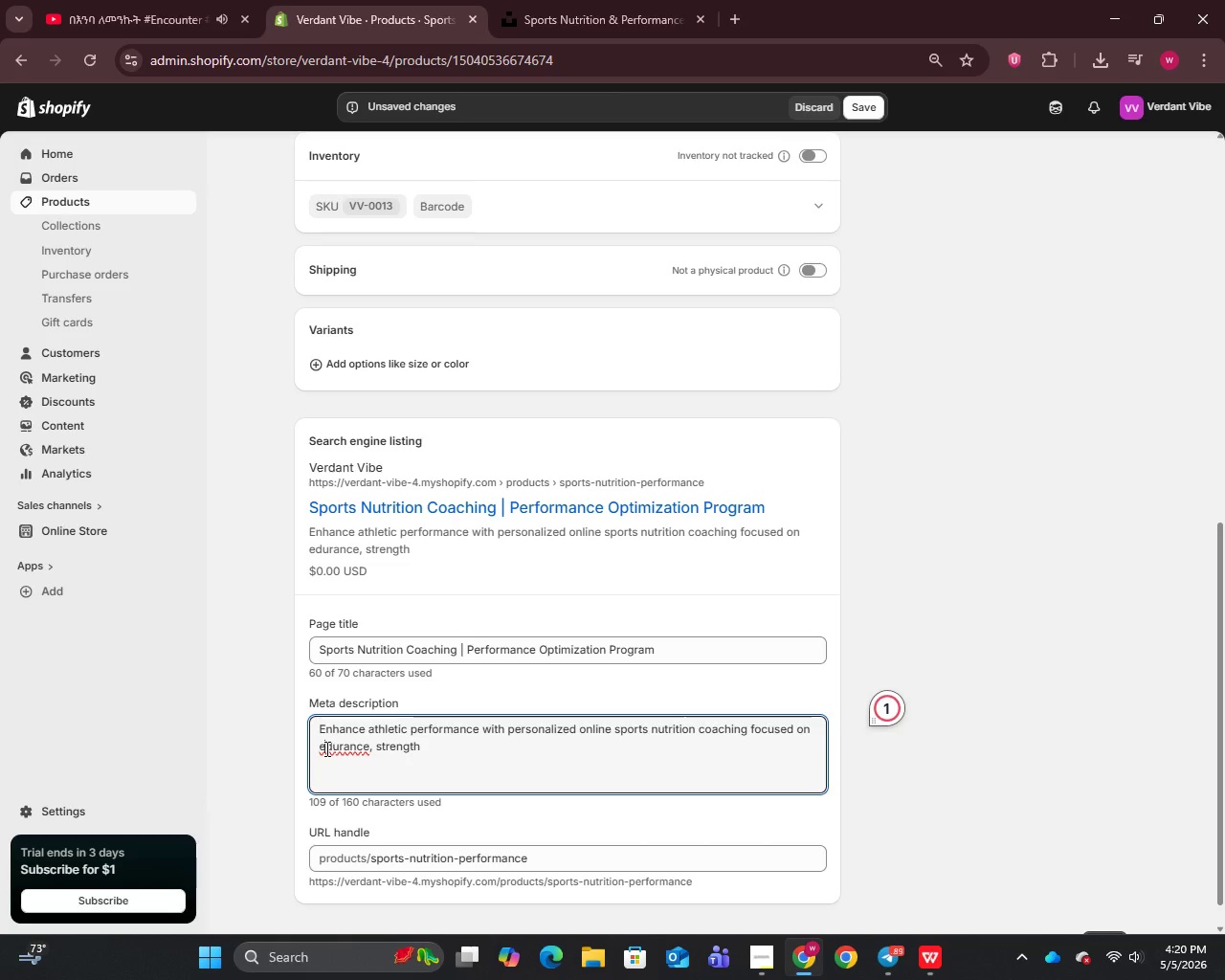 
key(N)
 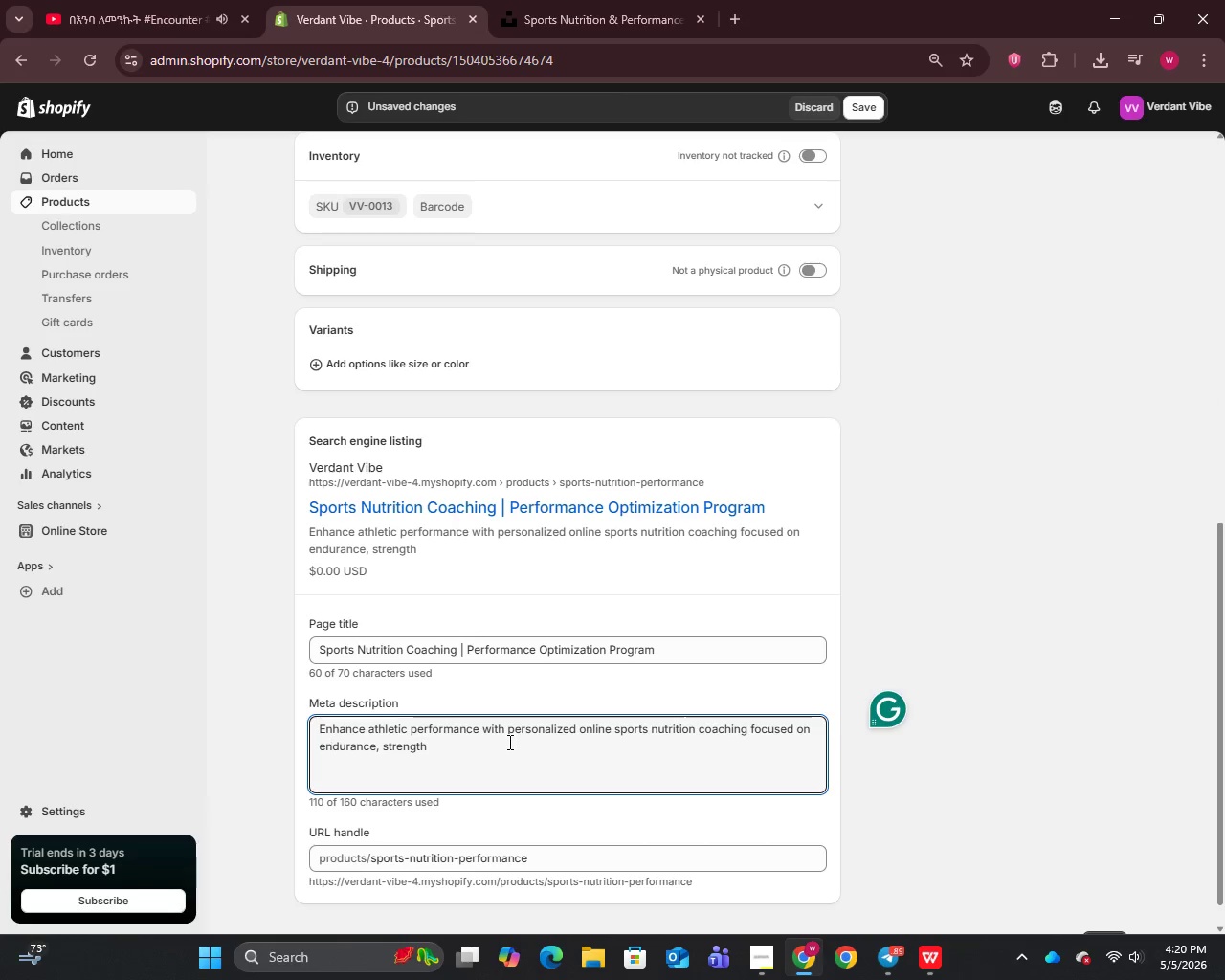 
left_click([506, 740])
 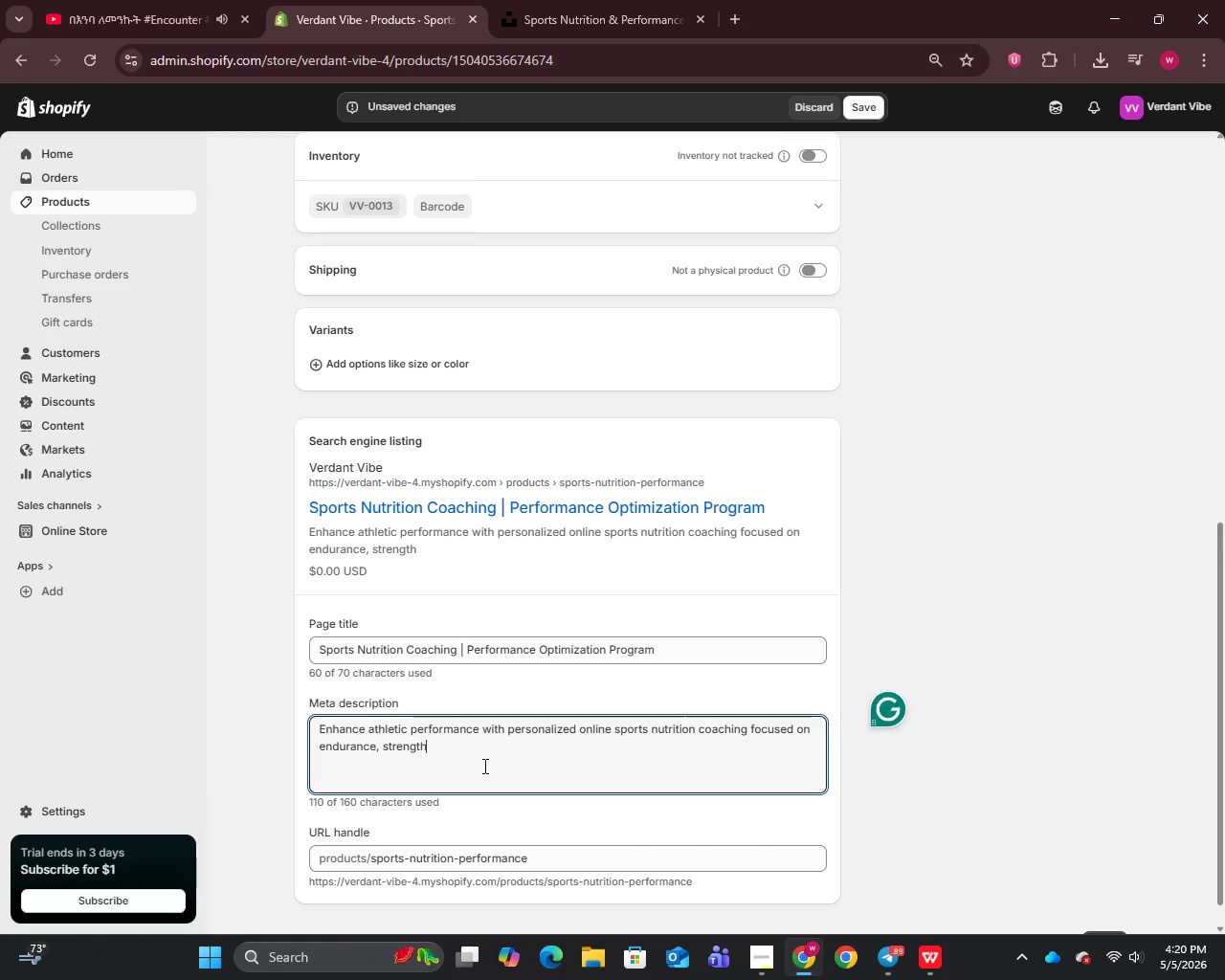 
type(, and recovery)
 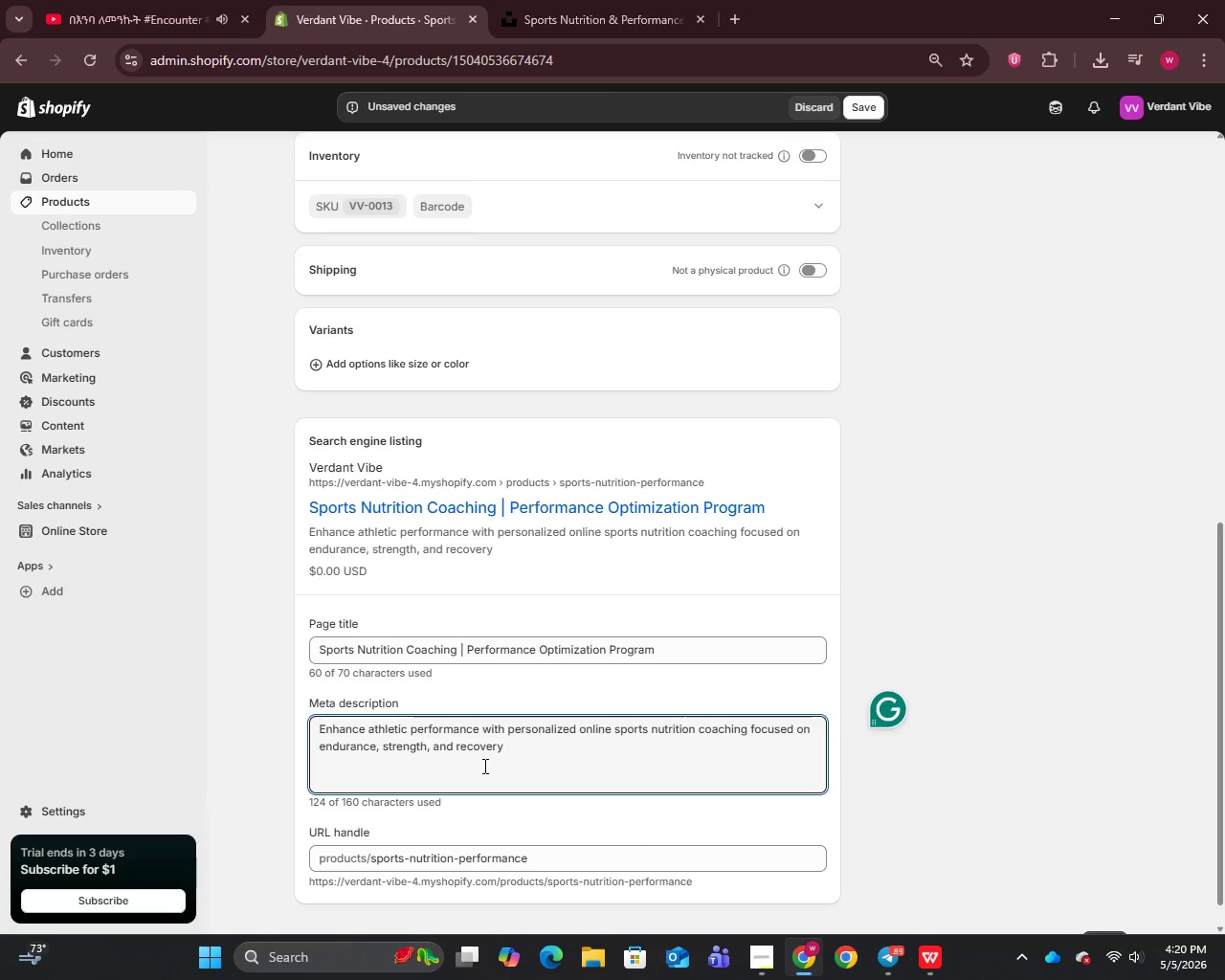 
key(Period)
 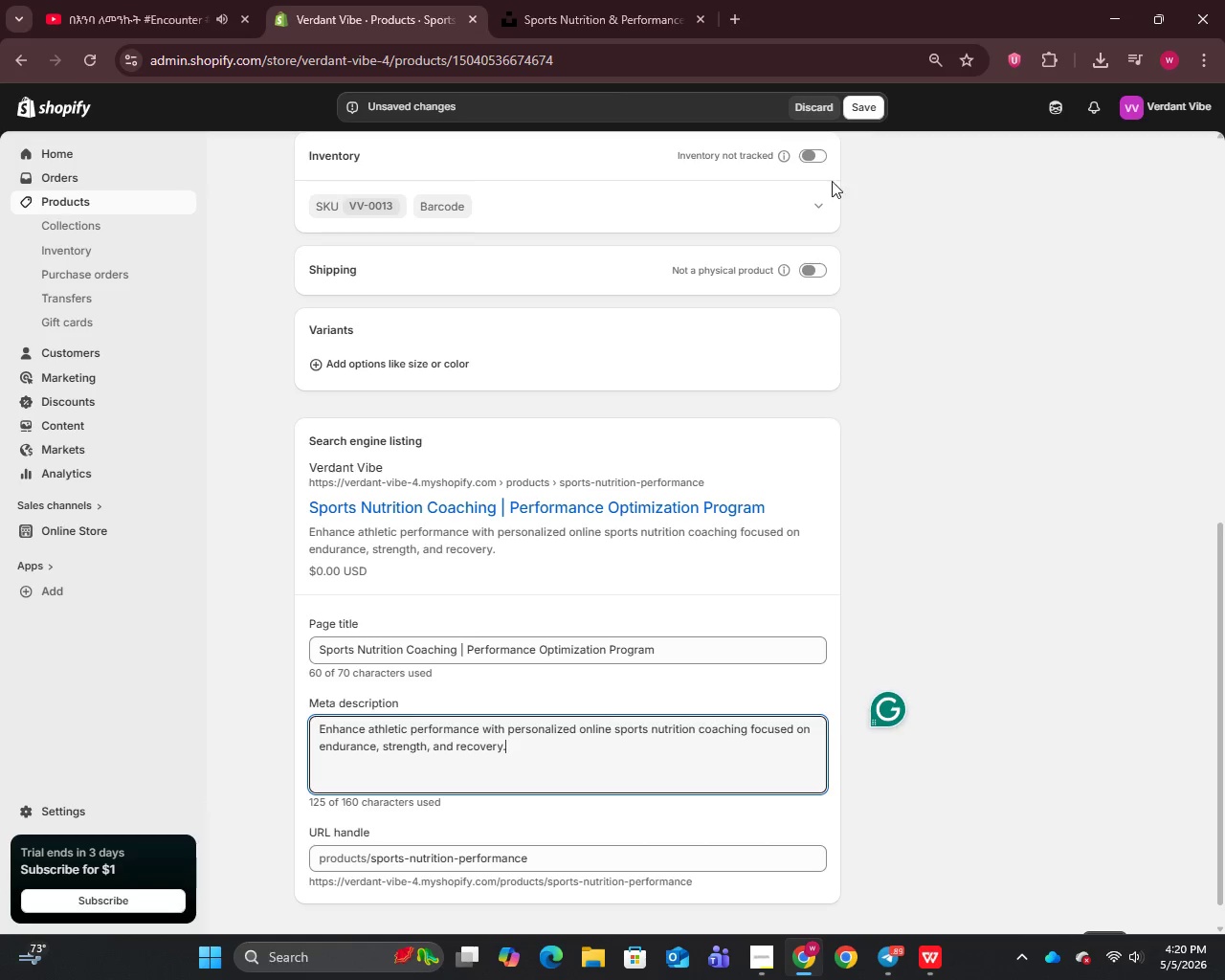 
left_click([857, 115])
 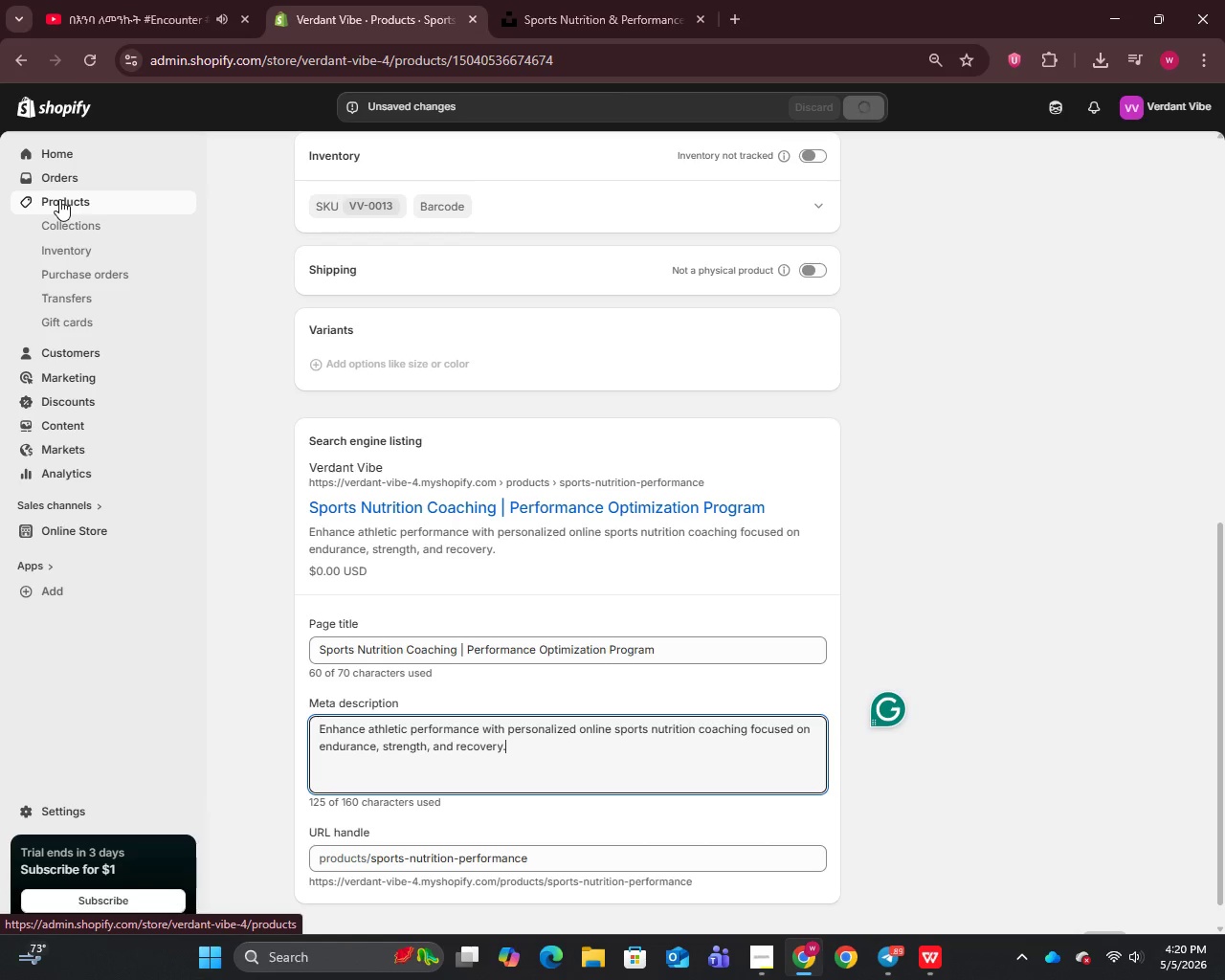 
left_click([59, 199])
 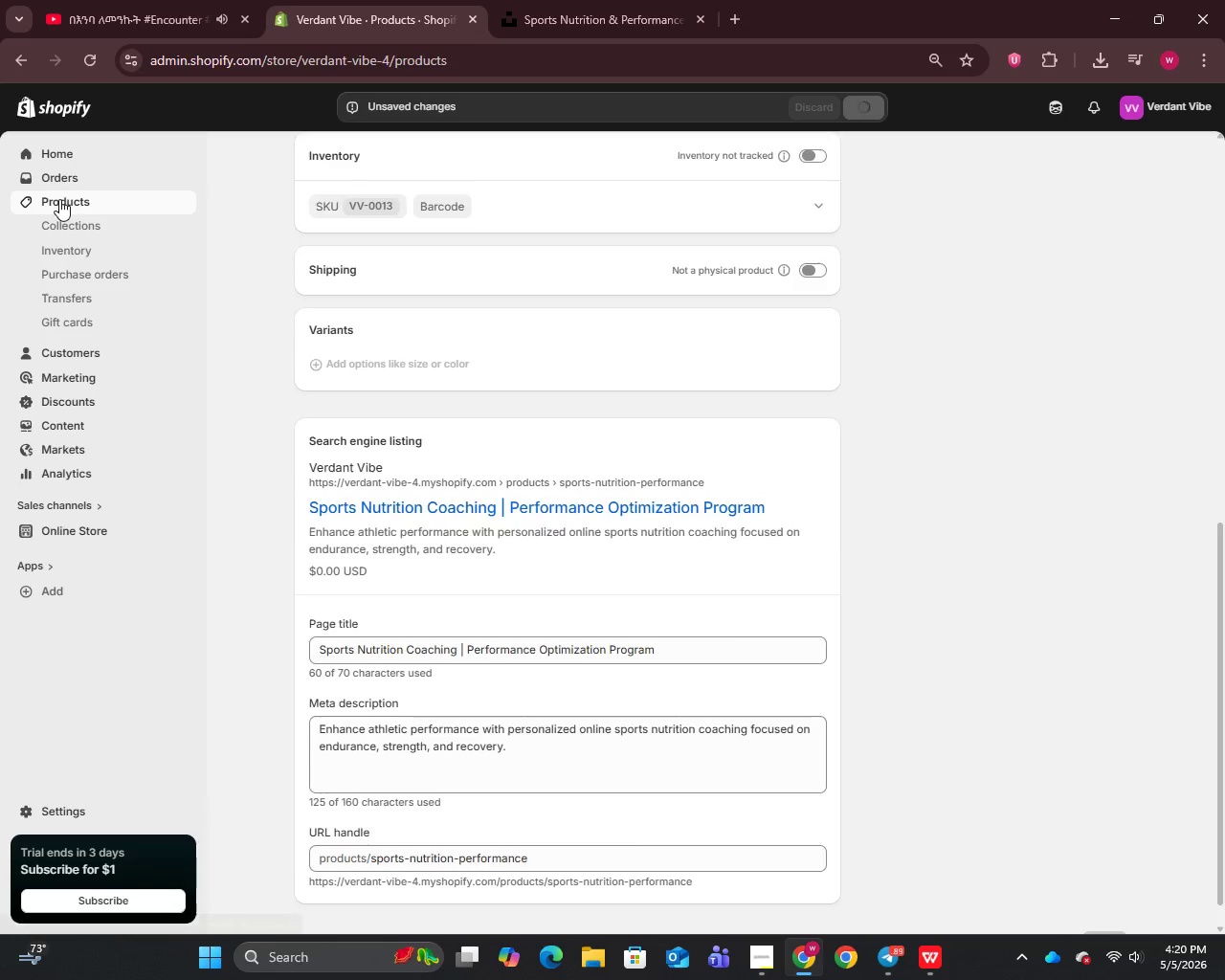 
left_click([59, 199])
 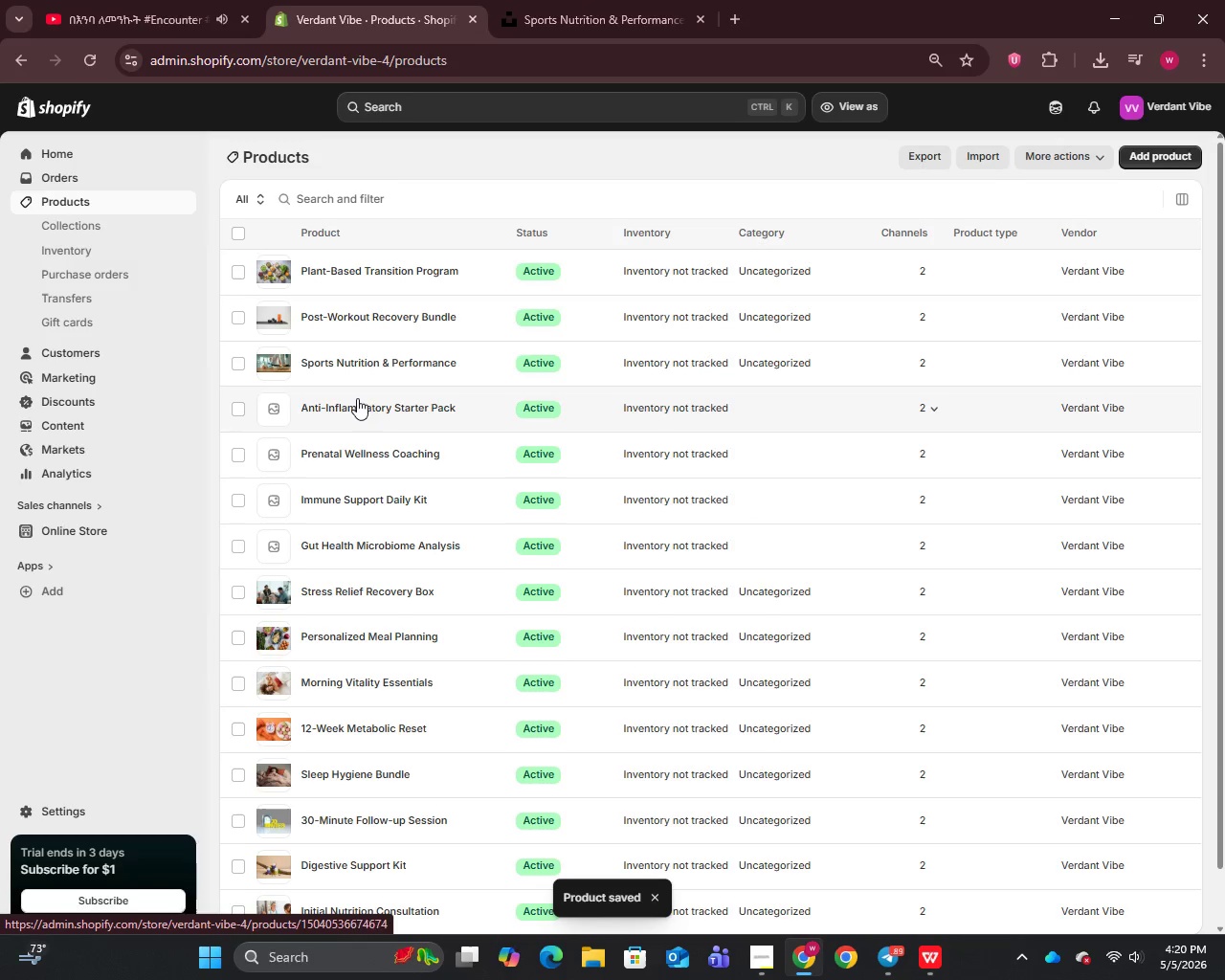 
left_click([340, 406])
 